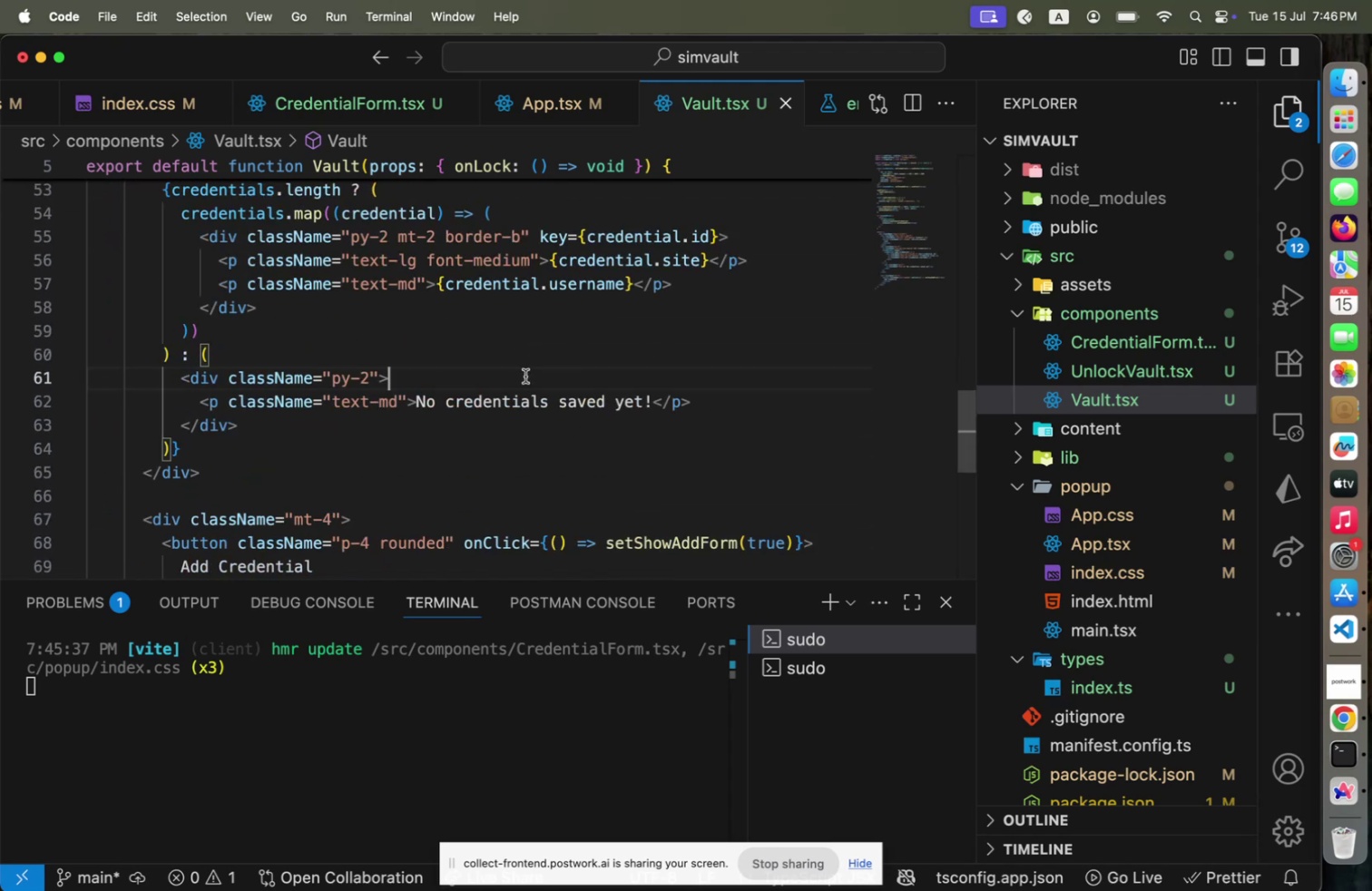 
left_click([525, 376])
 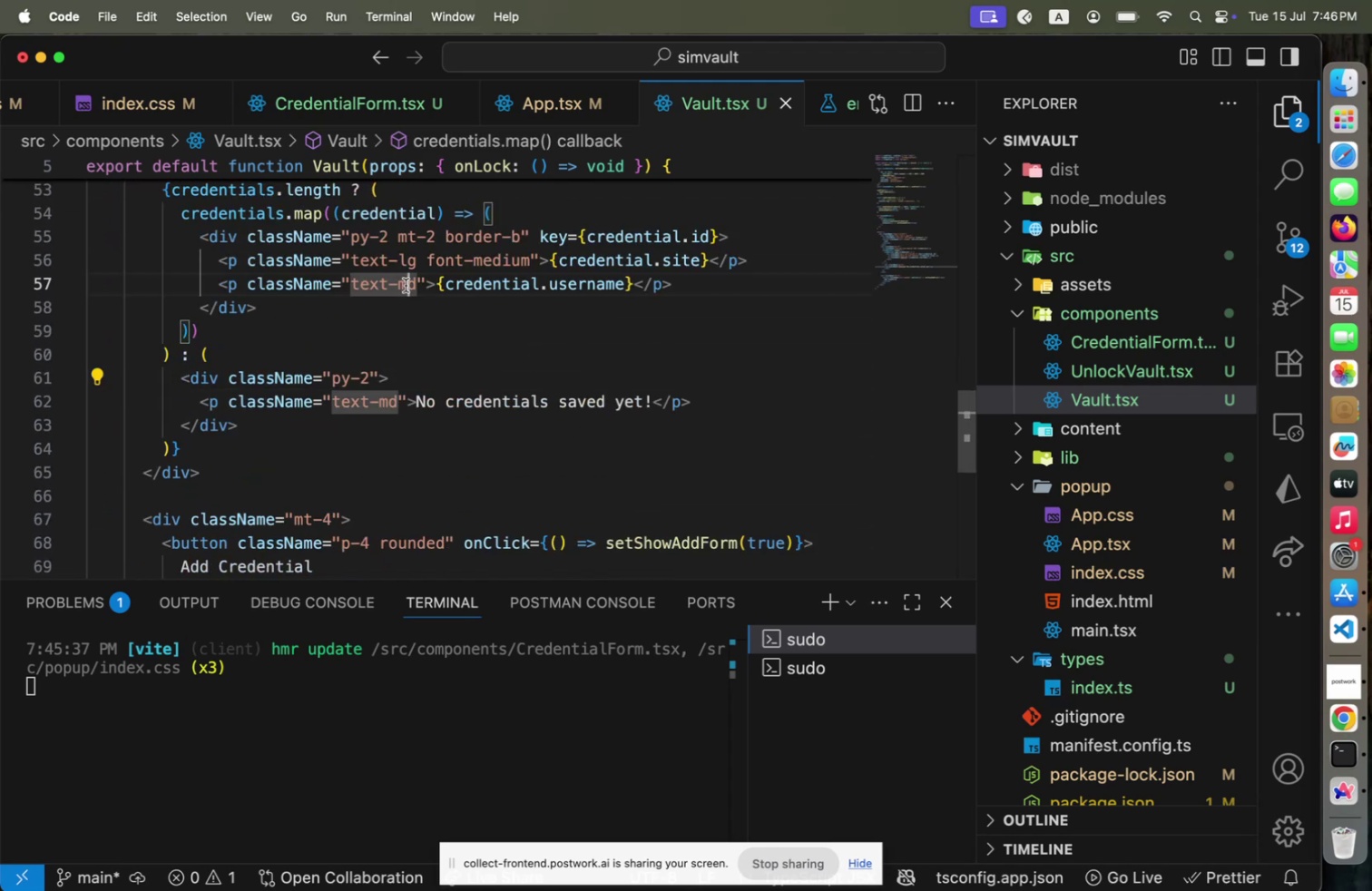 
left_click([405, 284])
 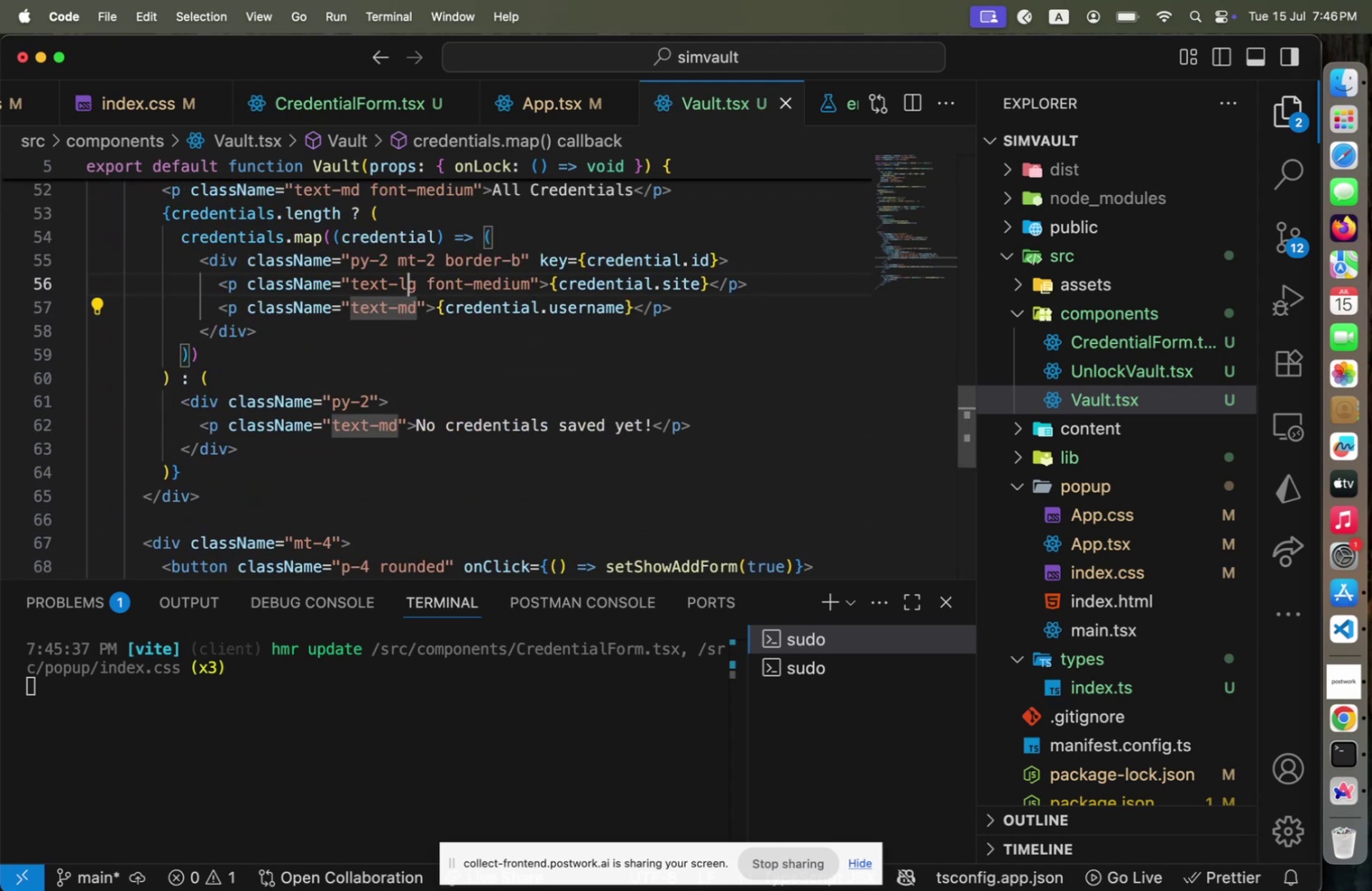 
key(ArrowUp)
 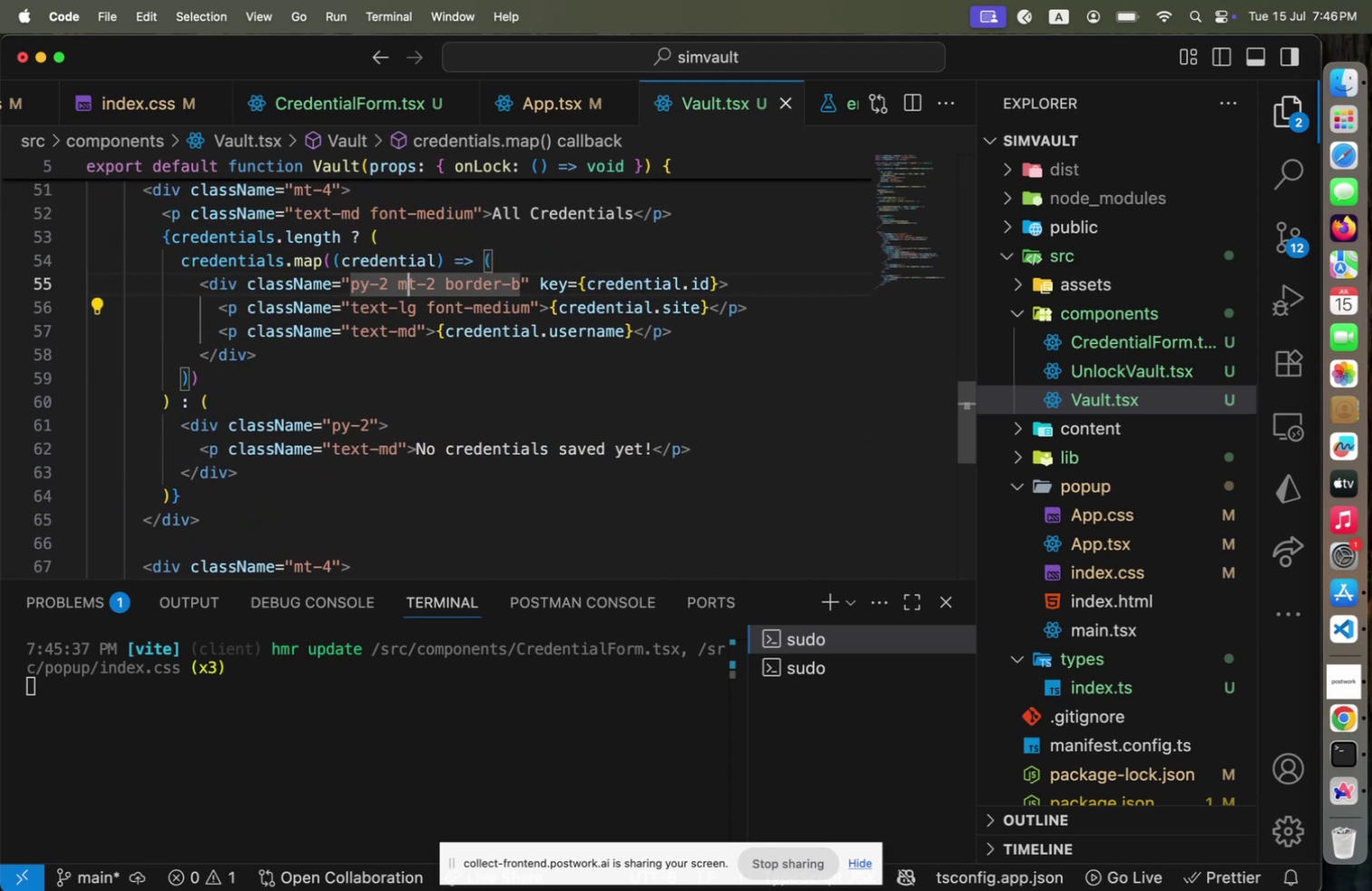 
key(ArrowUp)
 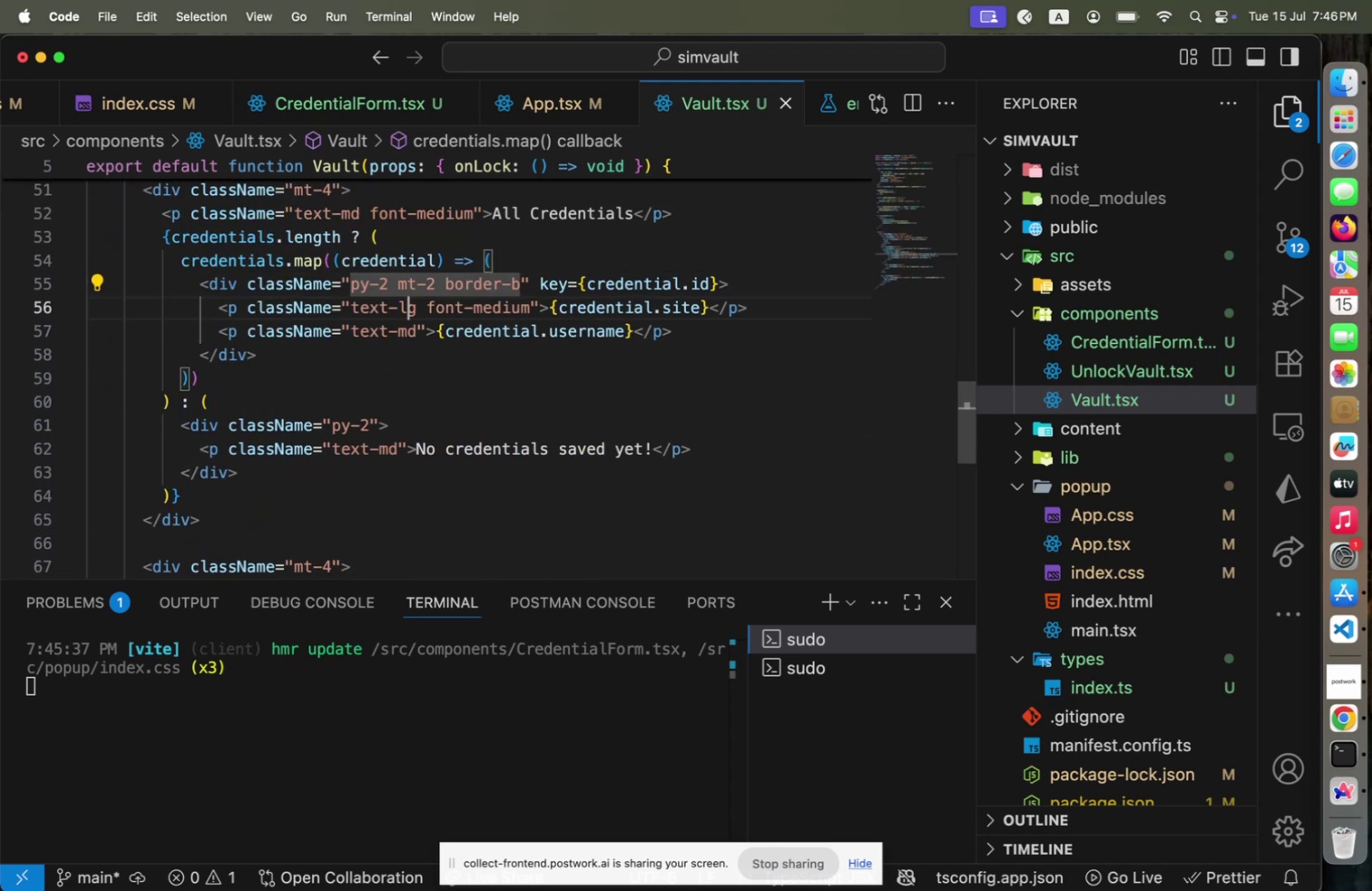 
key(ArrowDown)
 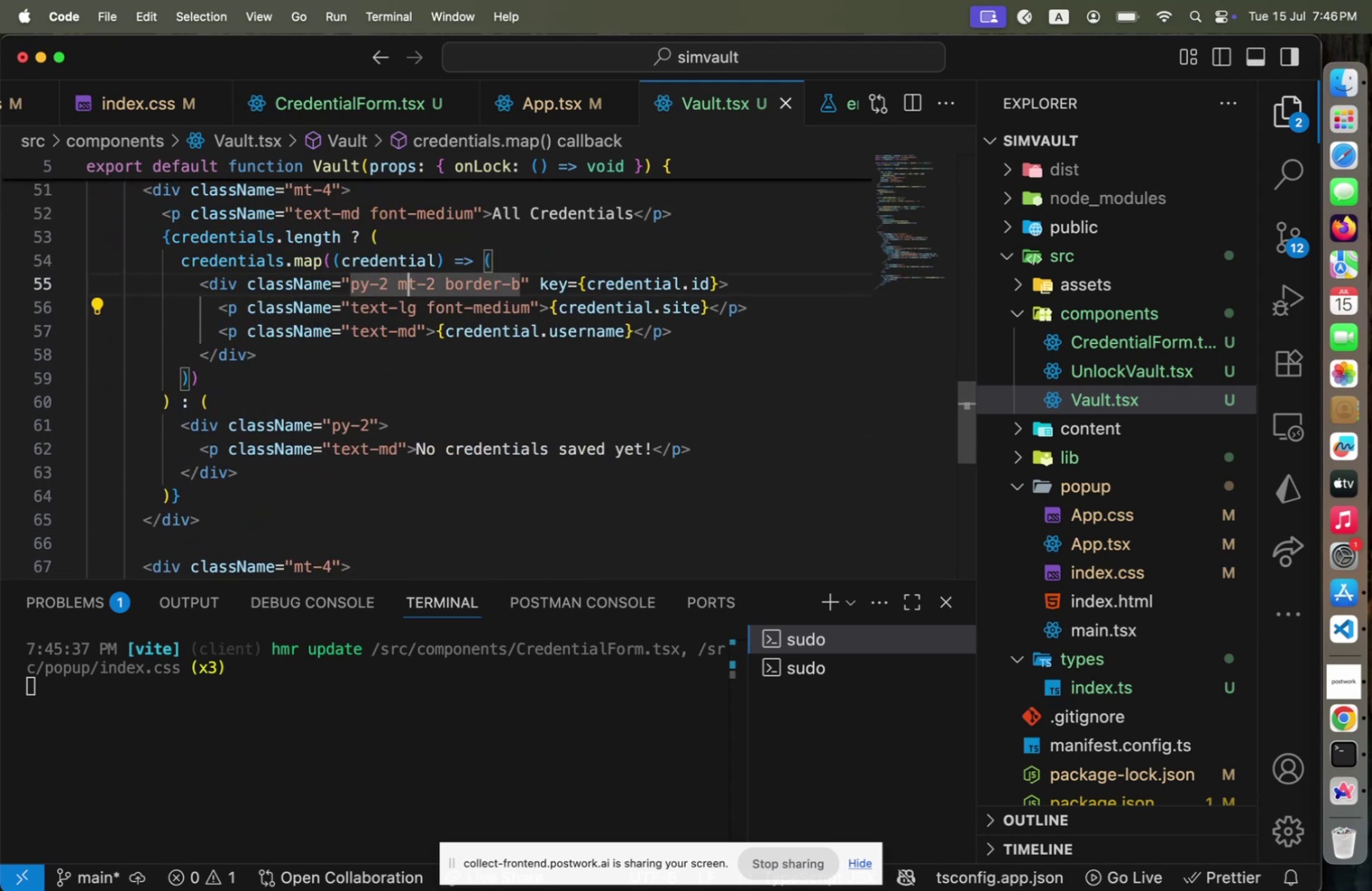 
key(ArrowUp)
 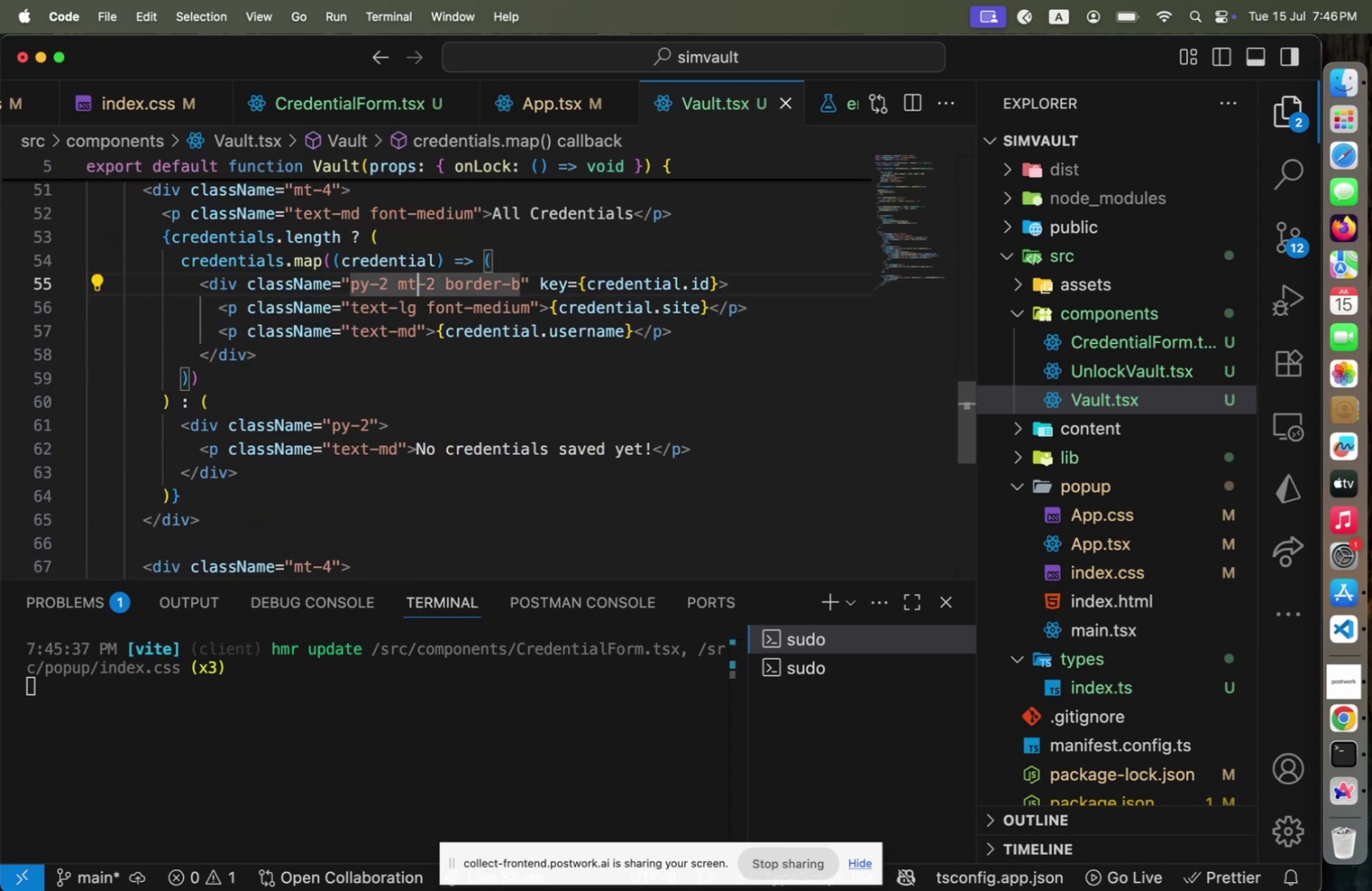 
hold_key(key=ArrowRight, duration=0.62)
 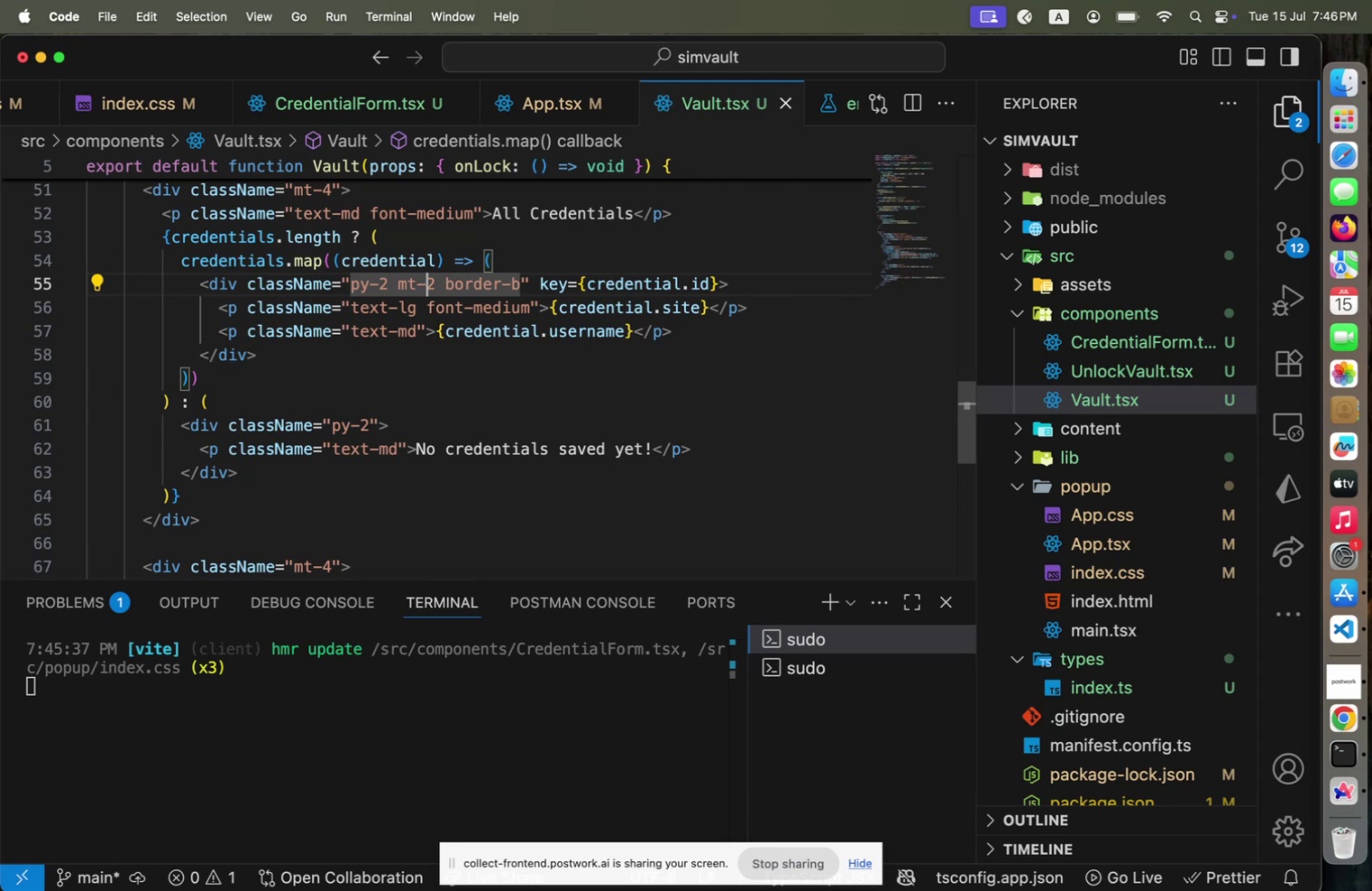 
hold_key(key=ArrowLeft, duration=0.69)
 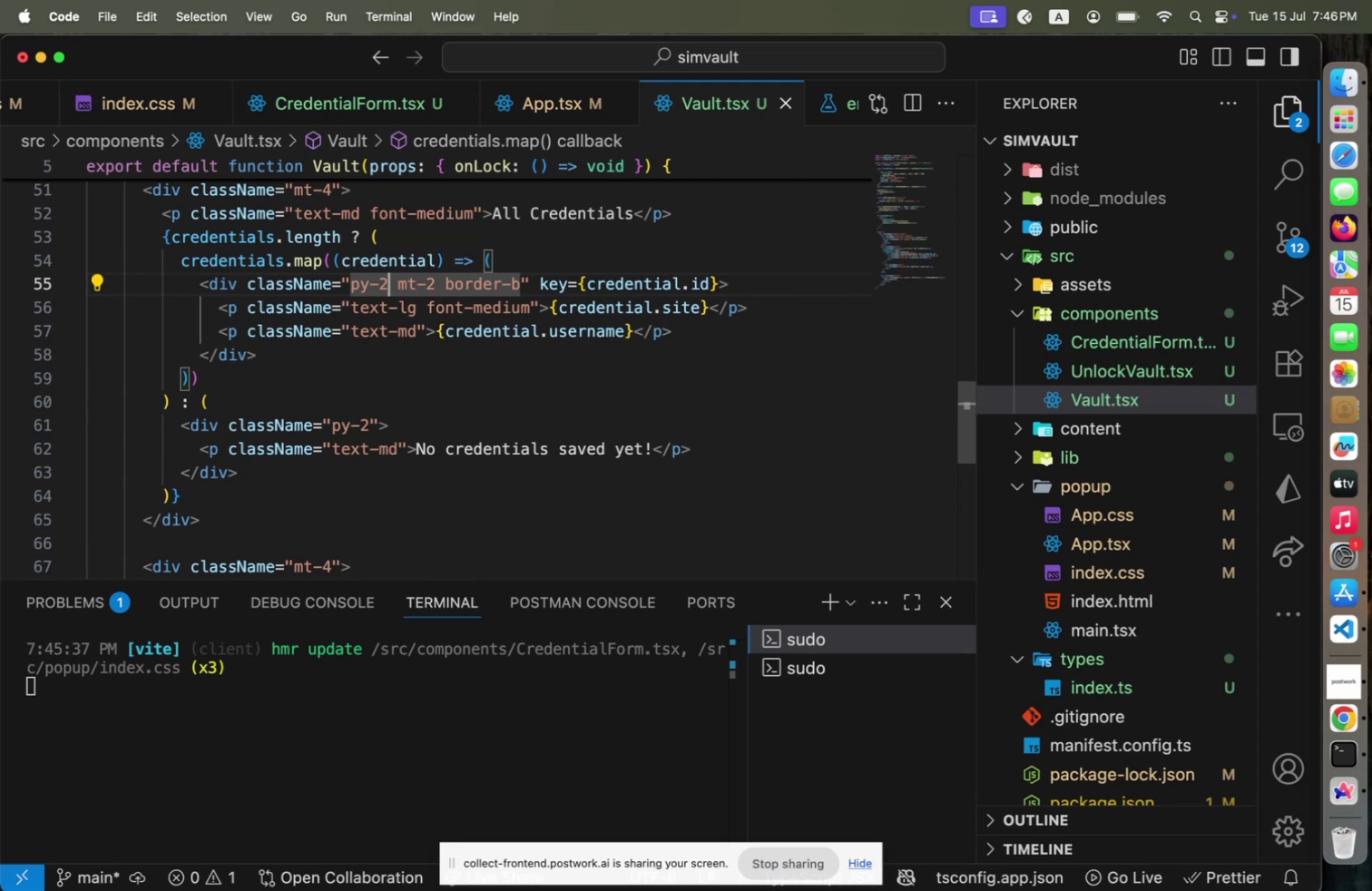 
key(ArrowLeft)
 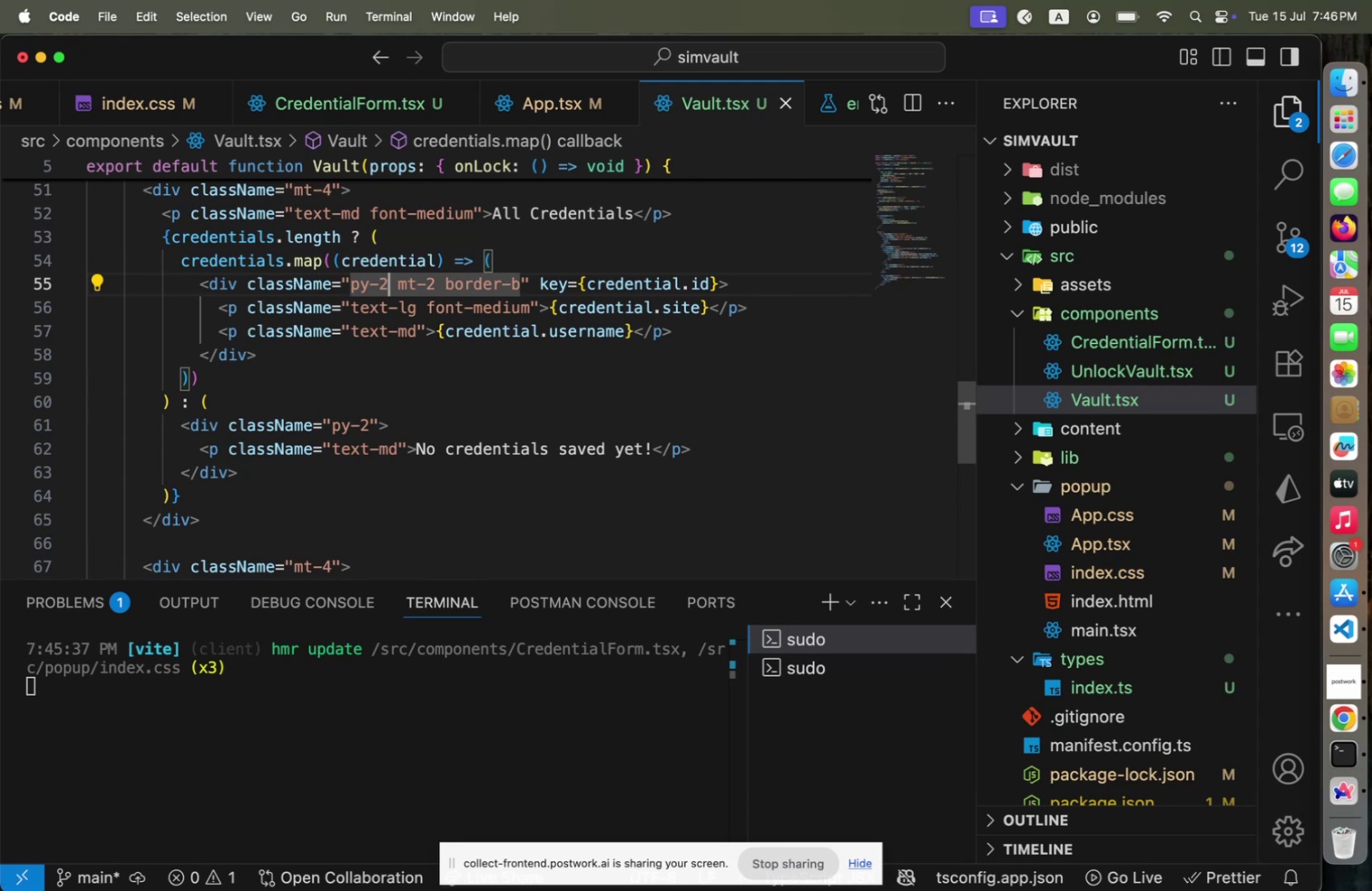 
key(ArrowRight)
 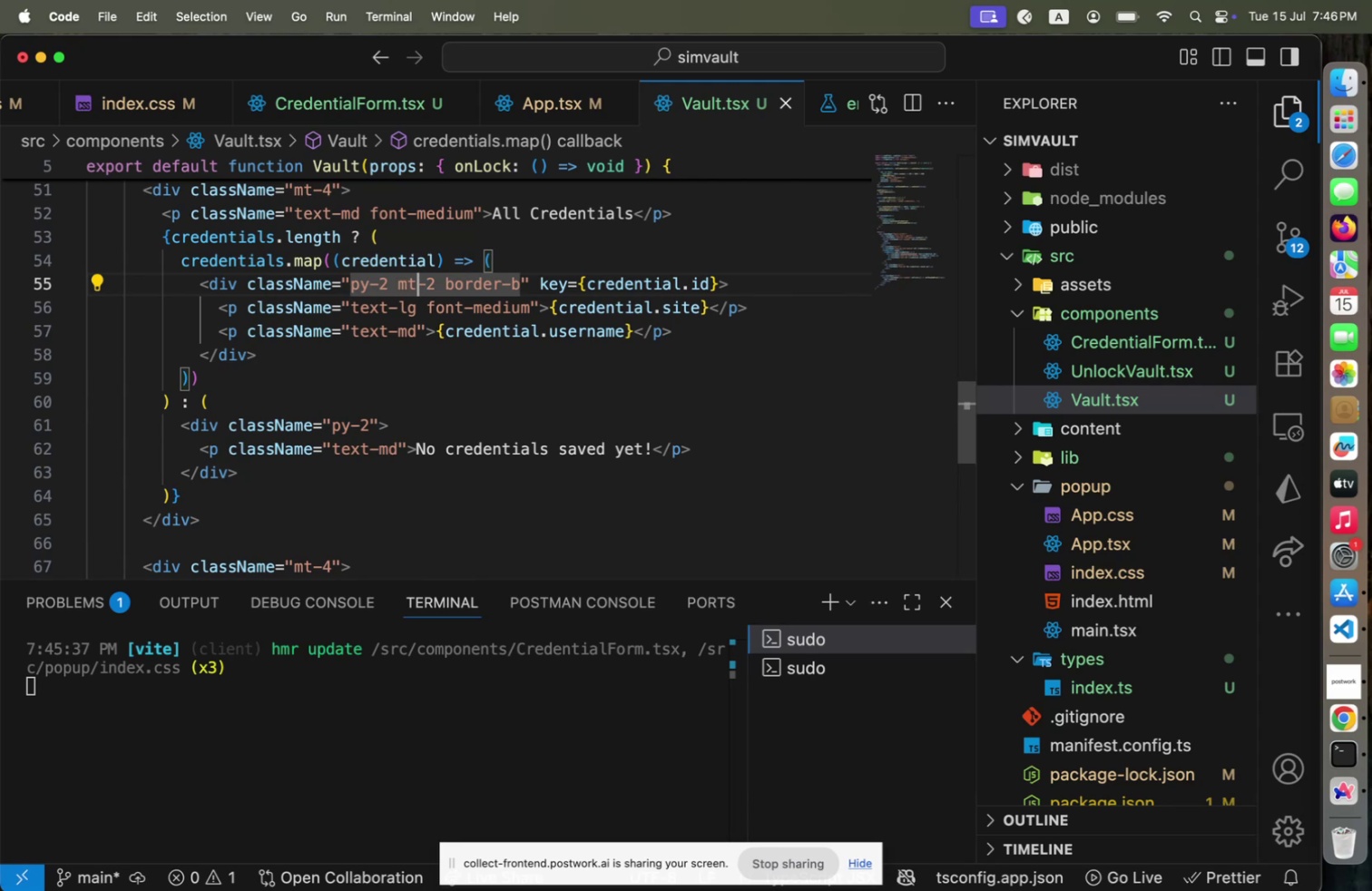 
key(ArrowRight)
 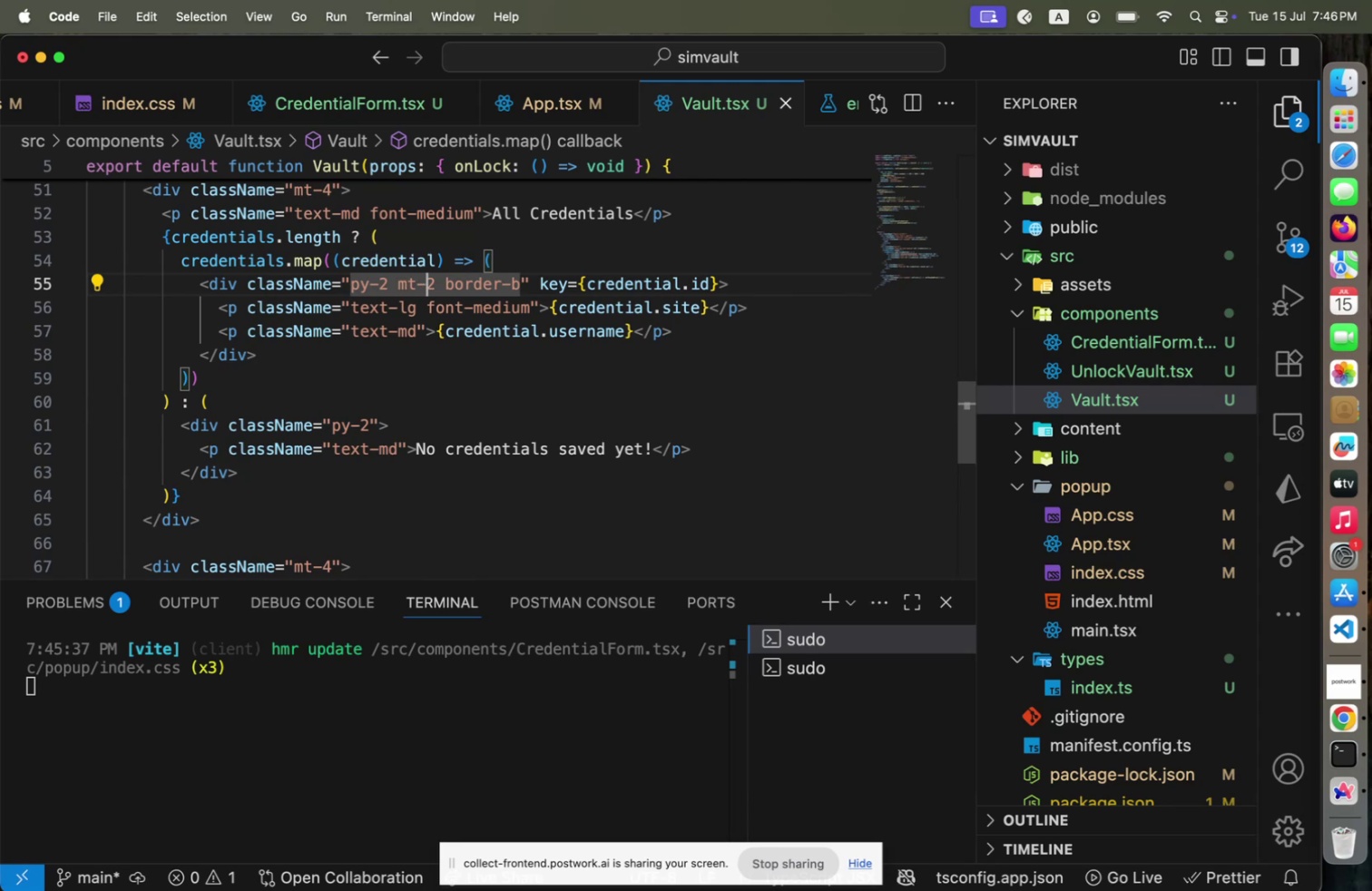 
key(ArrowRight)
 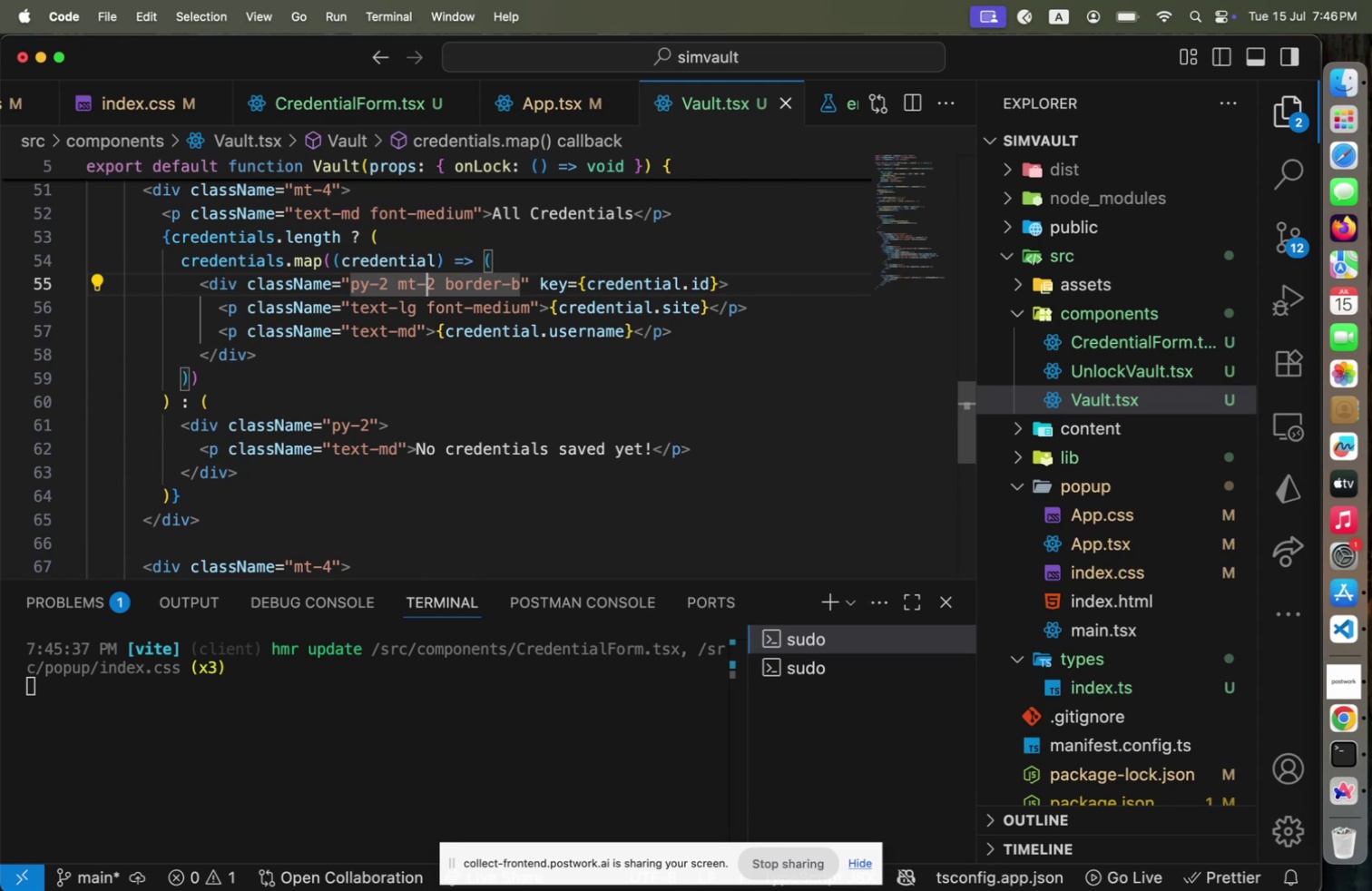 
key(ArrowRight)
 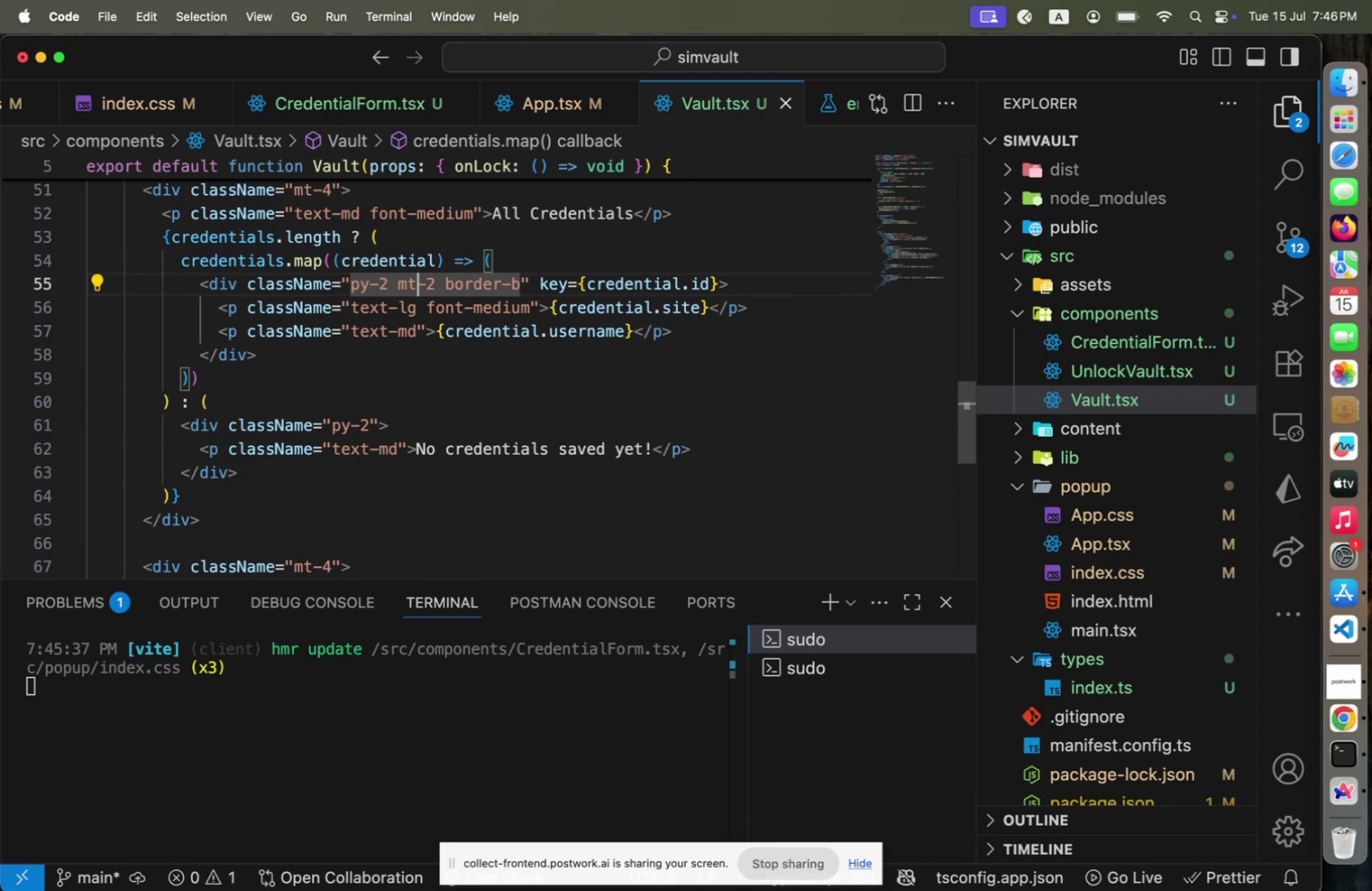 
key(ArrowLeft)
 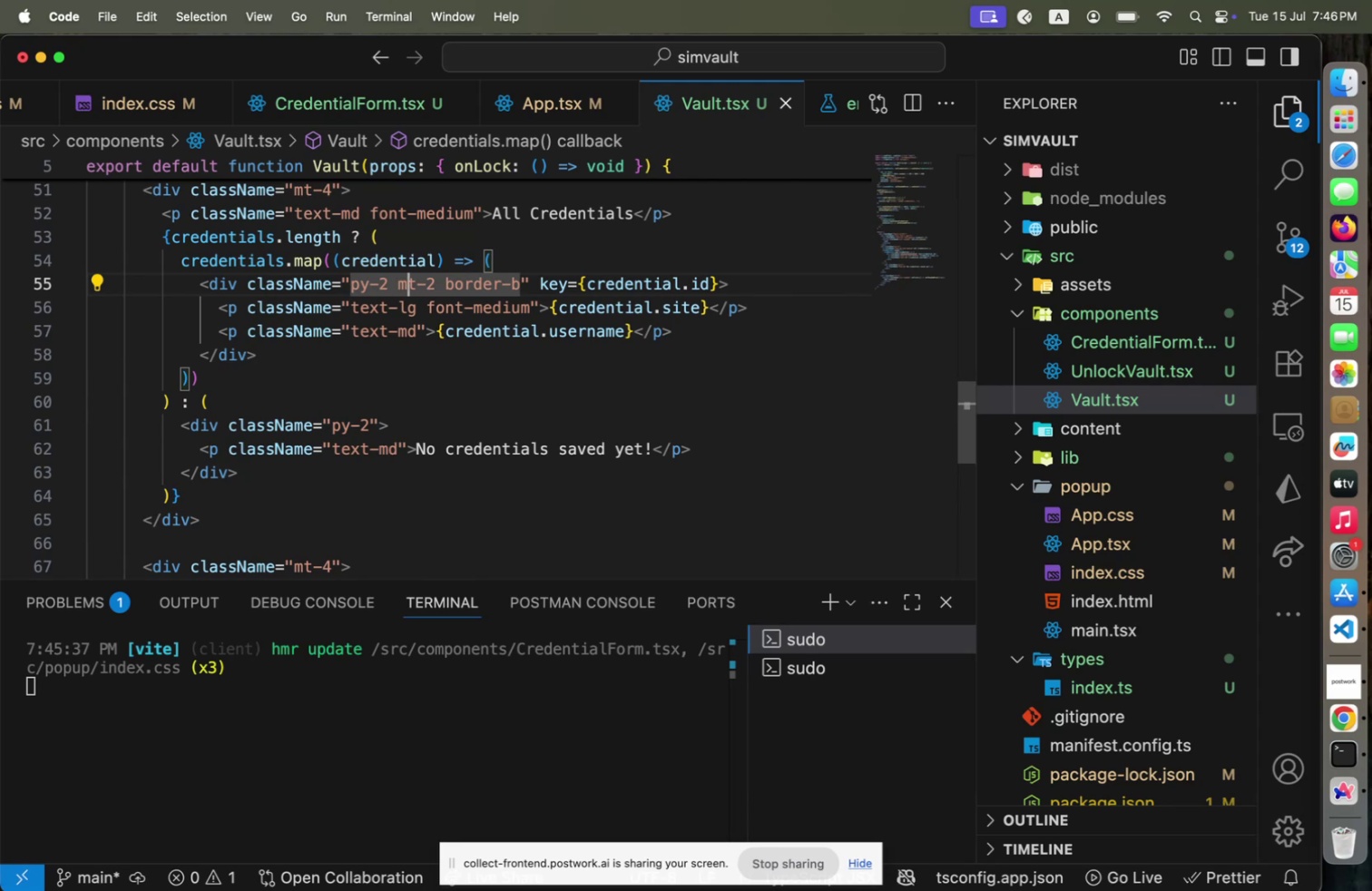 
key(ArrowLeft)
 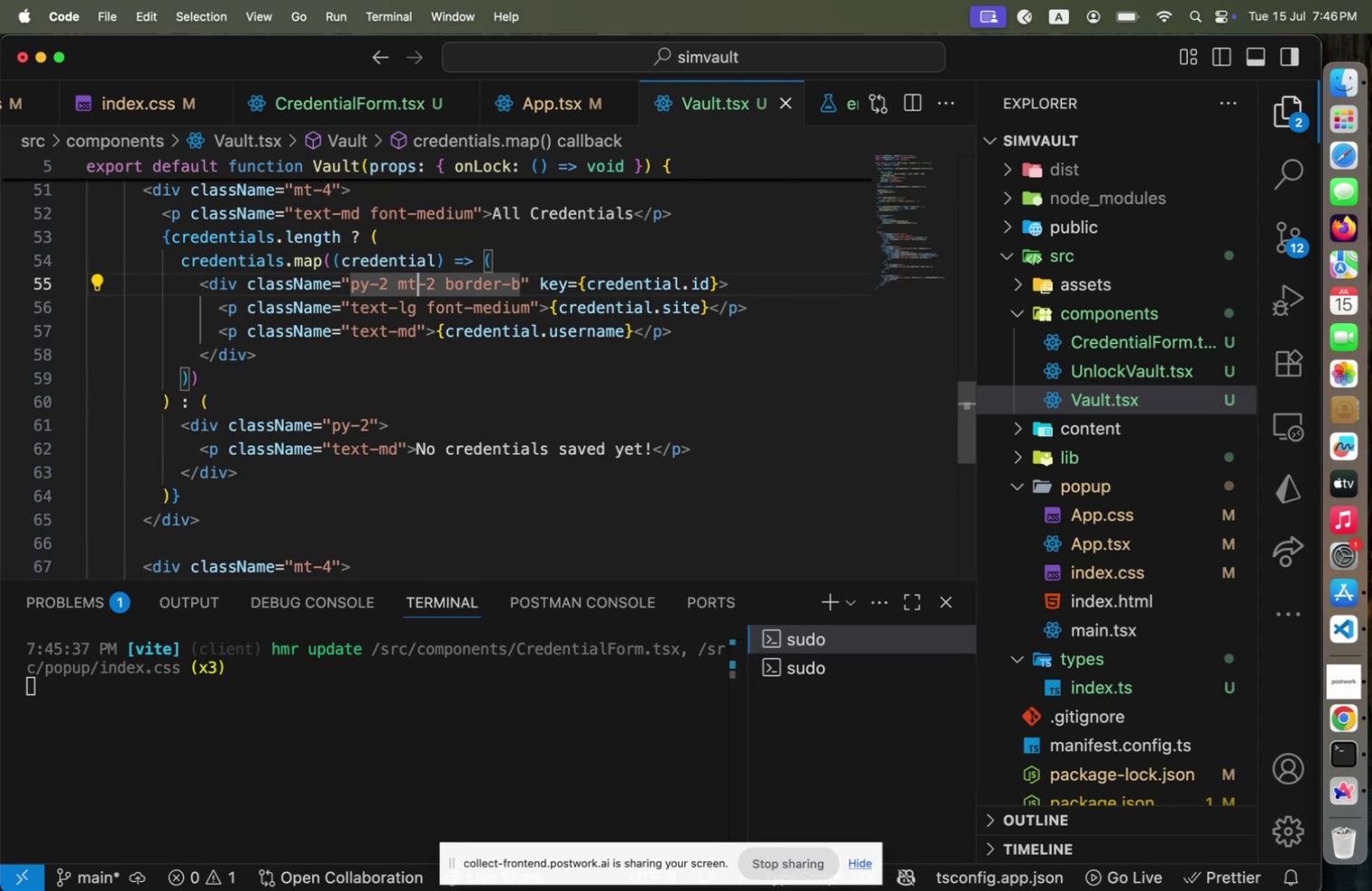 
key(ArrowRight)
 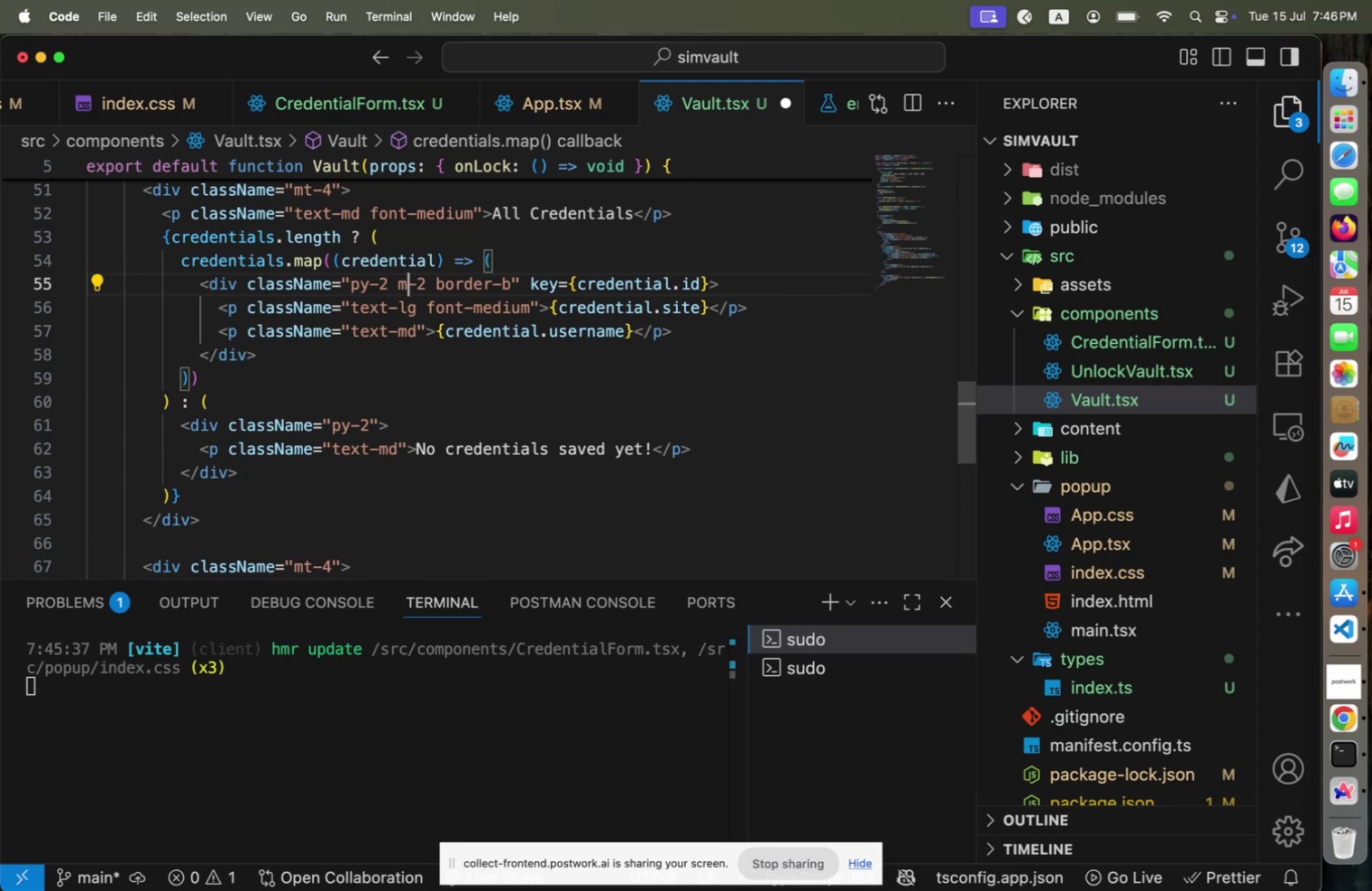 
key(Backspace)
 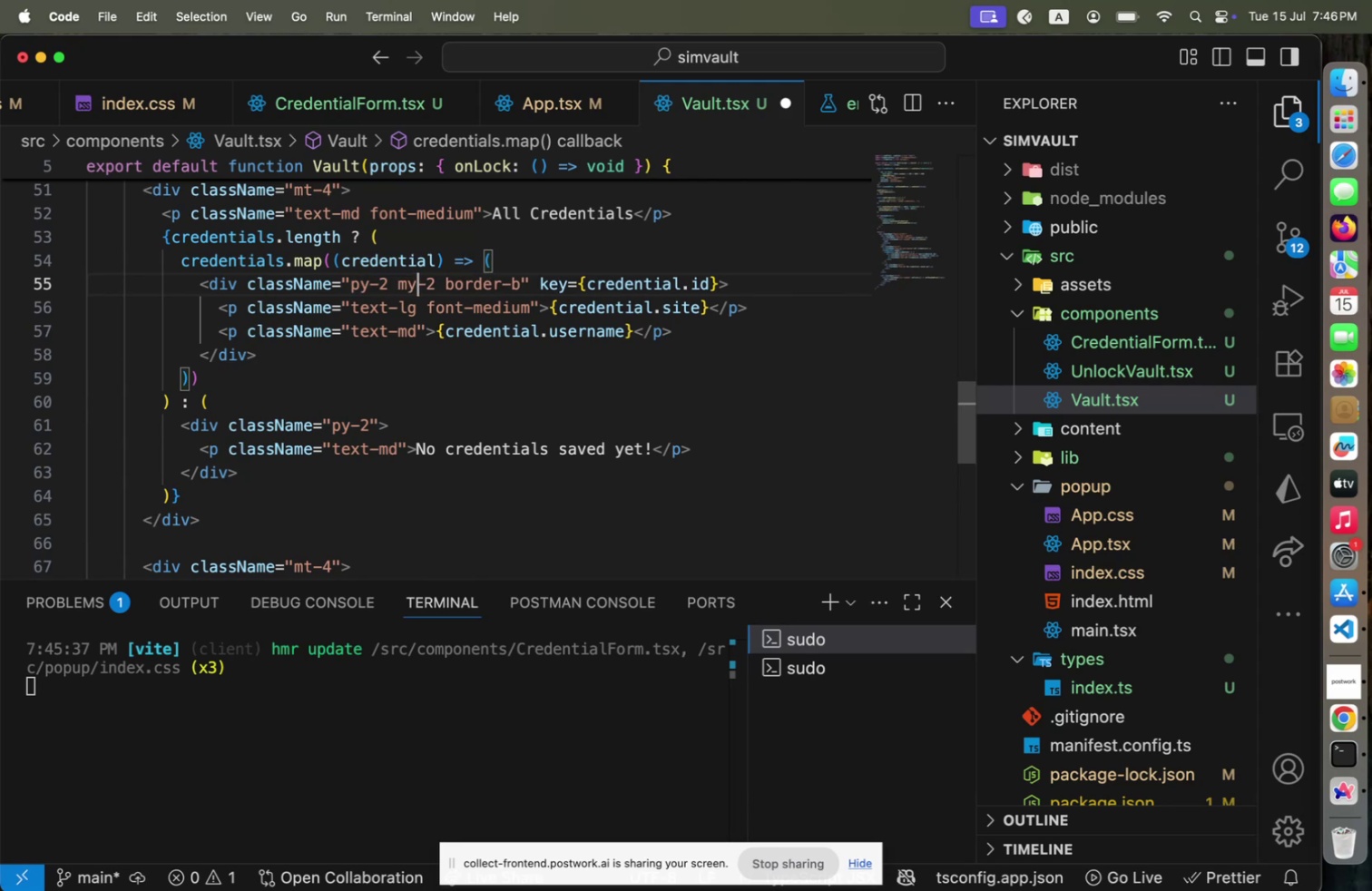 
key(Y)
 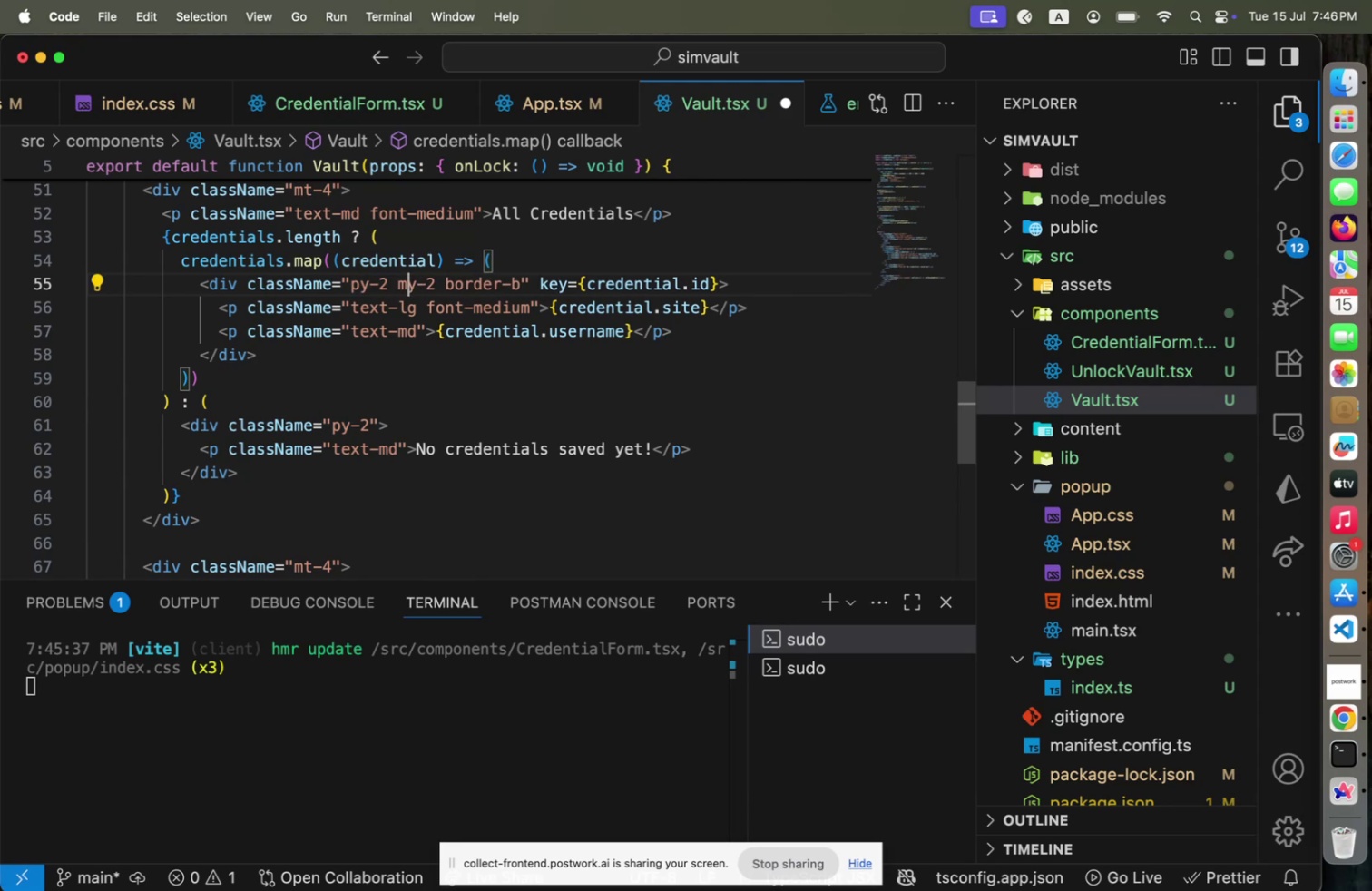 
key(ArrowLeft)
 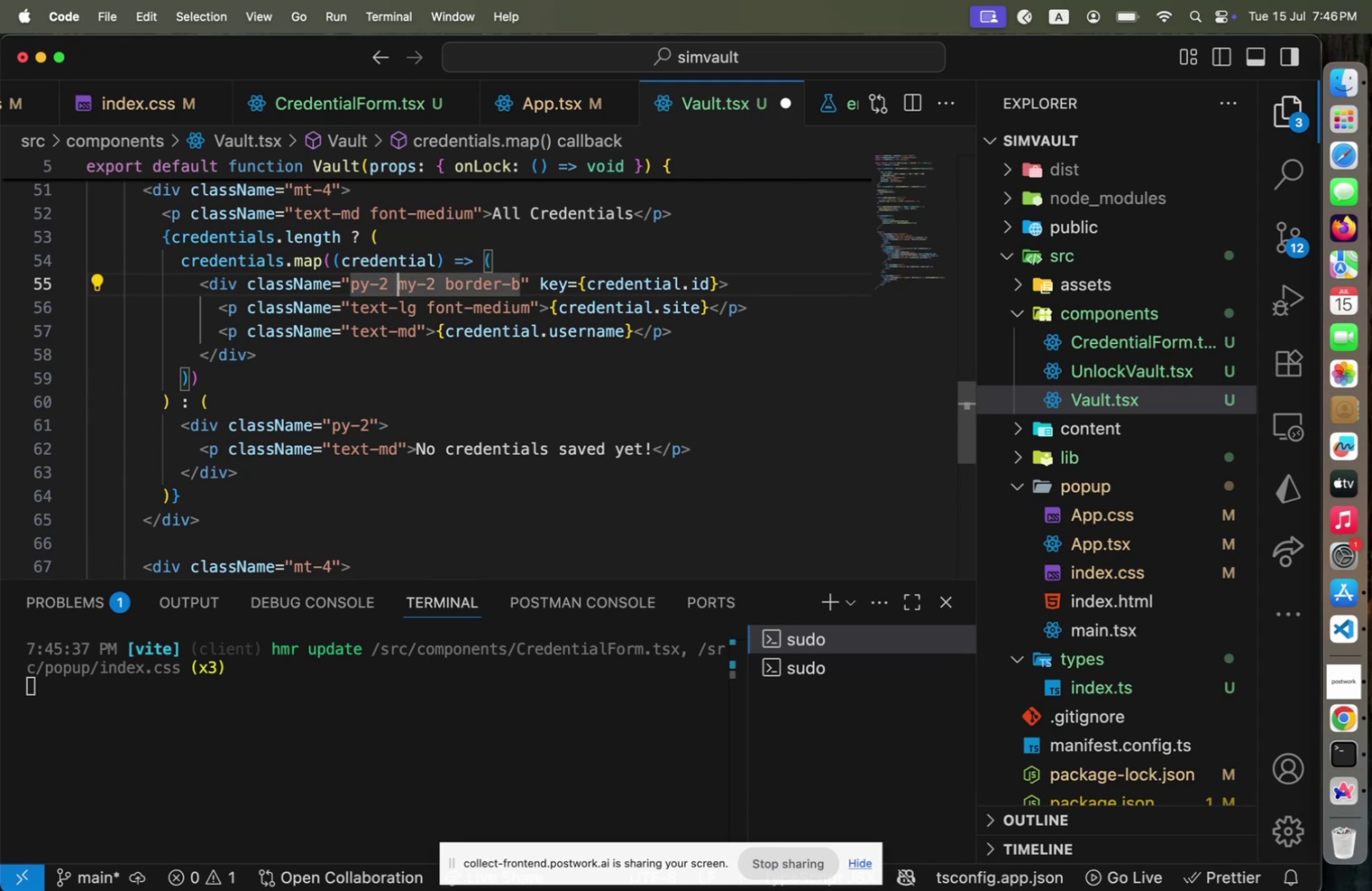 
key(ArrowLeft)
 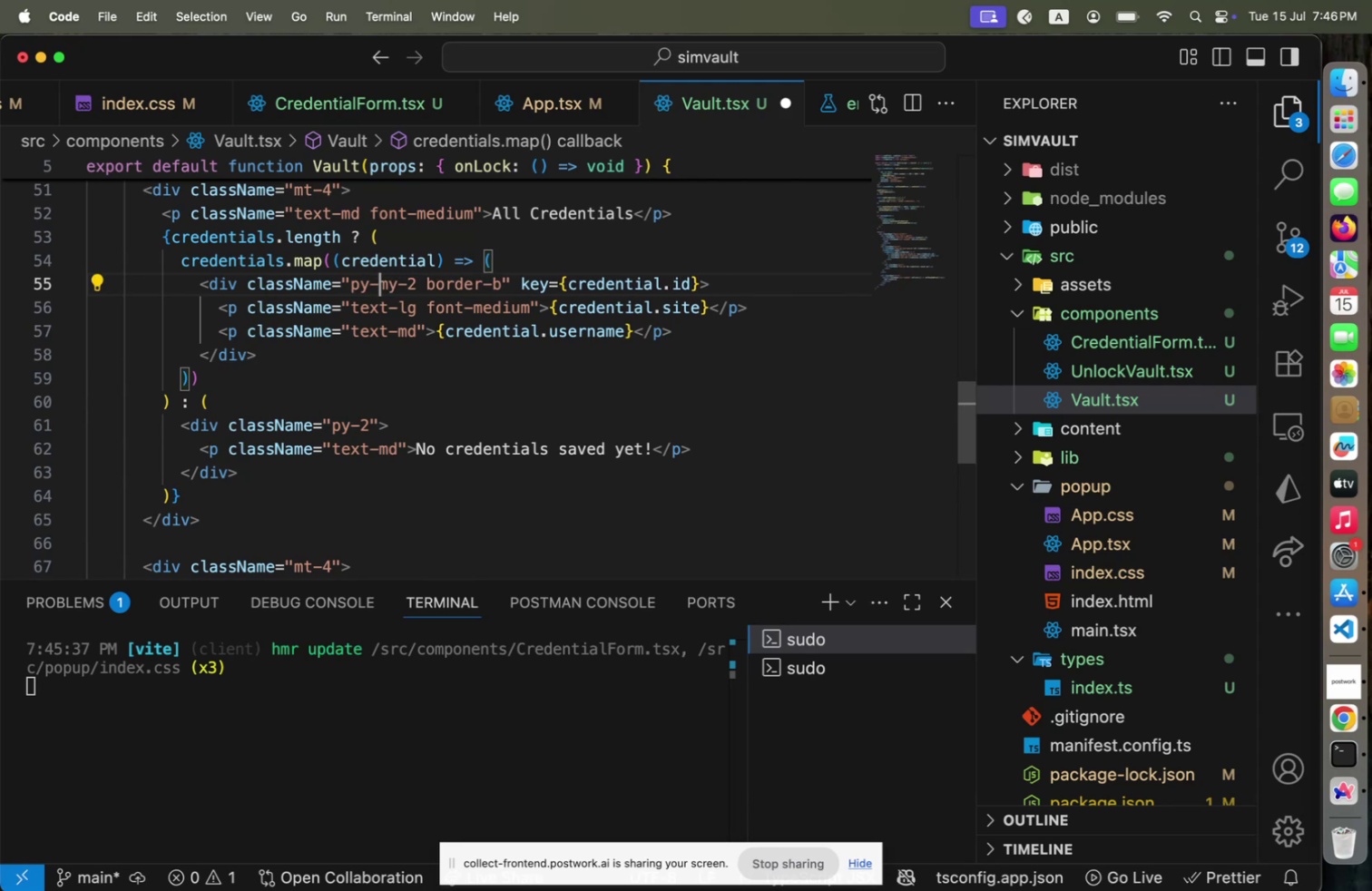 
key(Backspace)
 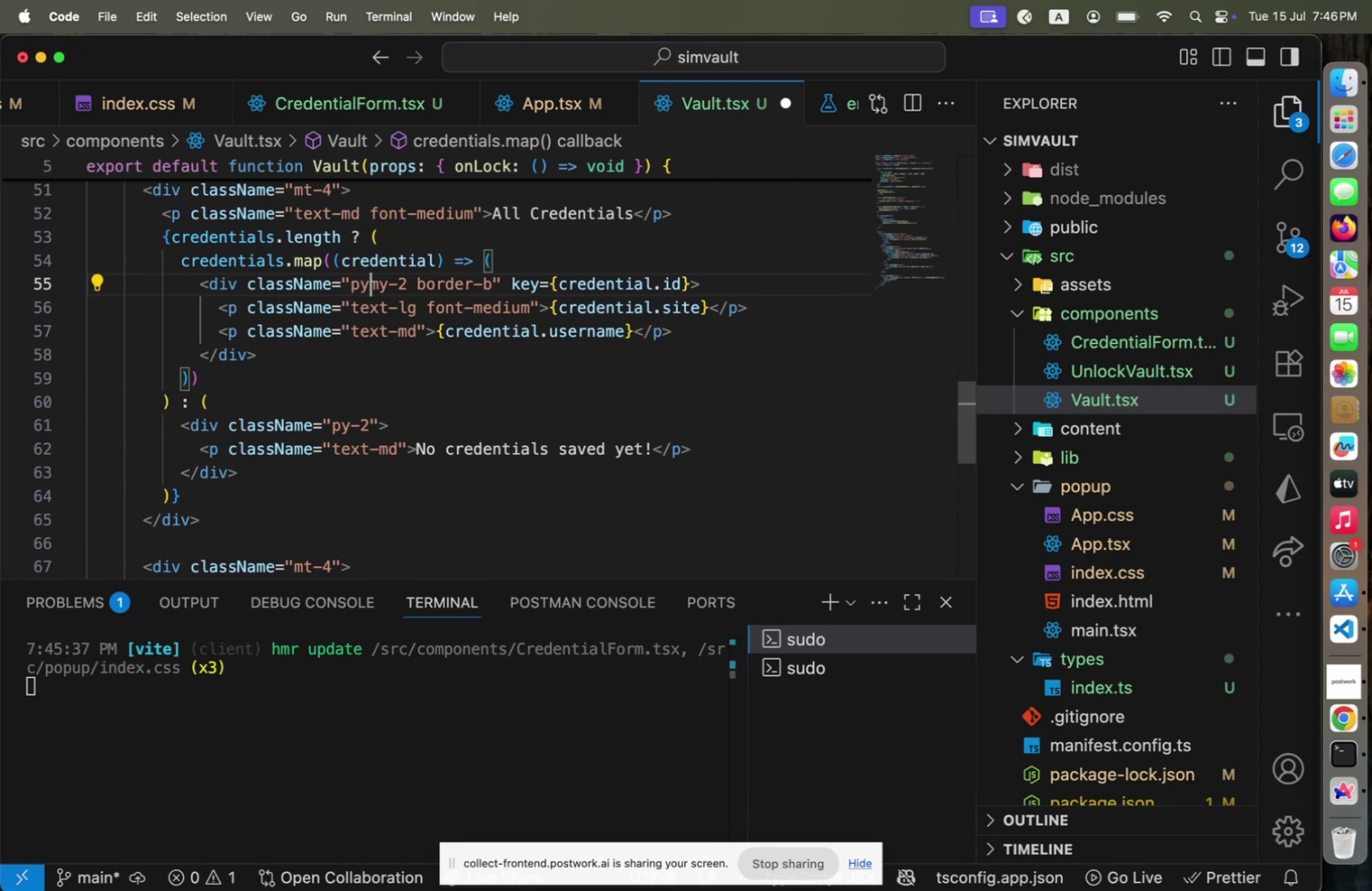 
key(Backspace)
 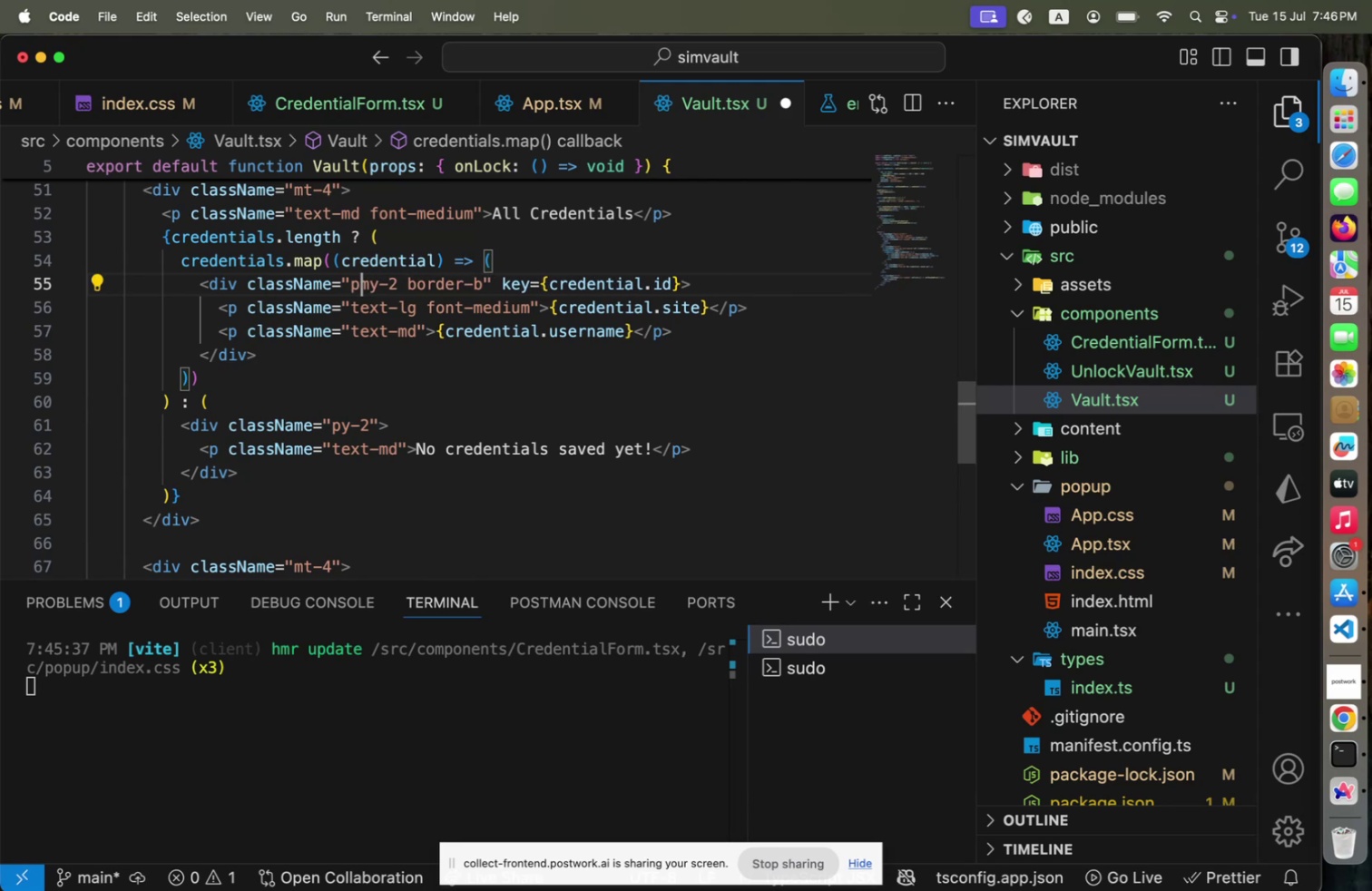 
key(Backspace)
 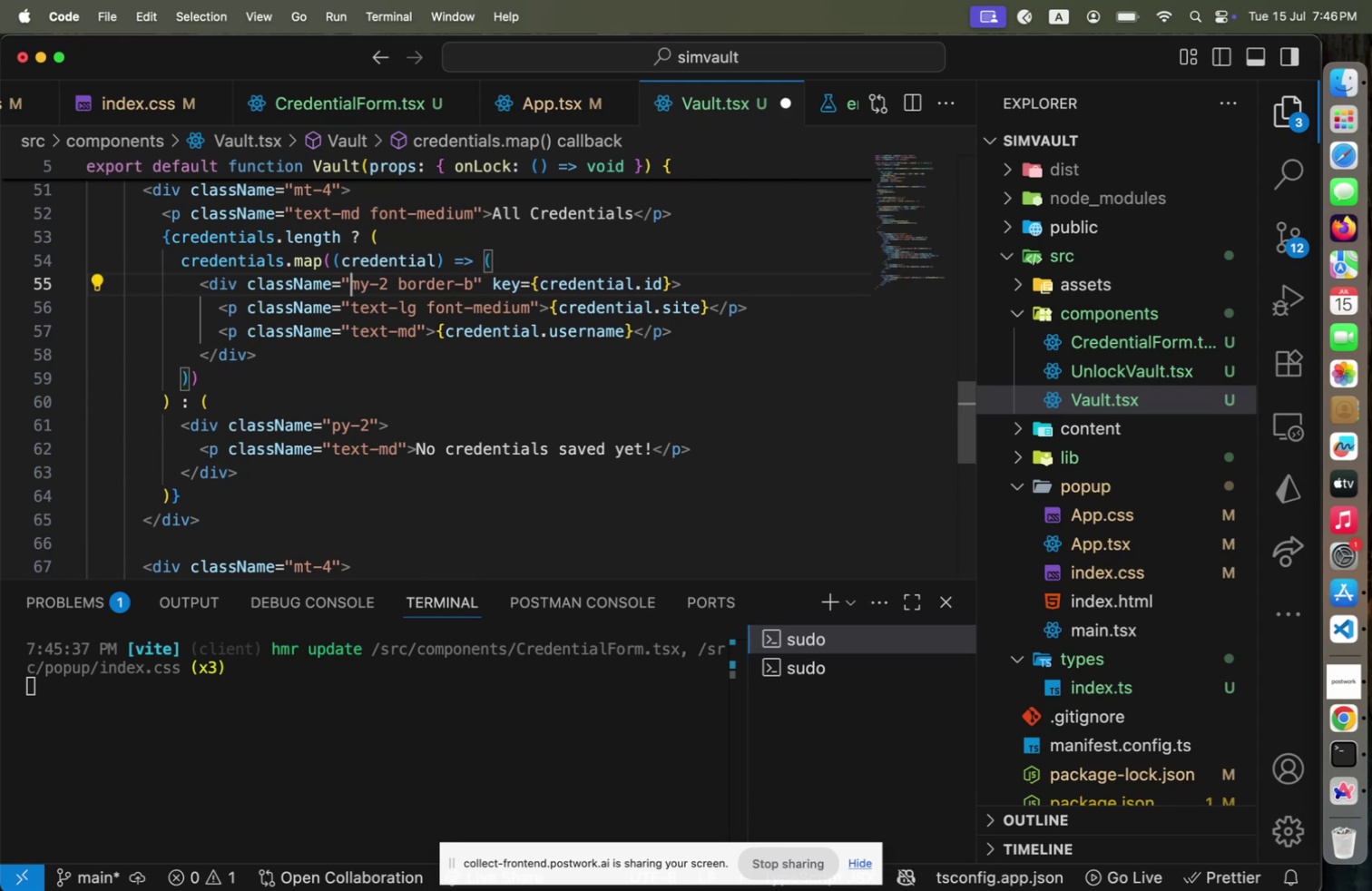 
key(Backspace)
 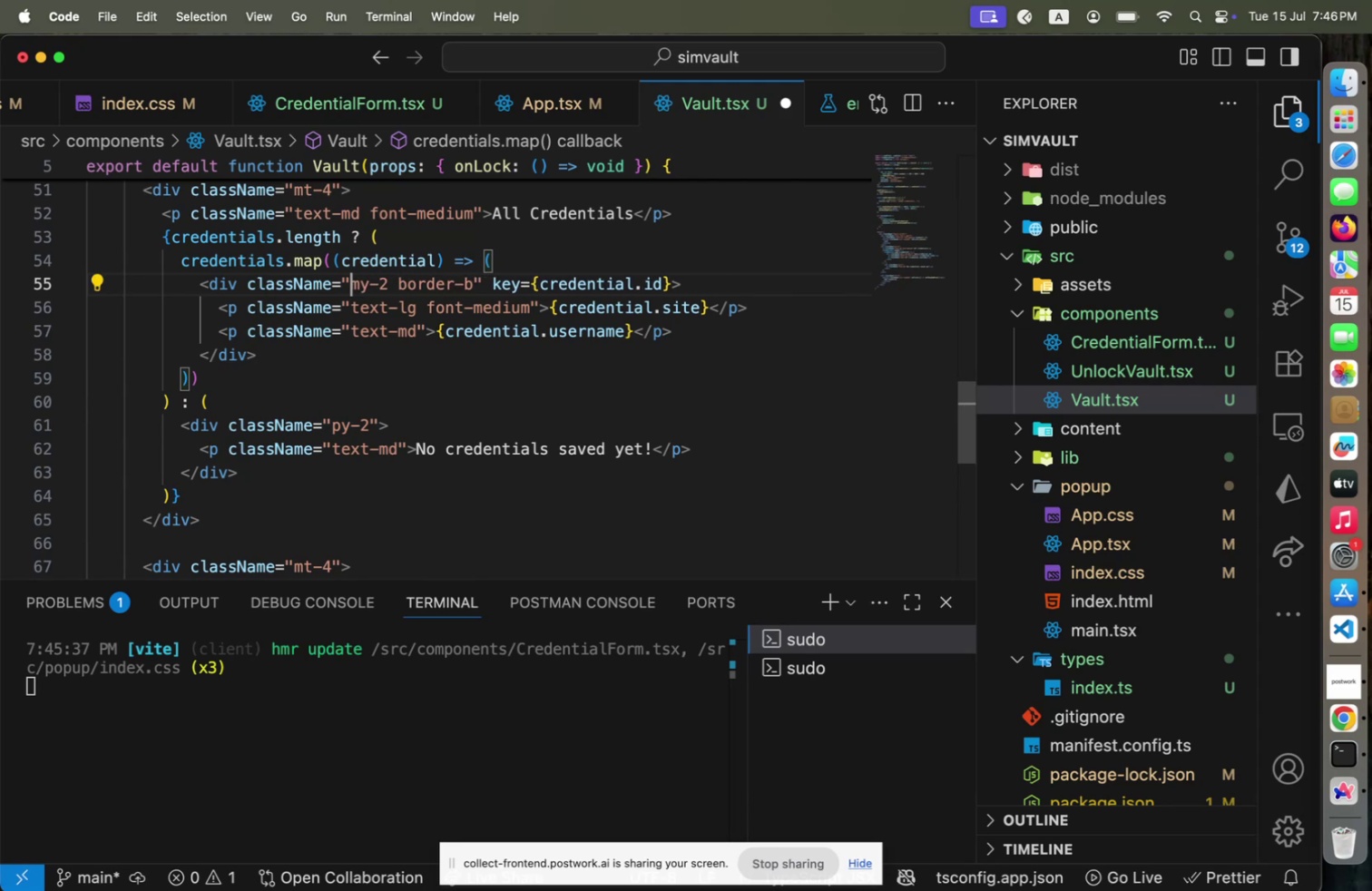 
key(Backspace)
 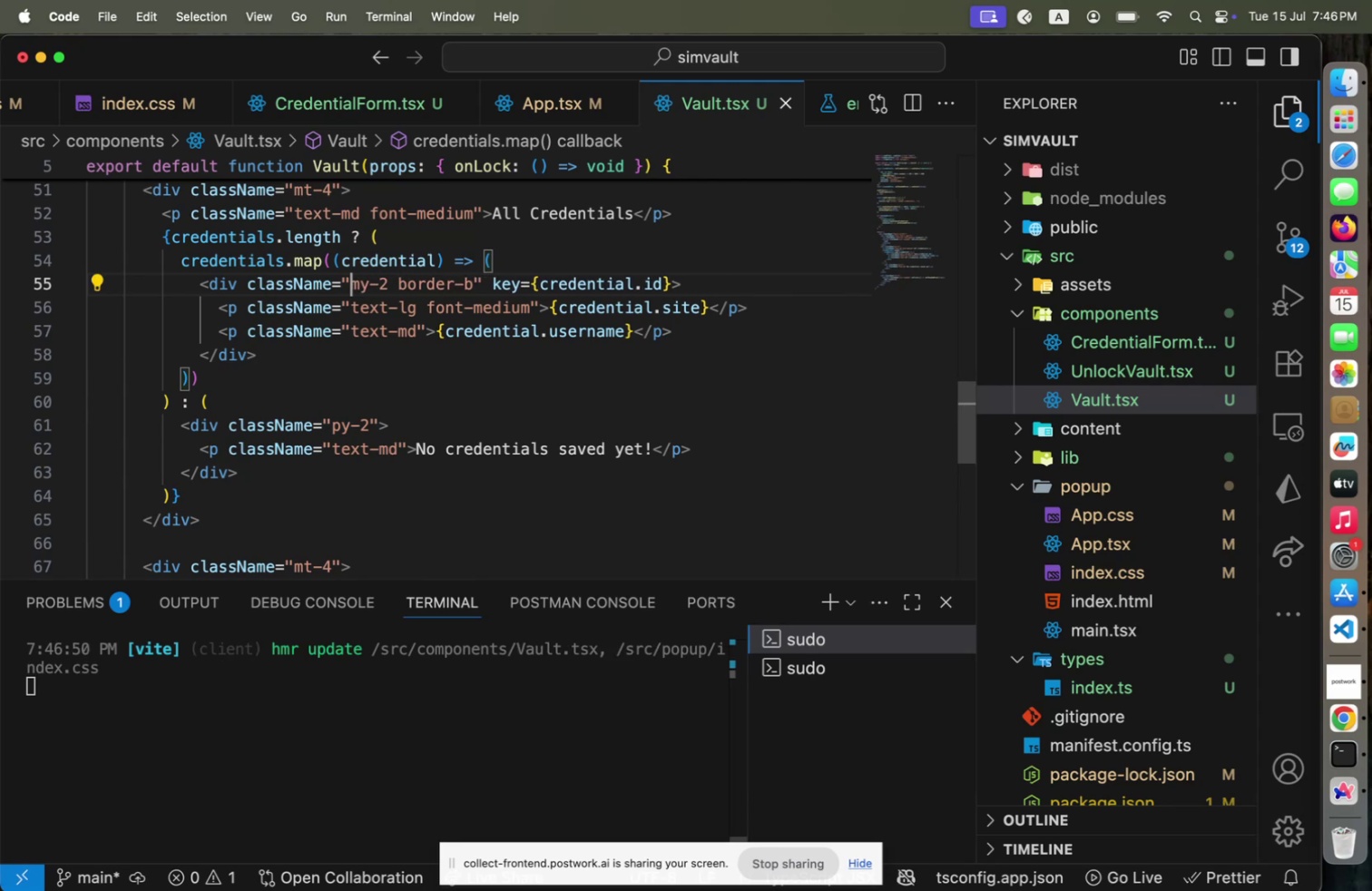 
key(Meta+CommandLeft)
 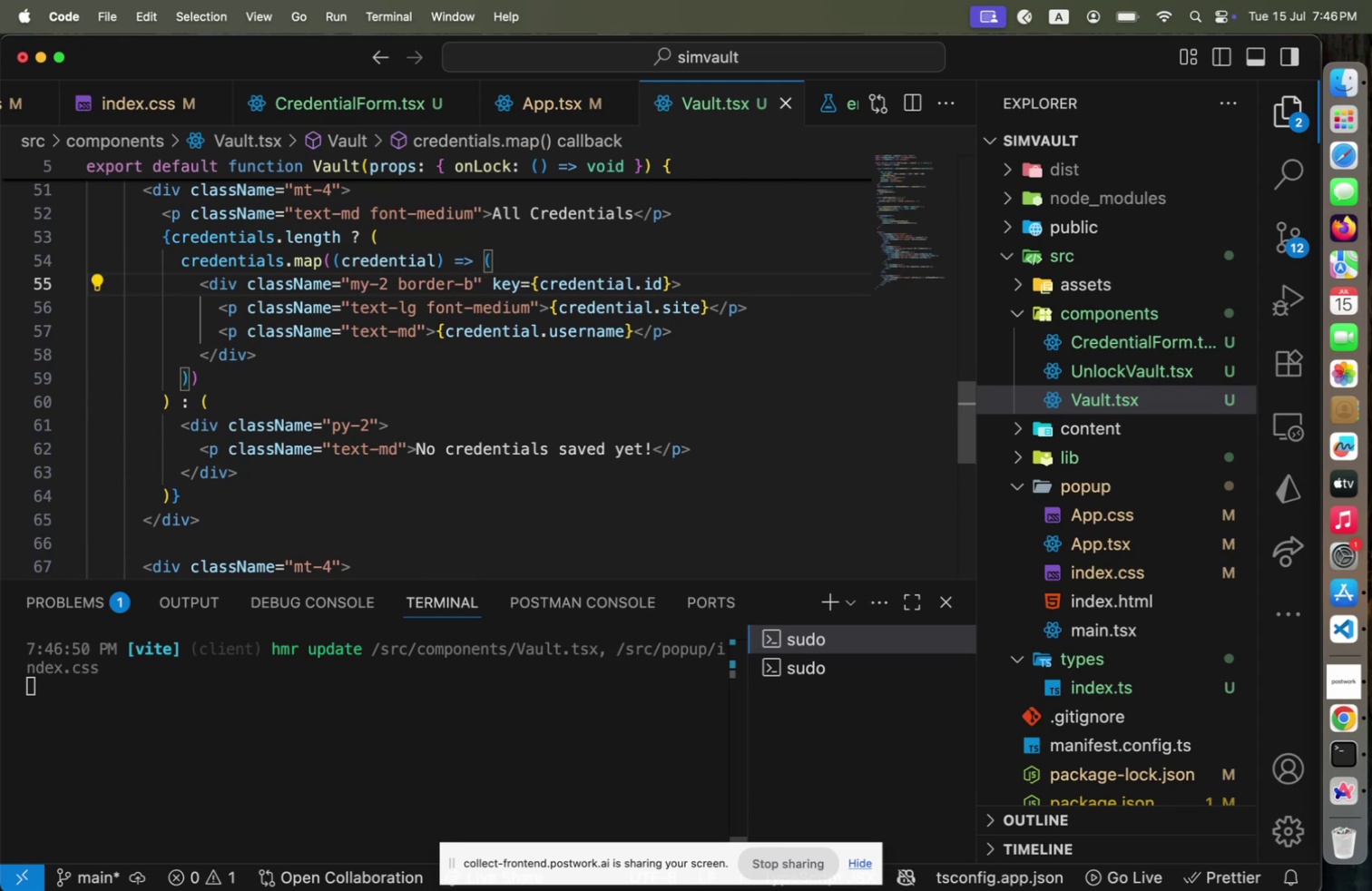 
key(Meta+S)
 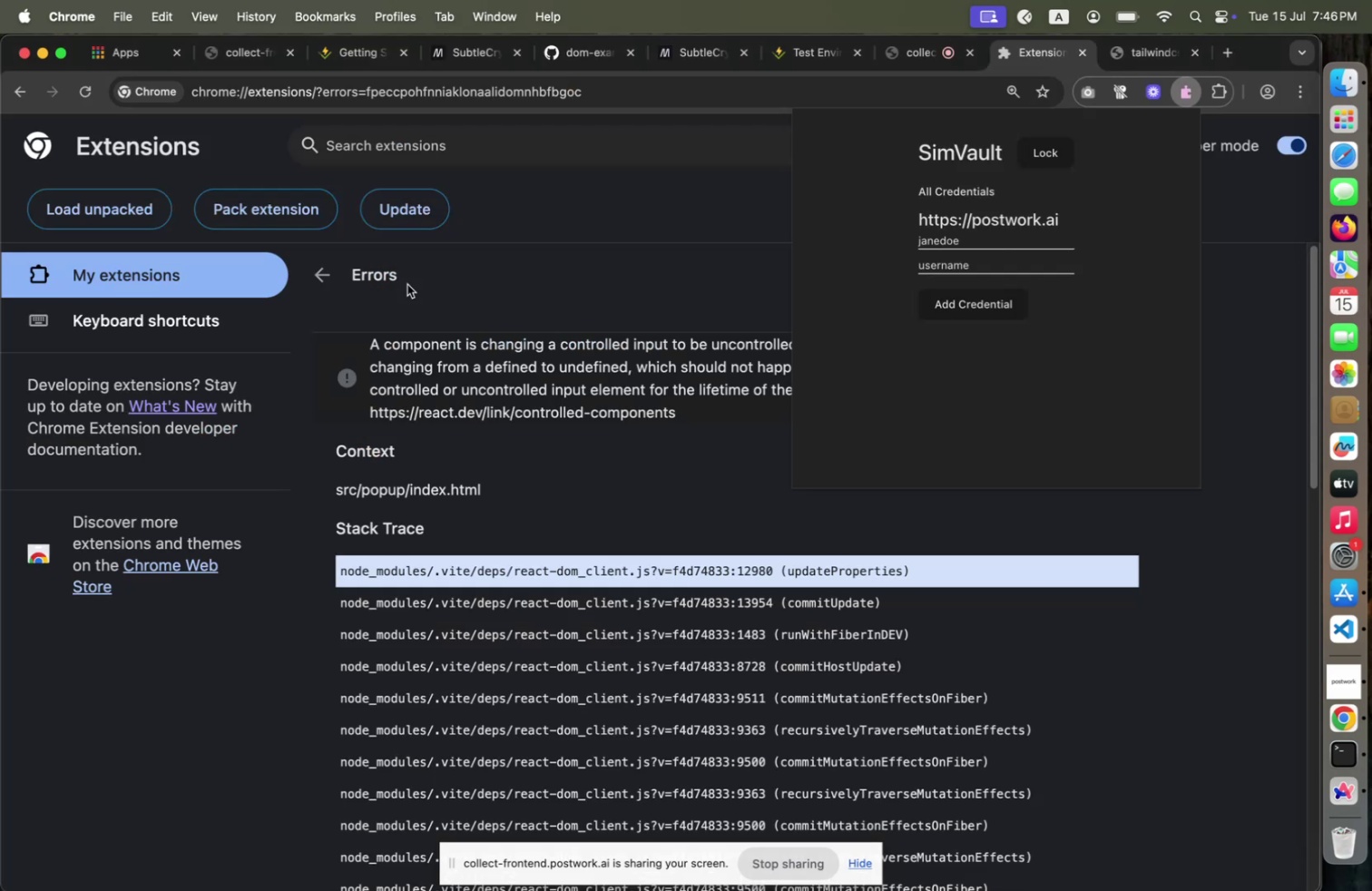 
key(Meta+CommandLeft)
 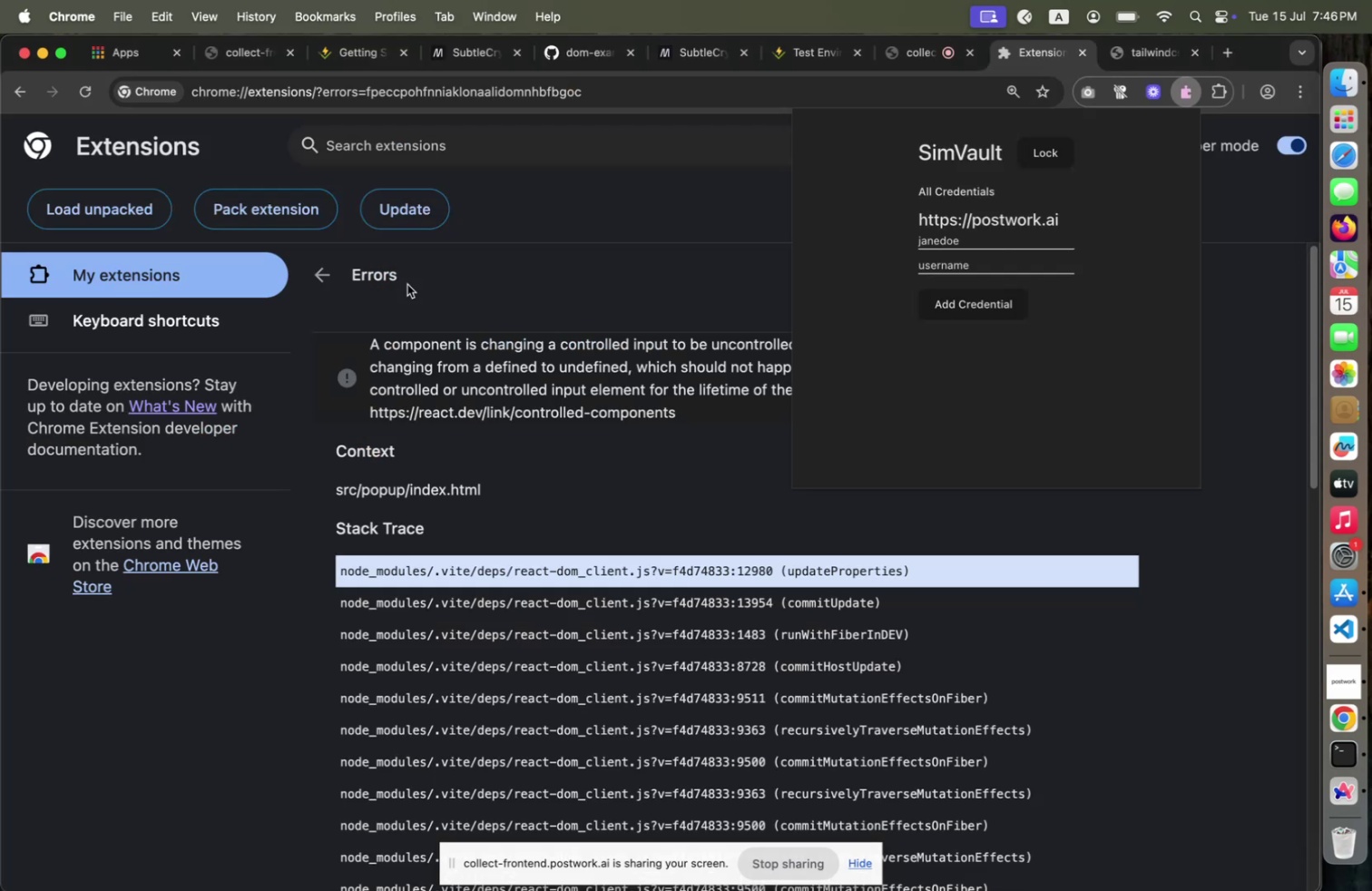 
key(Meta+Tab)
 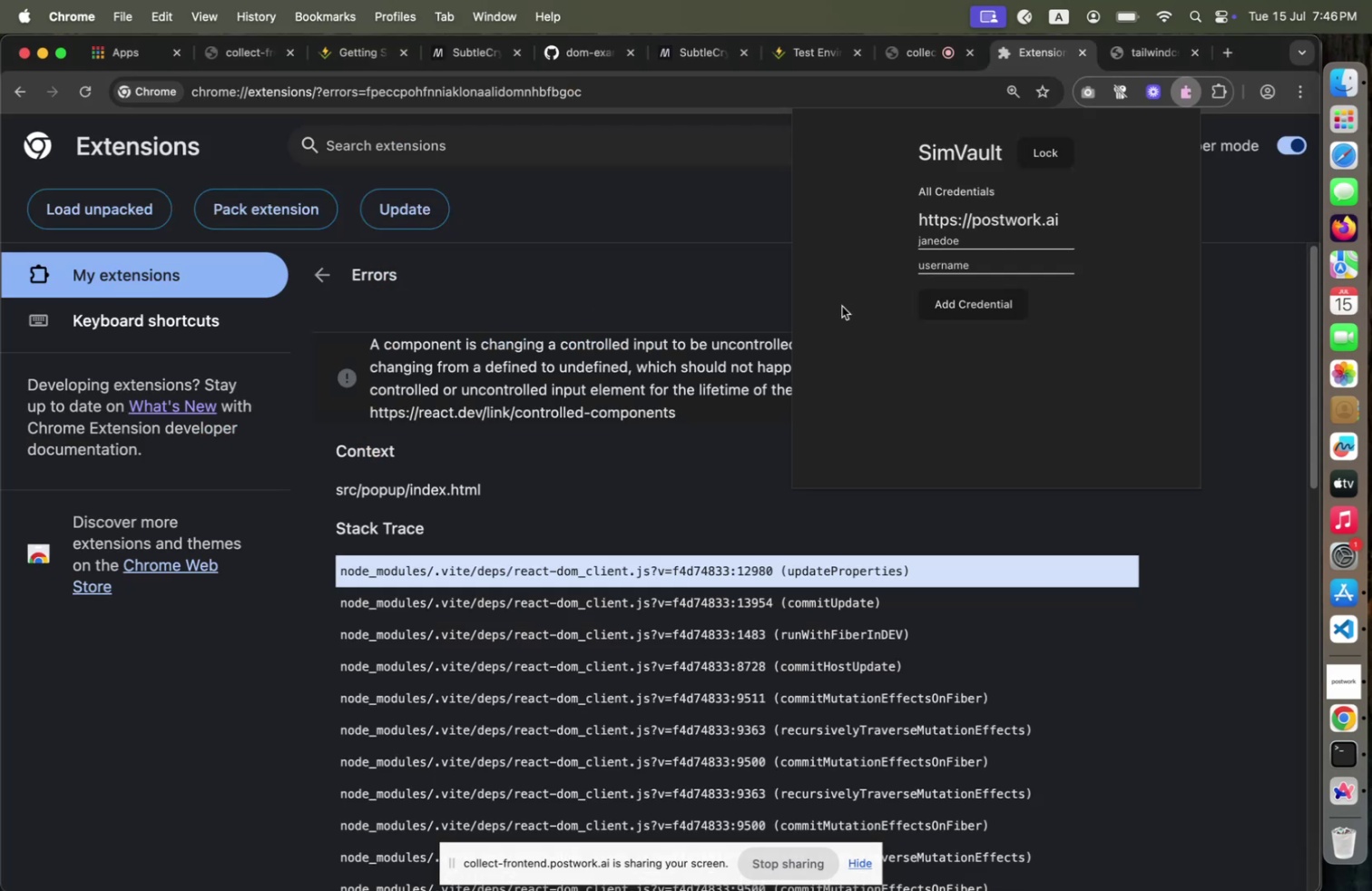 
key(Meta+CommandLeft)
 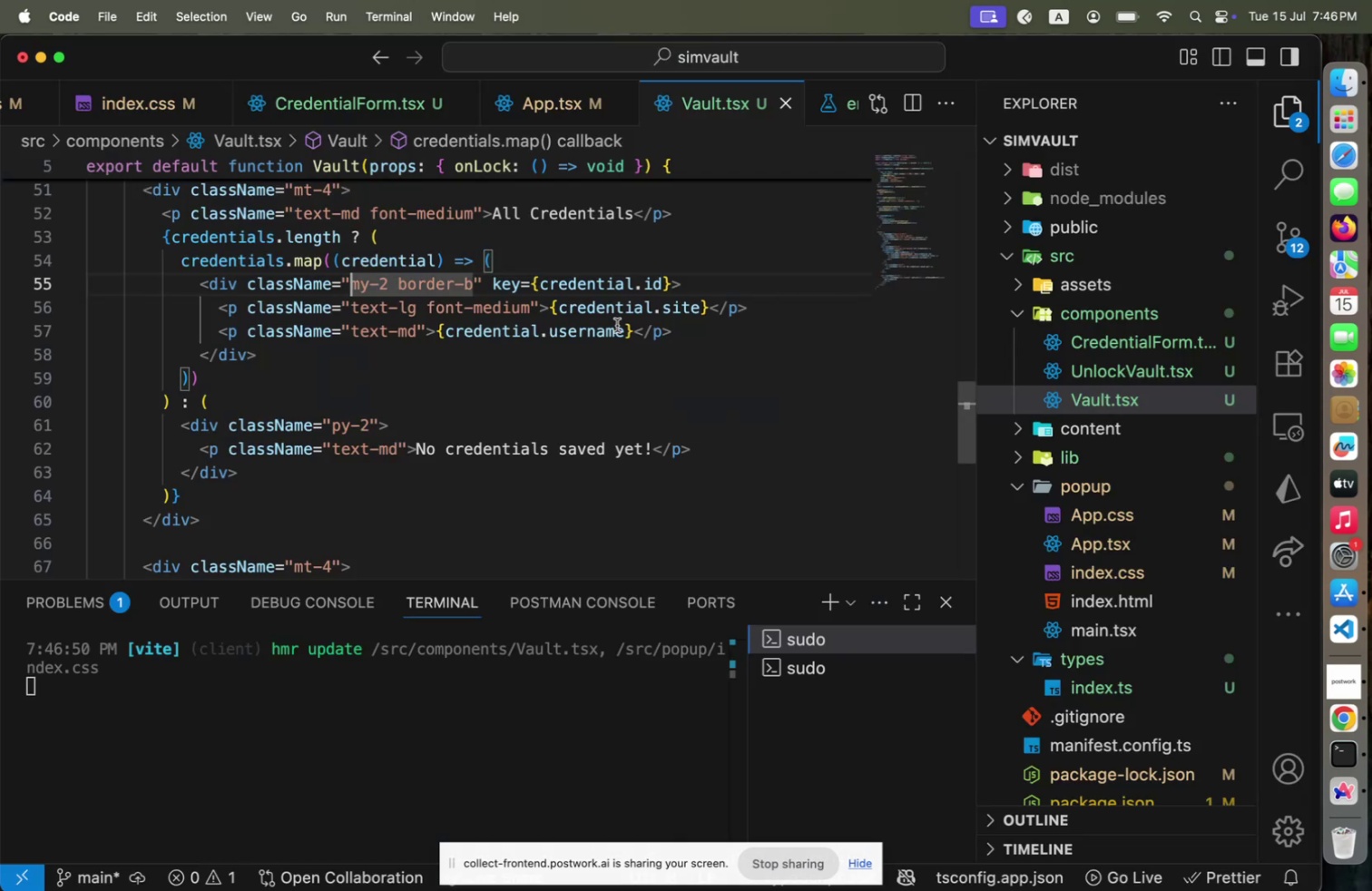 
key(Meta+Tab)
 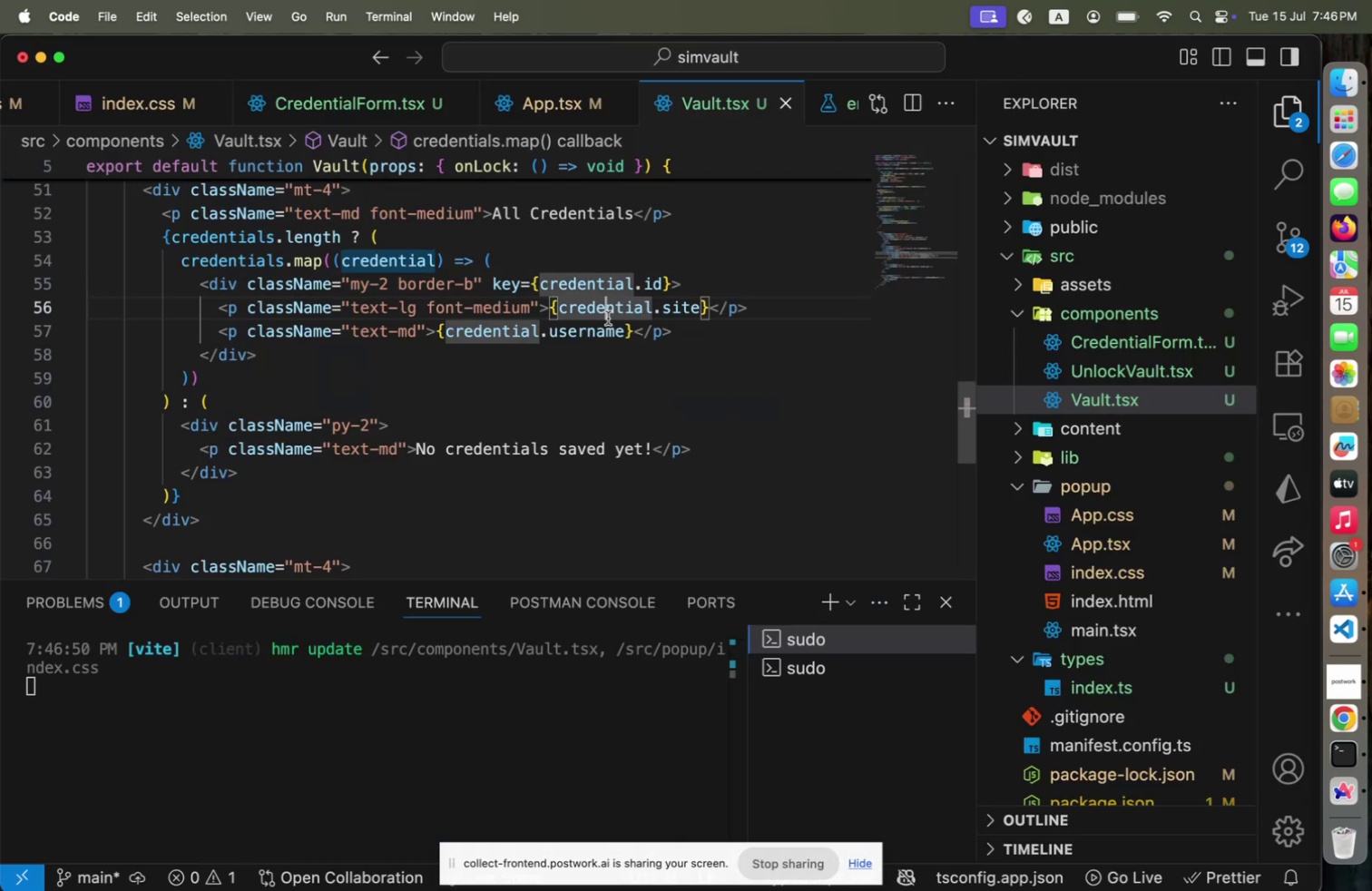 
left_click([608, 318])
 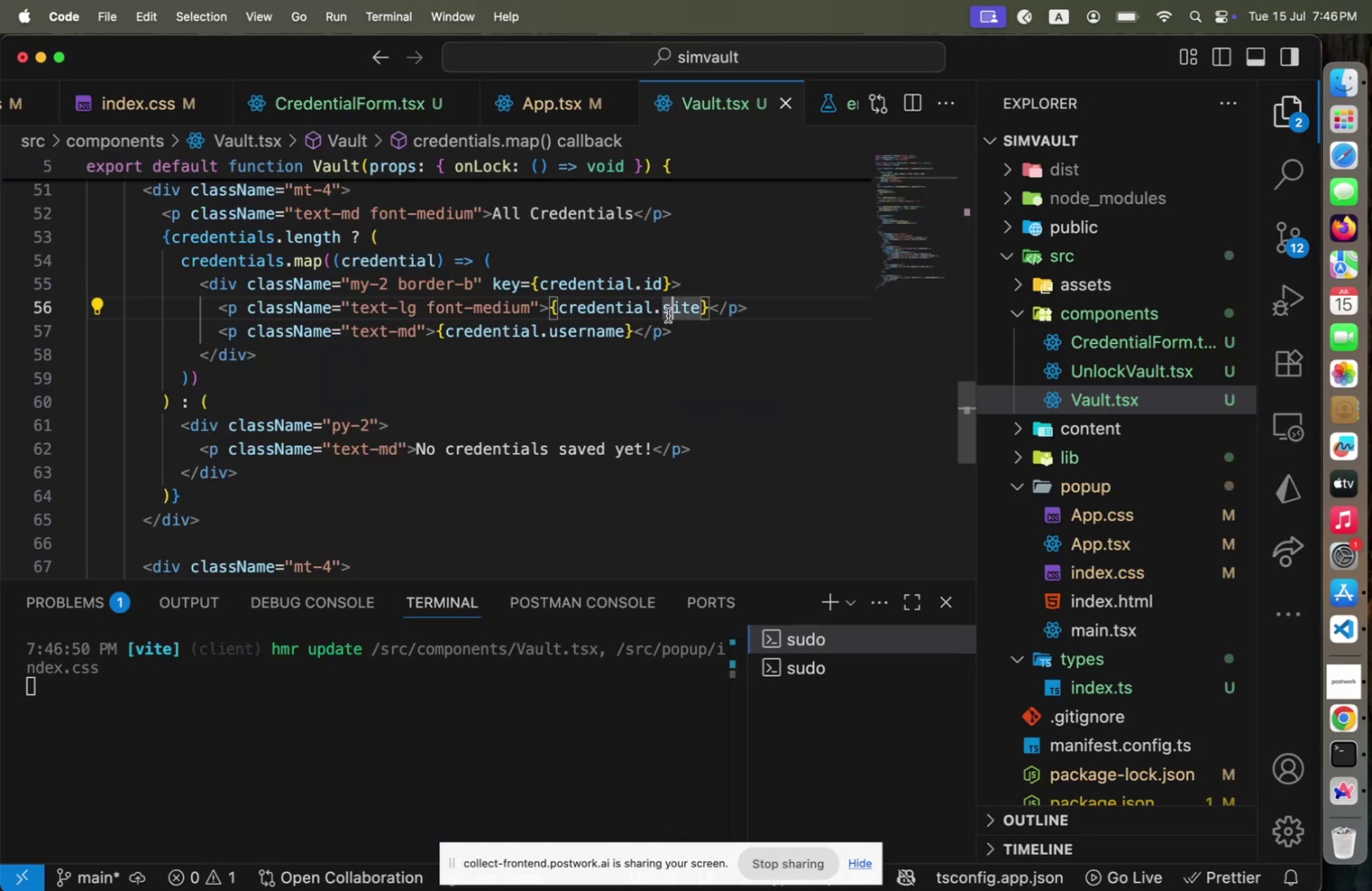 
left_click([668, 315])
 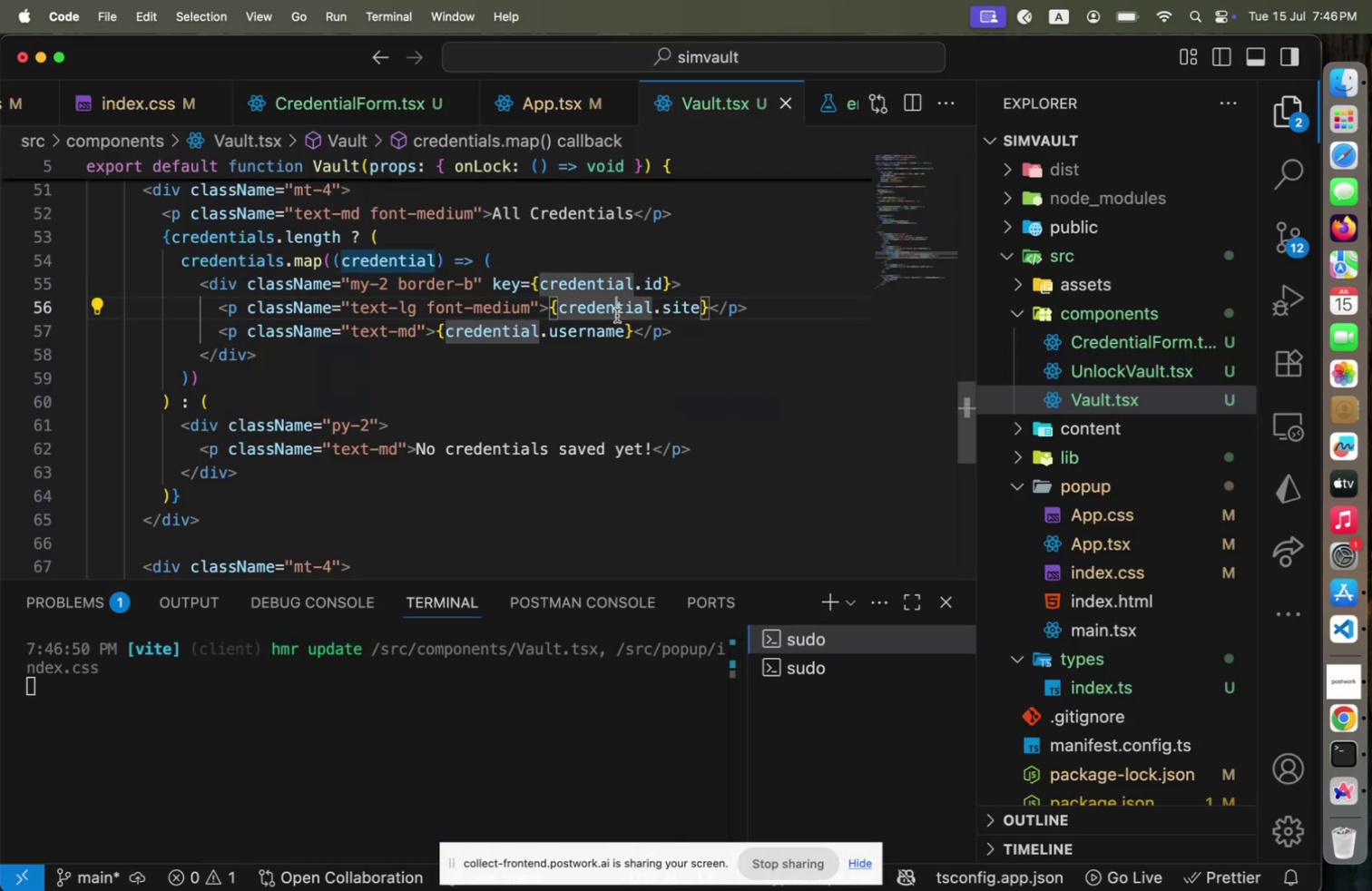 
left_click([617, 315])
 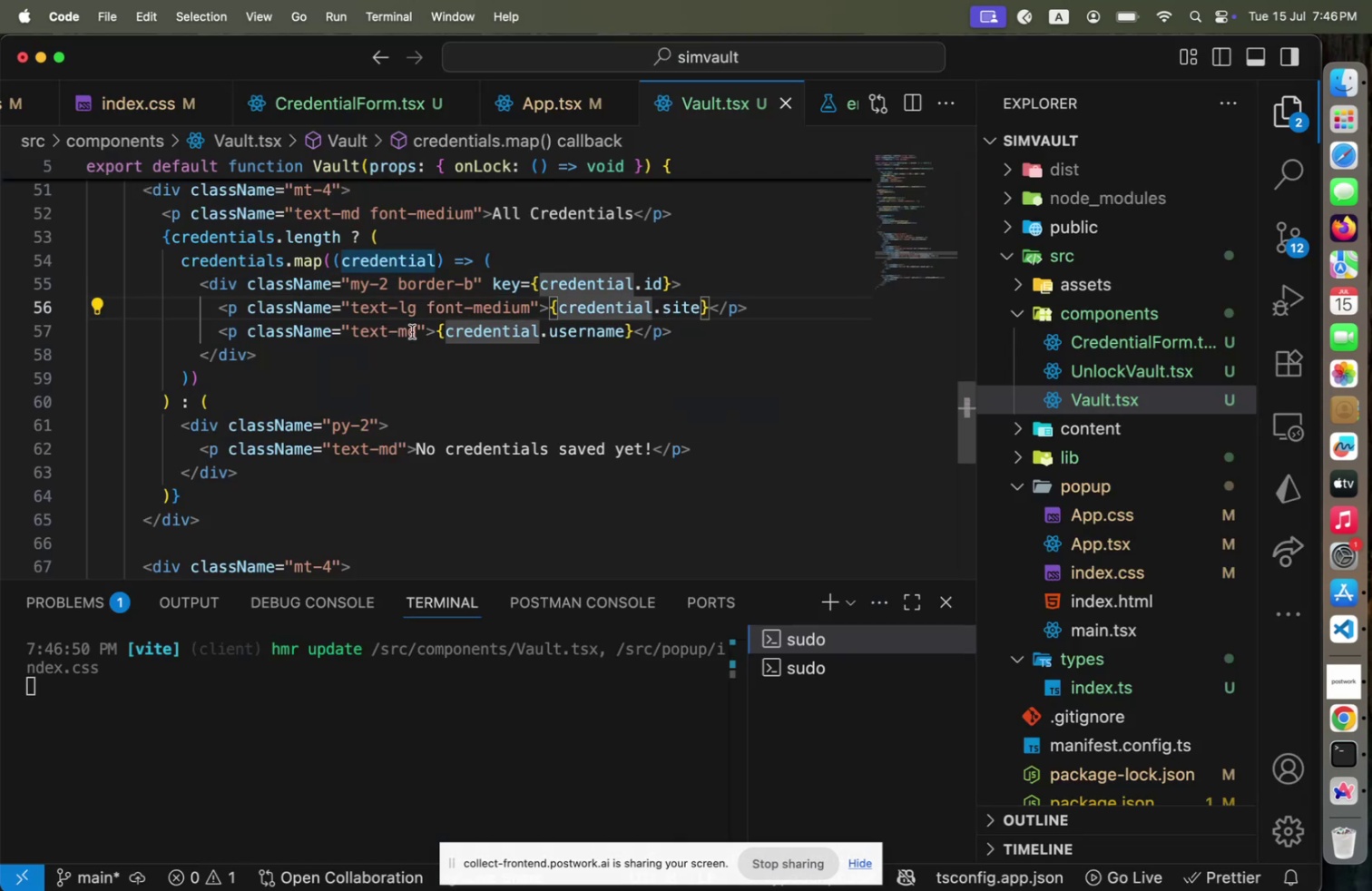 
key(Meta+CommandLeft)
 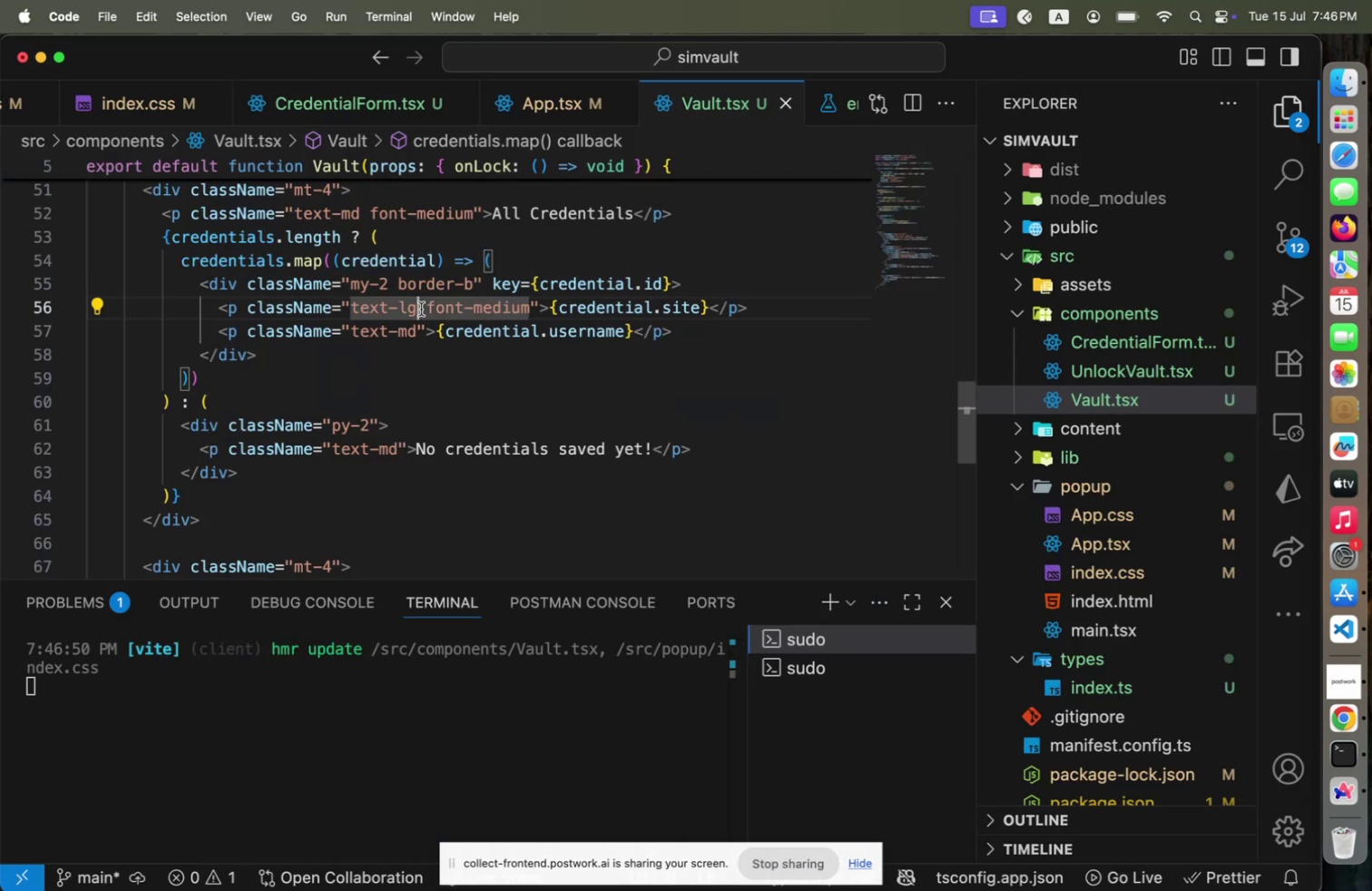 
left_click([420, 308])
 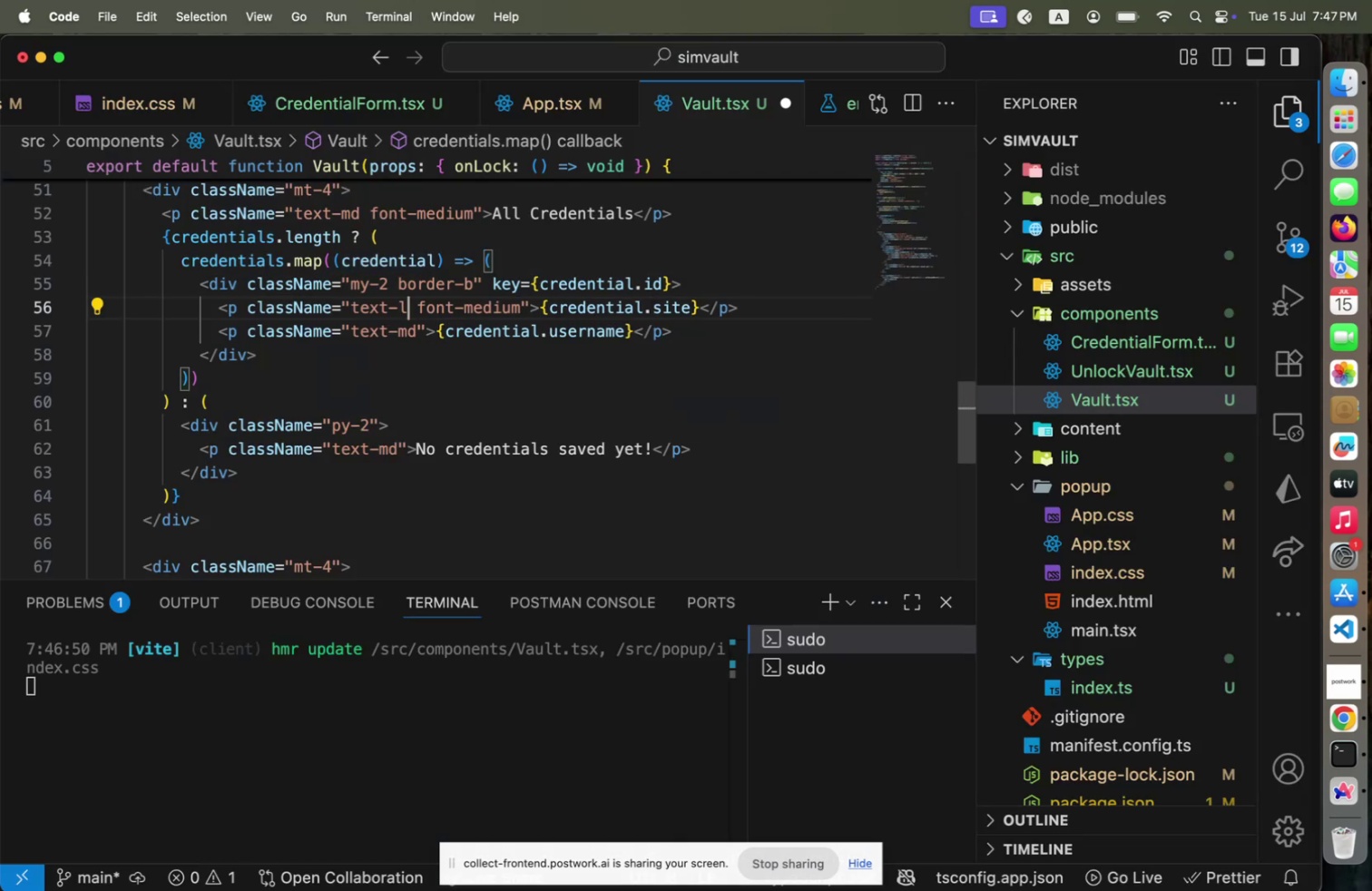 
key(Backspace)
 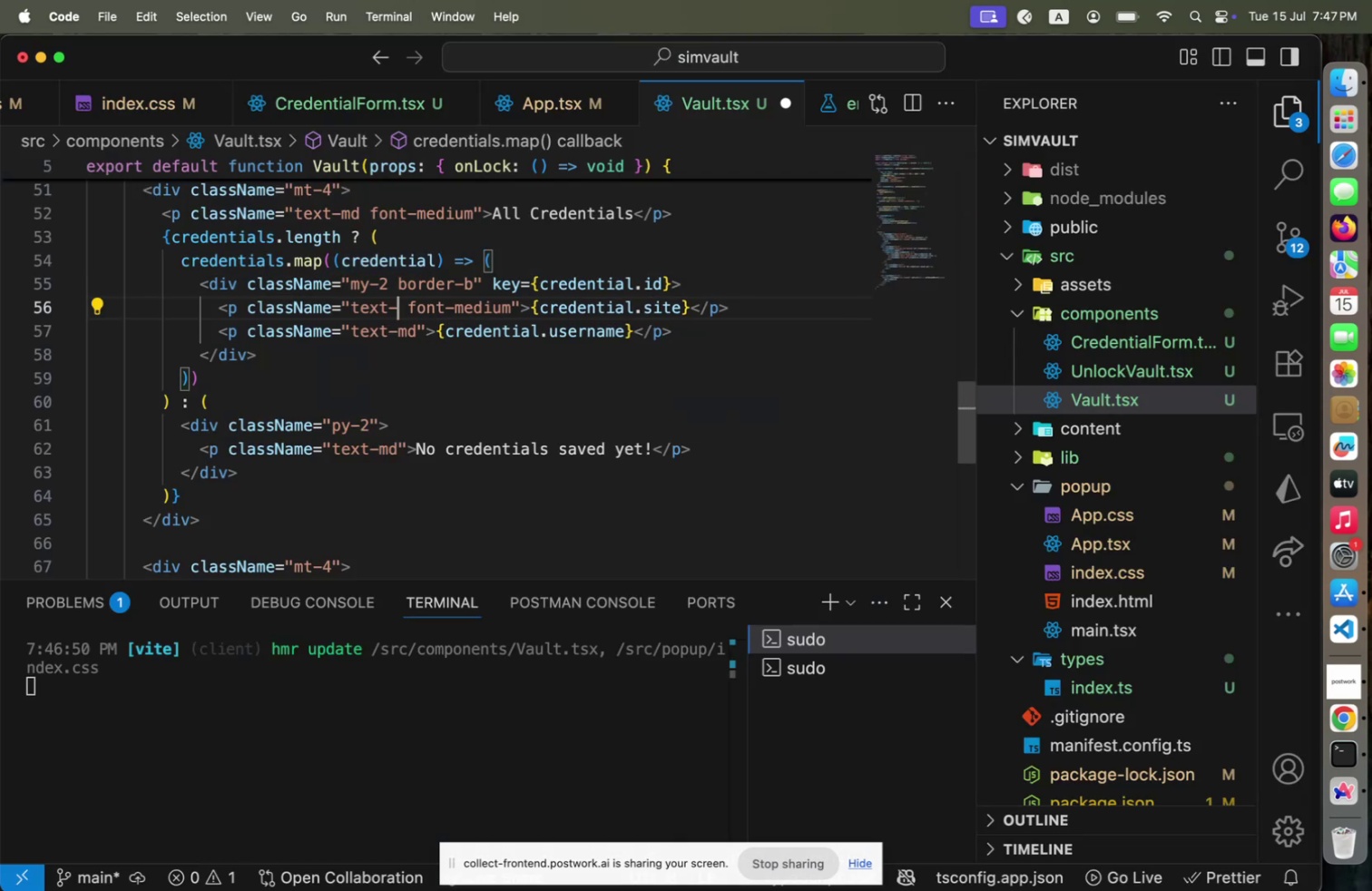 
key(Backspace)
 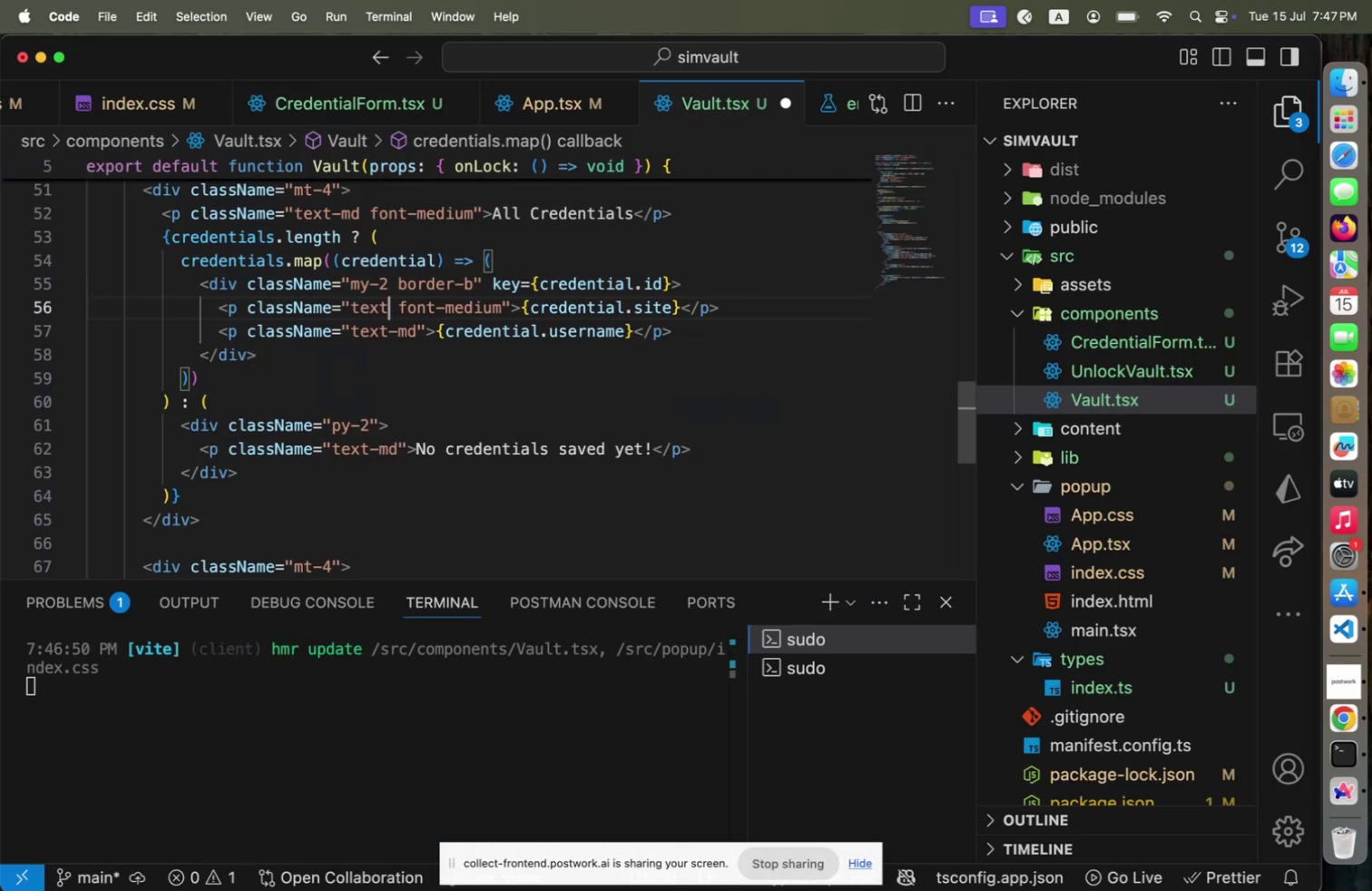 
key(Backspace)
 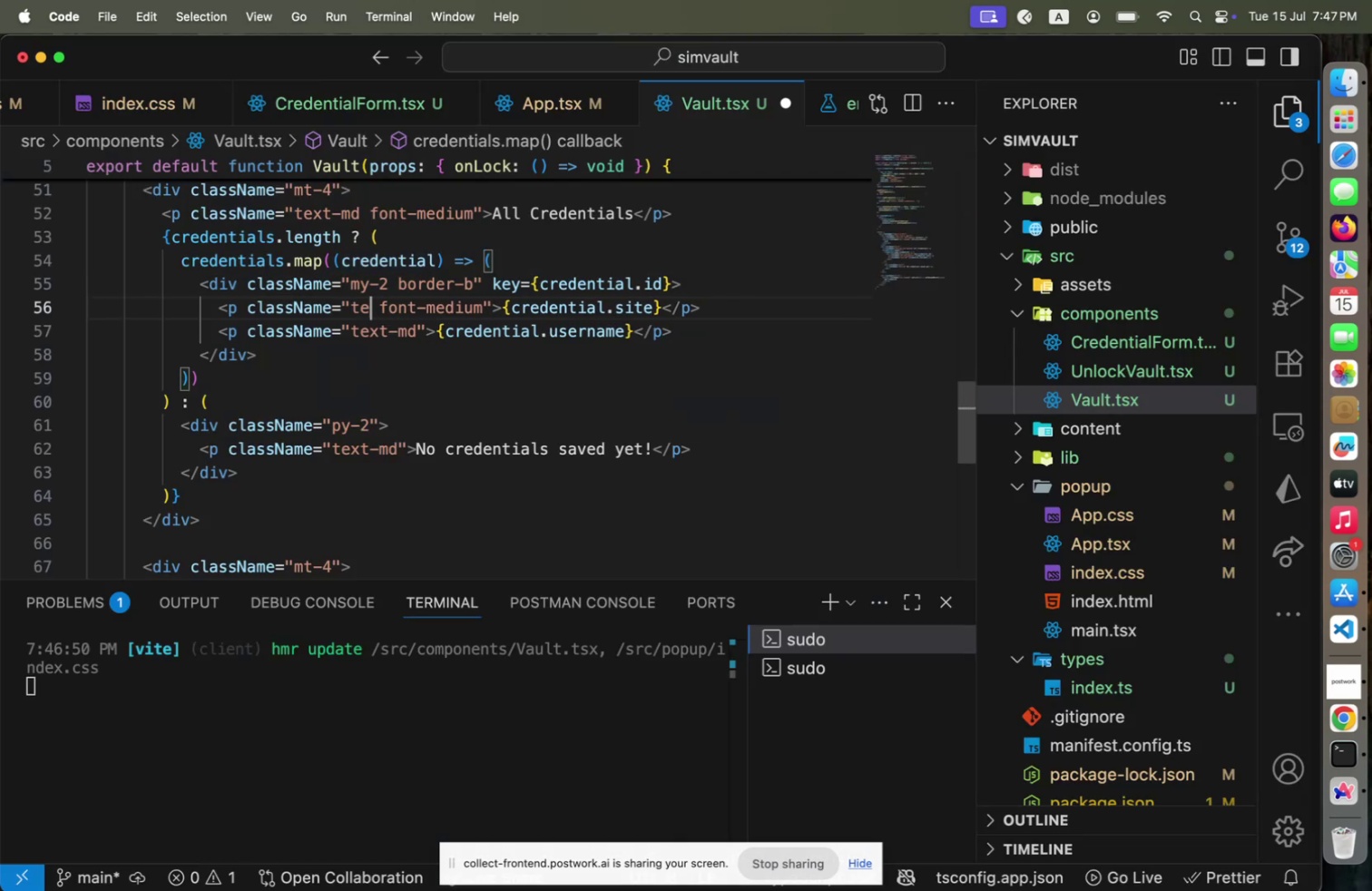 
key(Backspace)
 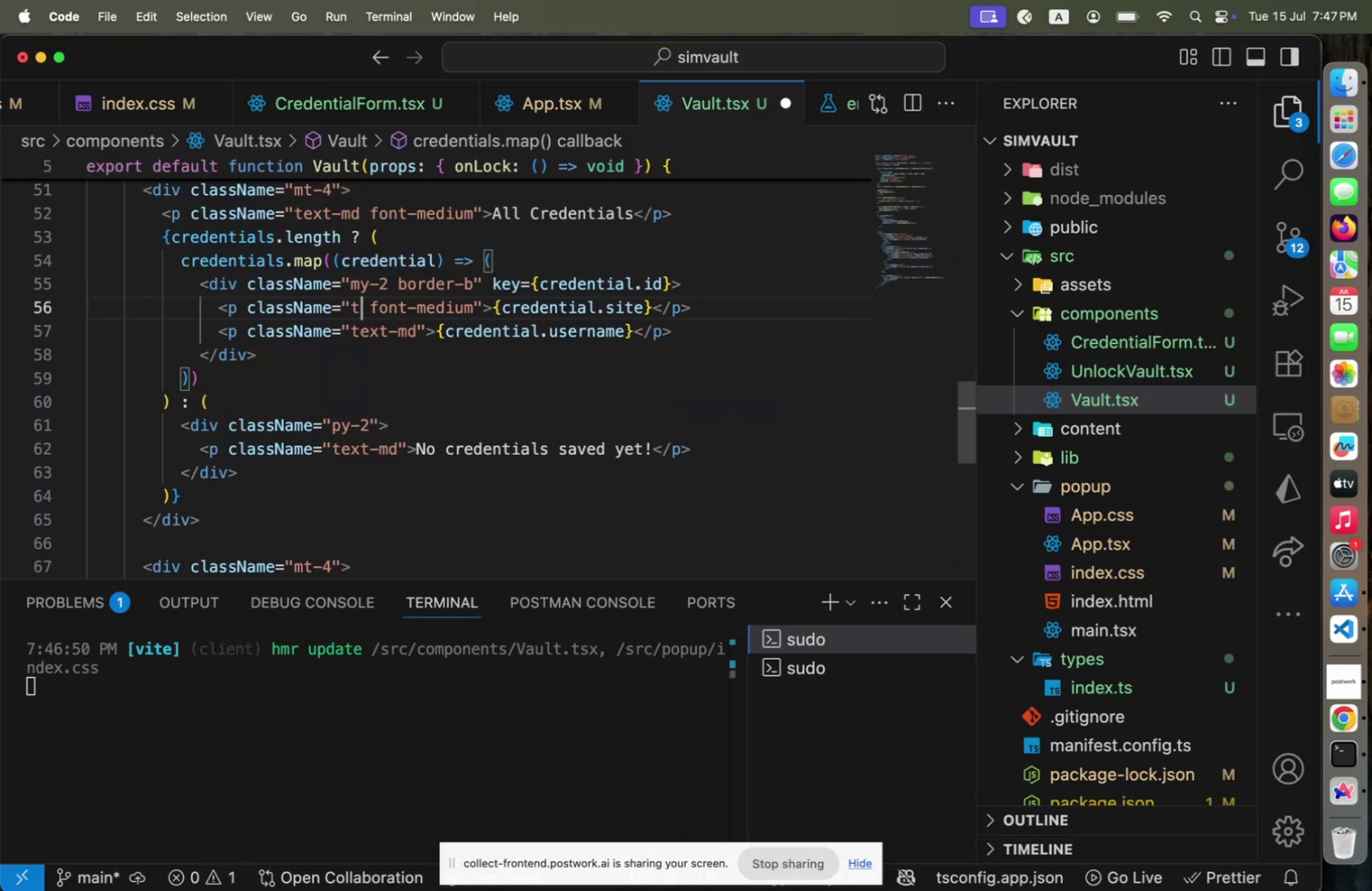 
key(Backspace)
 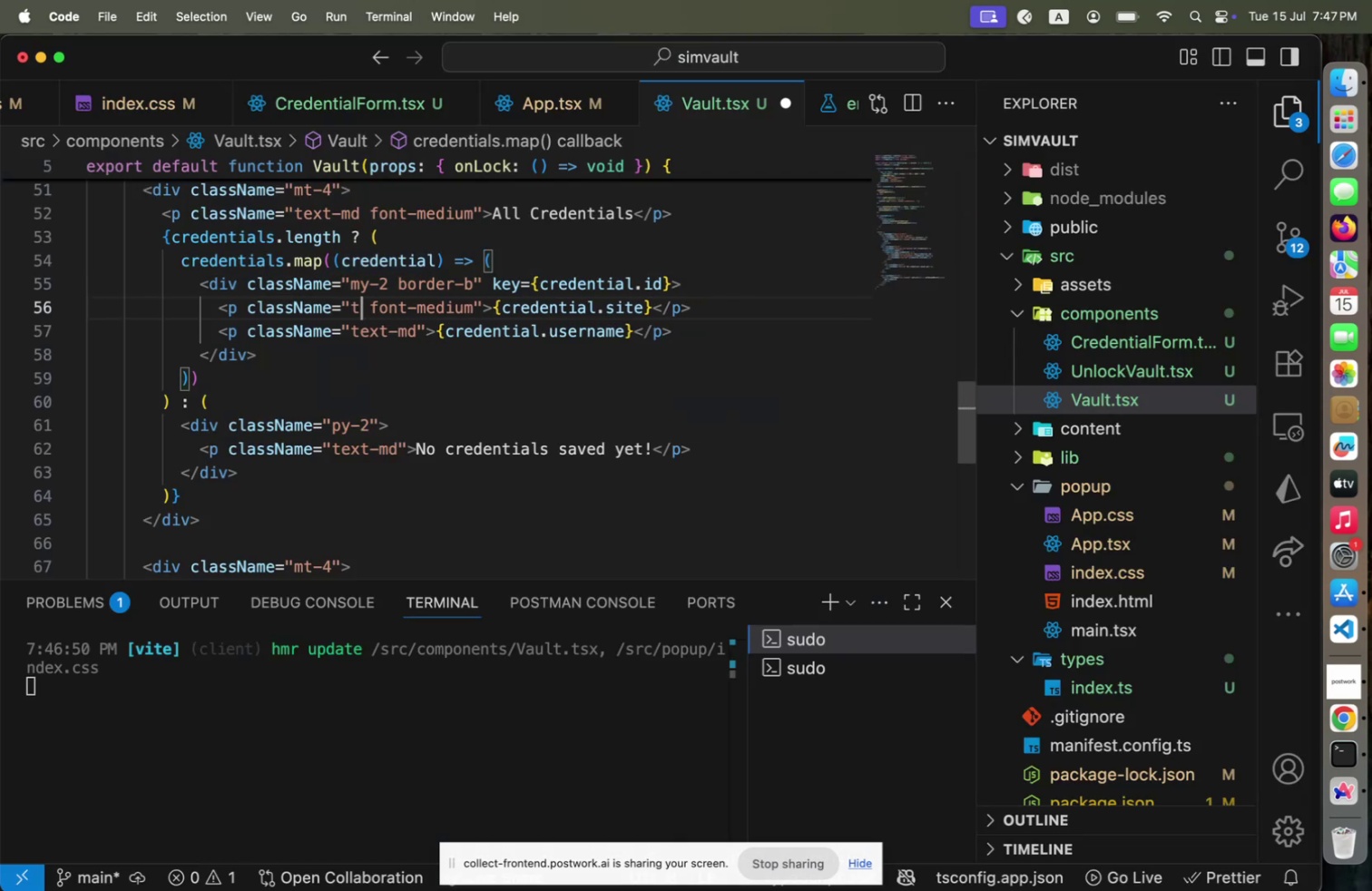 
key(Backspace)
 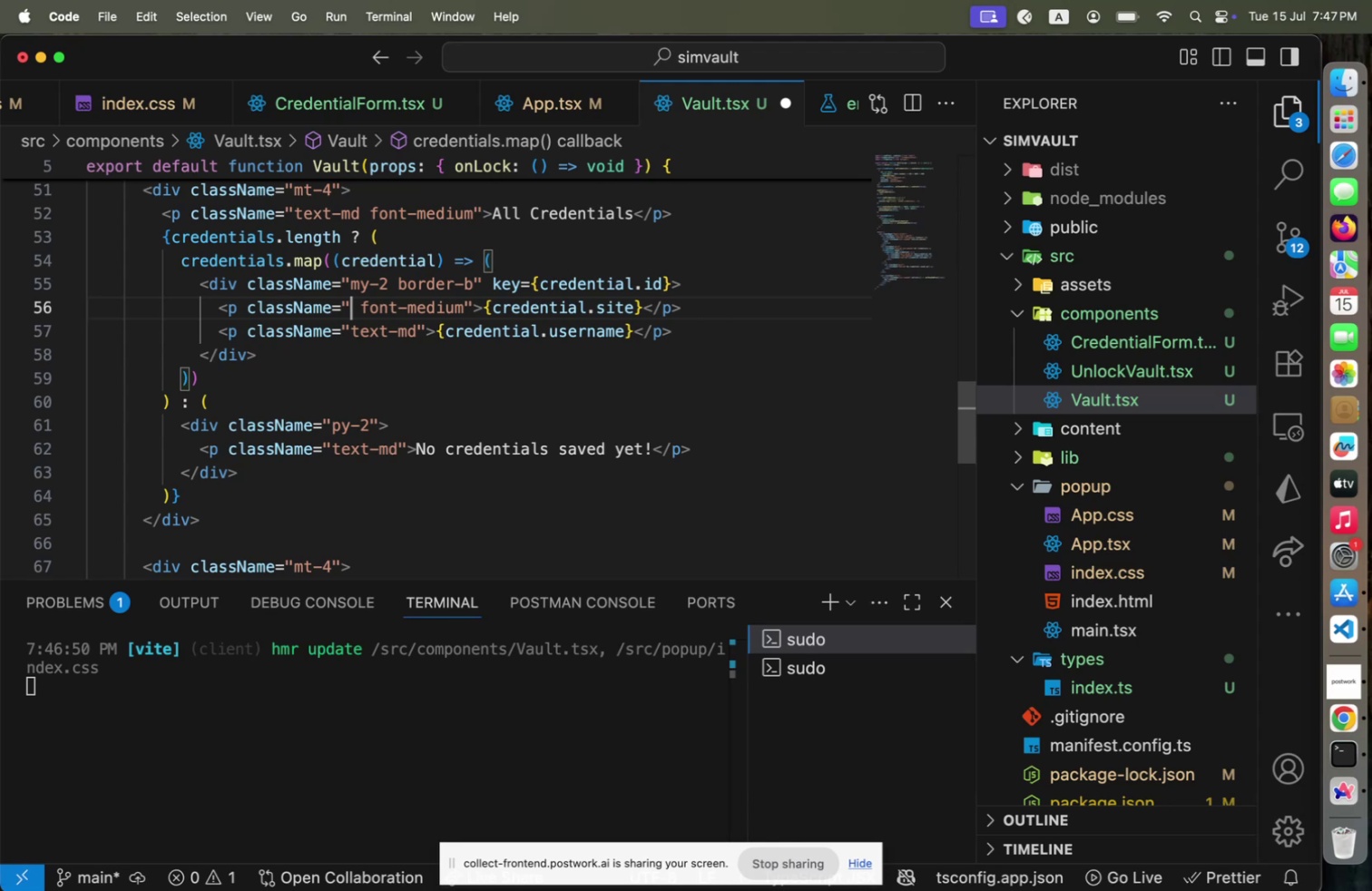 
key(Backspace)
 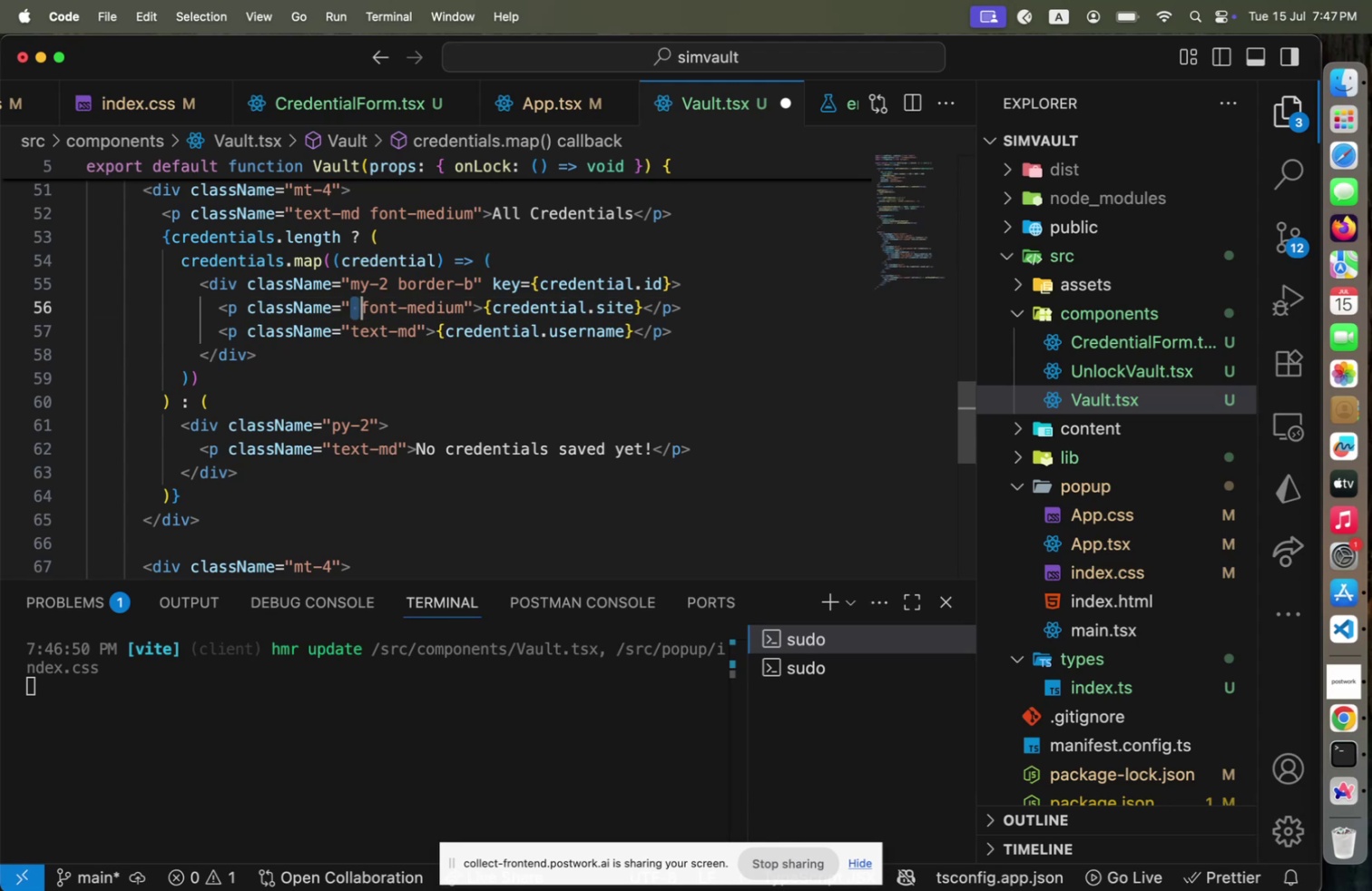 
key(Shift+ArrowRight)
 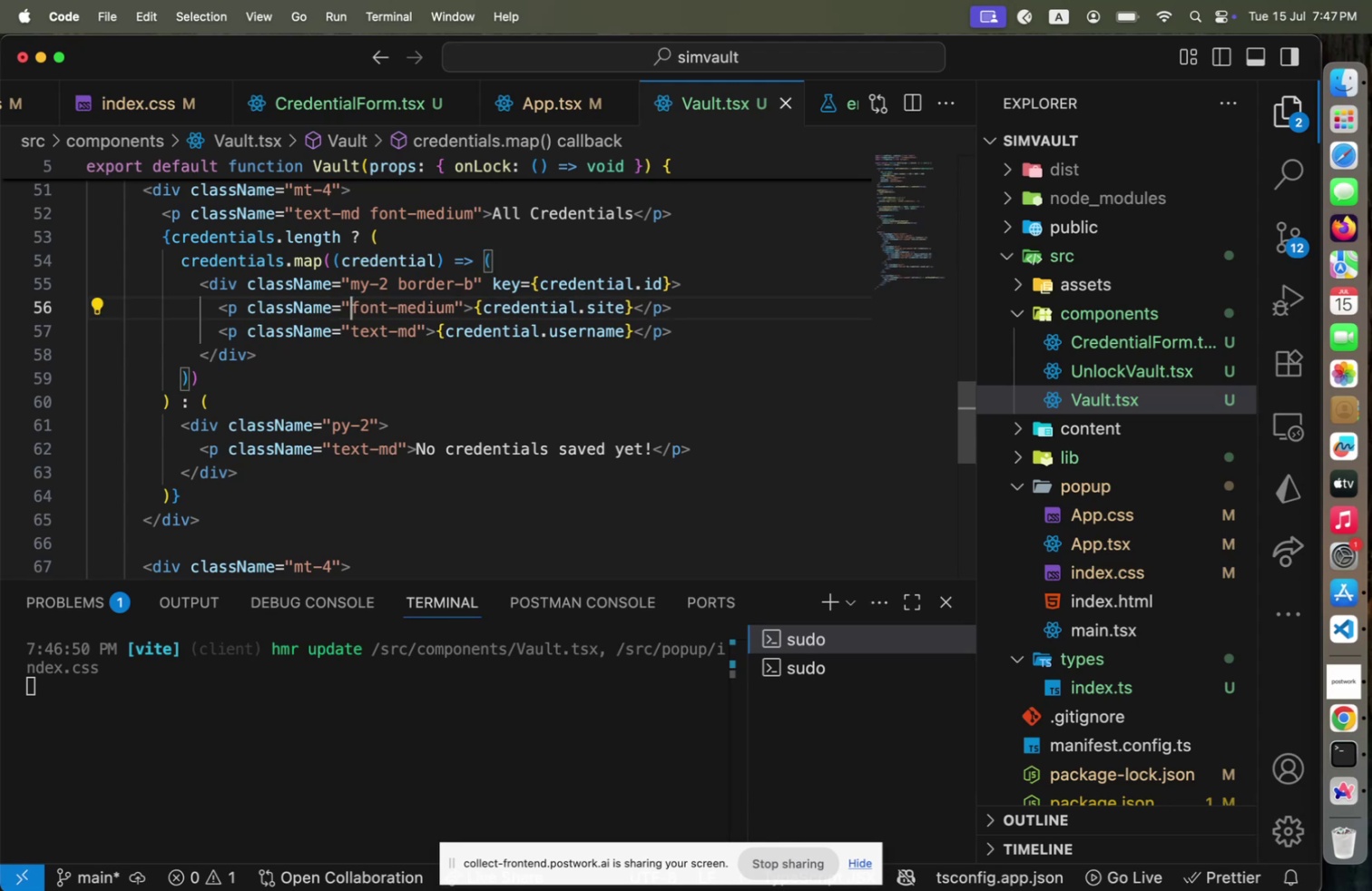 
key(Backspace)
 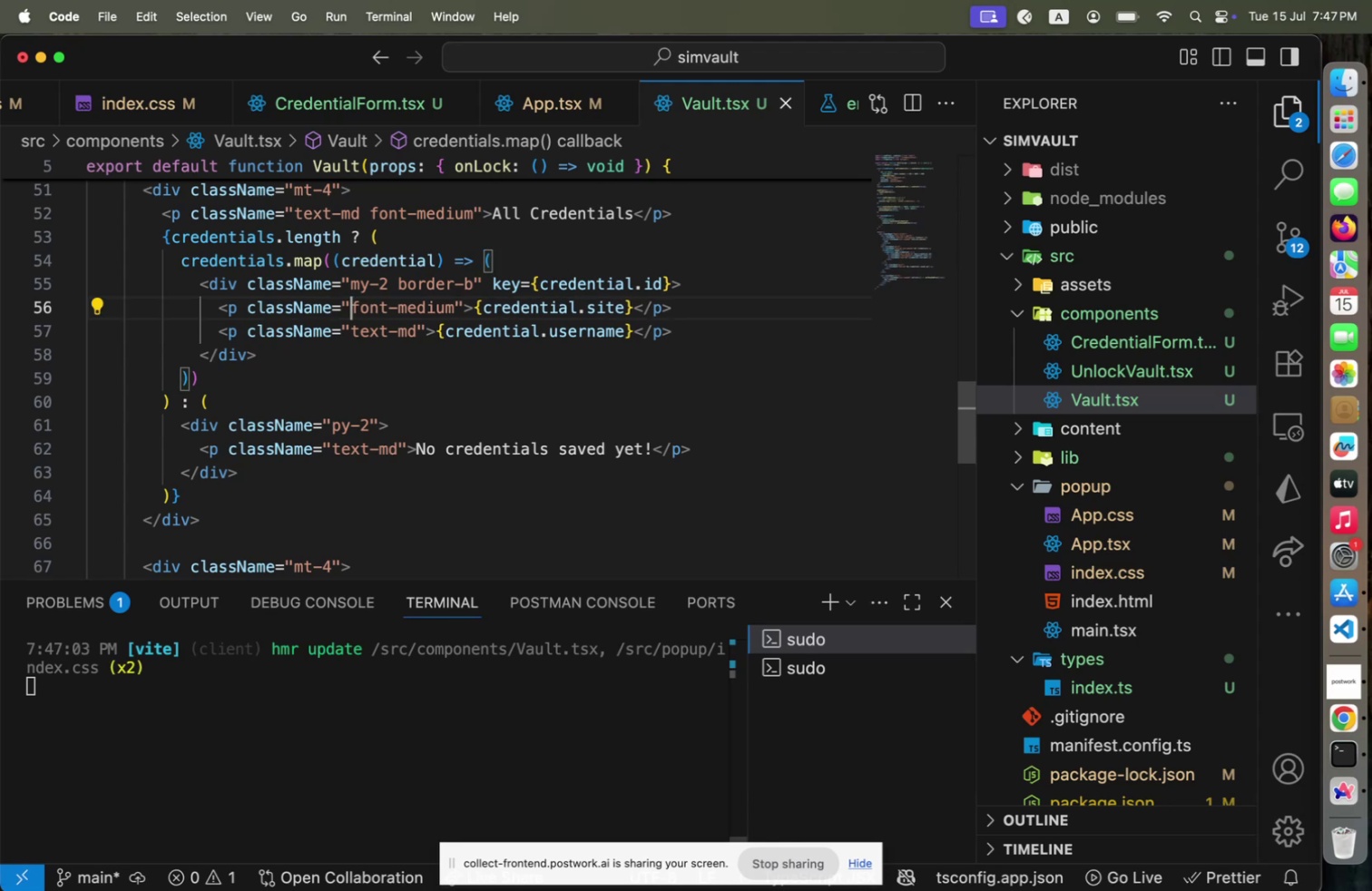 
key(Meta+CommandLeft)
 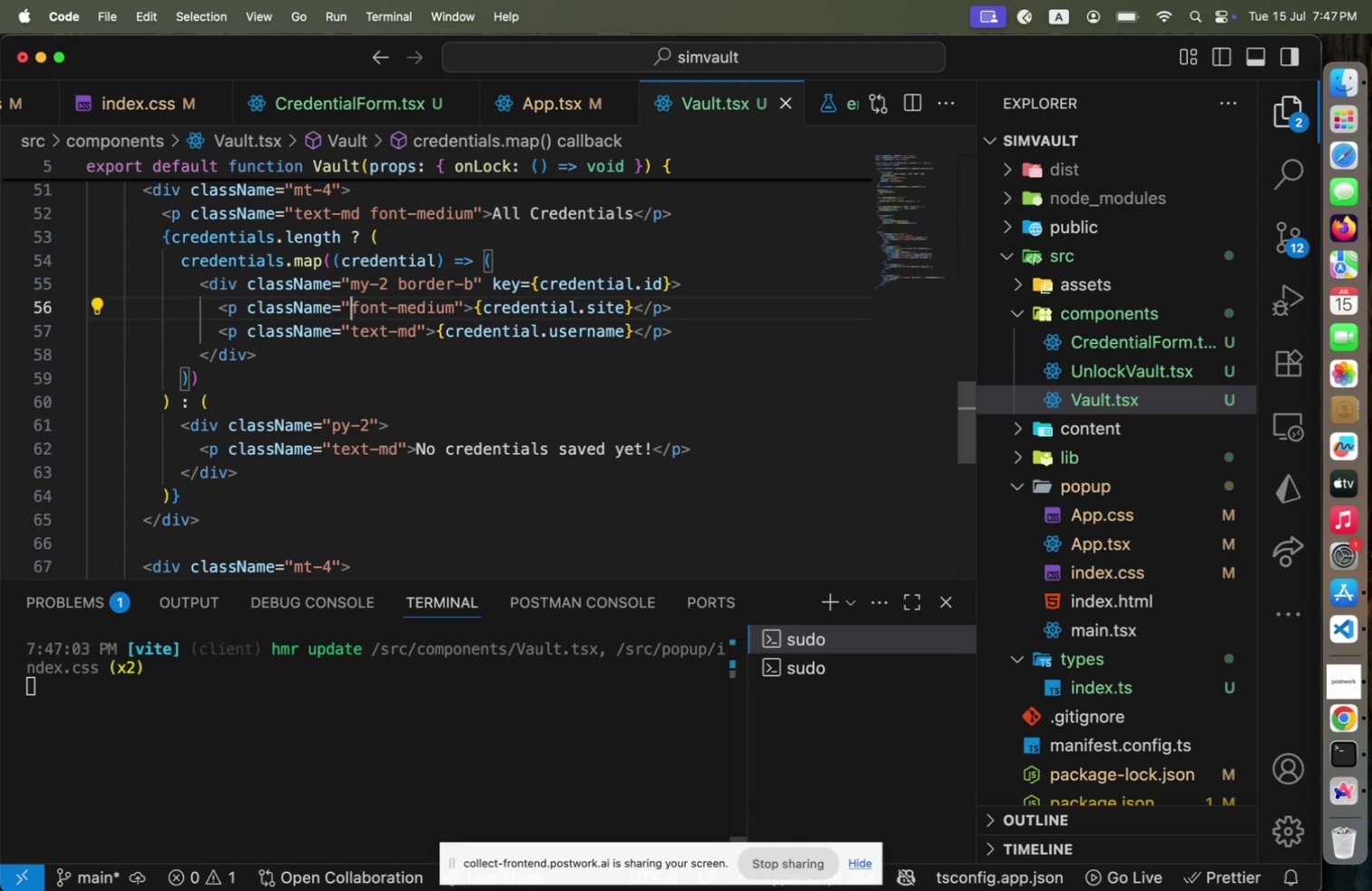 
key(Meta+S)
 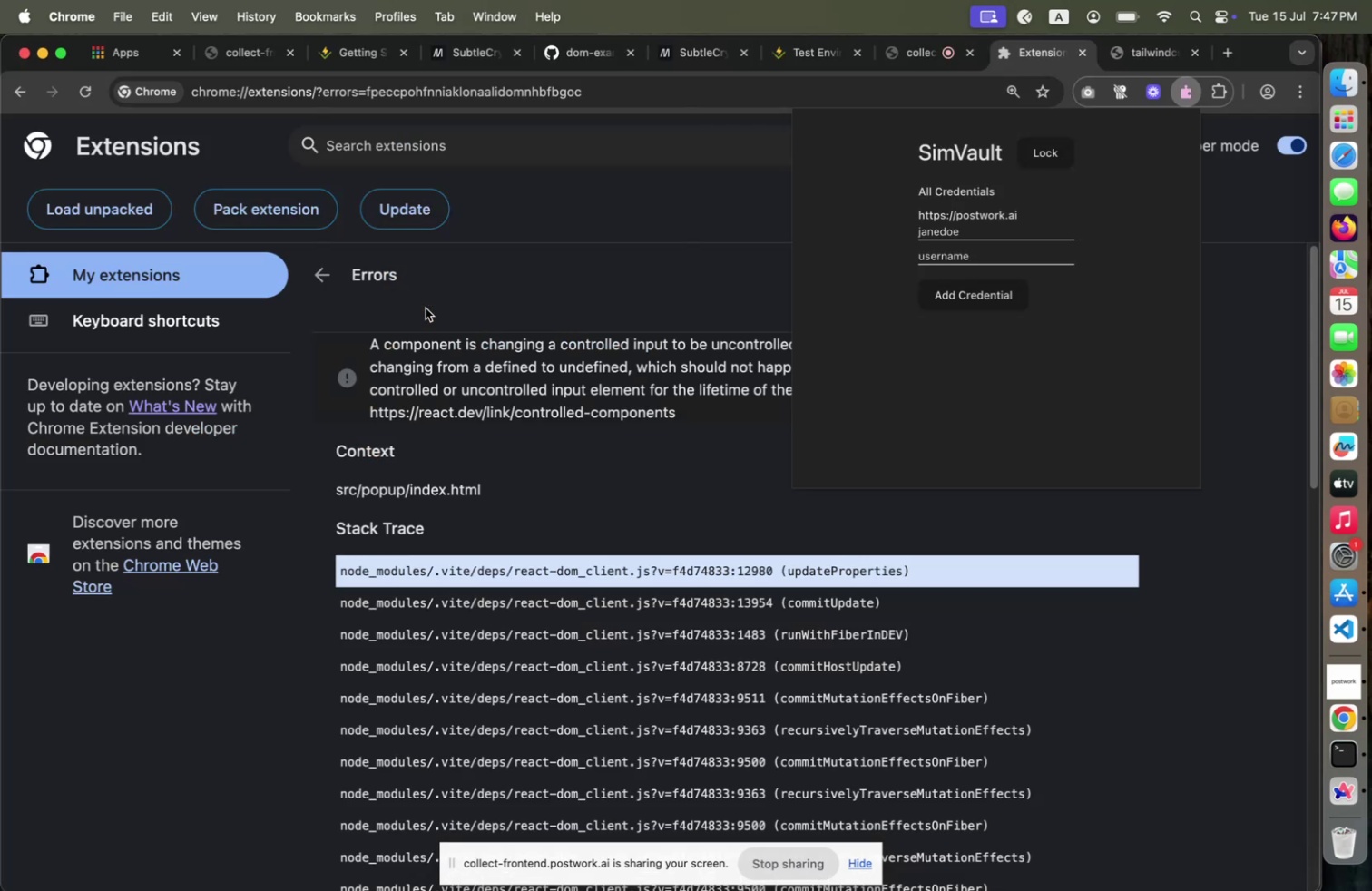 
key(Meta+CommandLeft)
 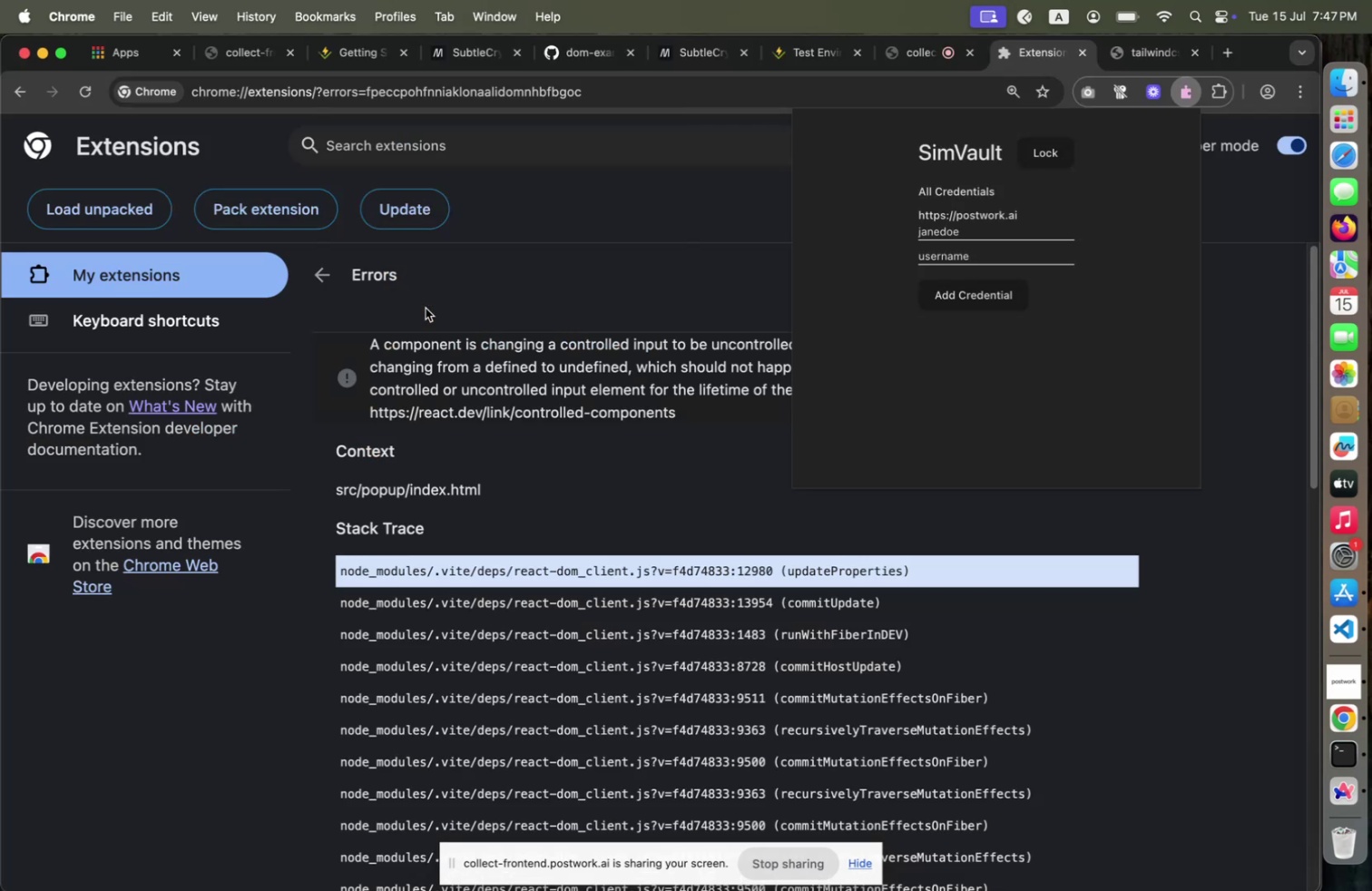 
key(Meta+Tab)
 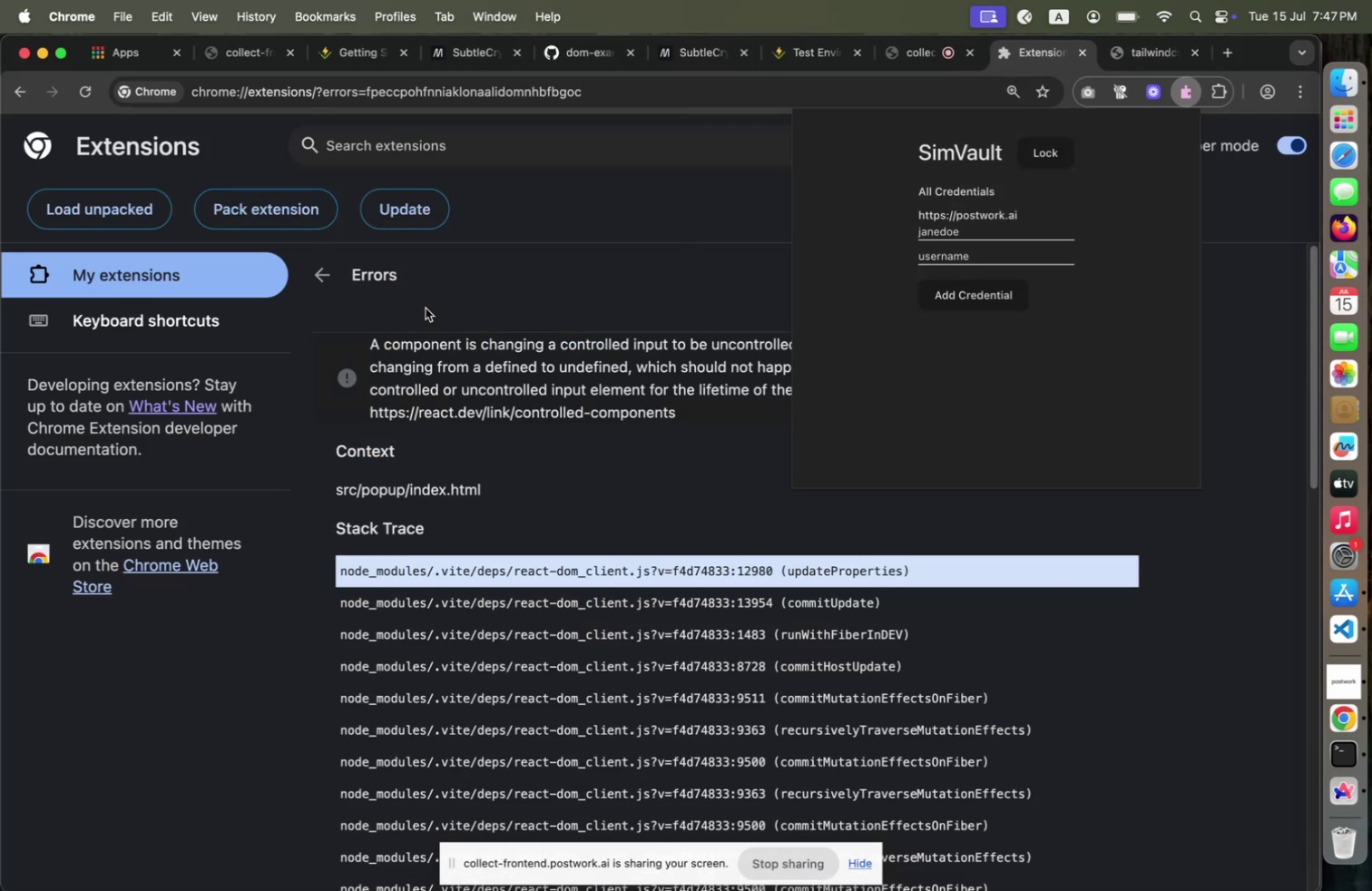 
key(Meta+CommandLeft)
 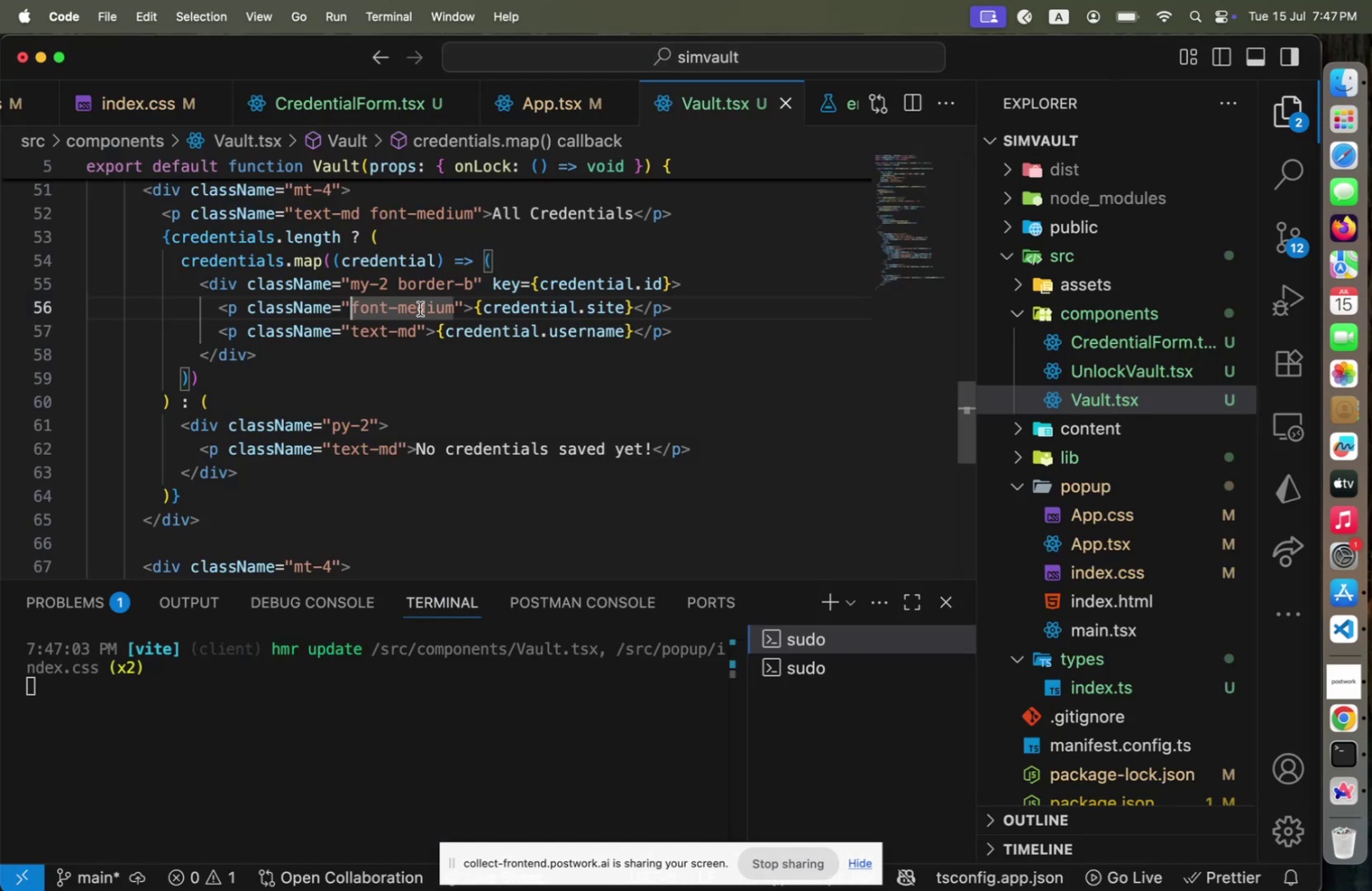 
key(Meta+Tab)
 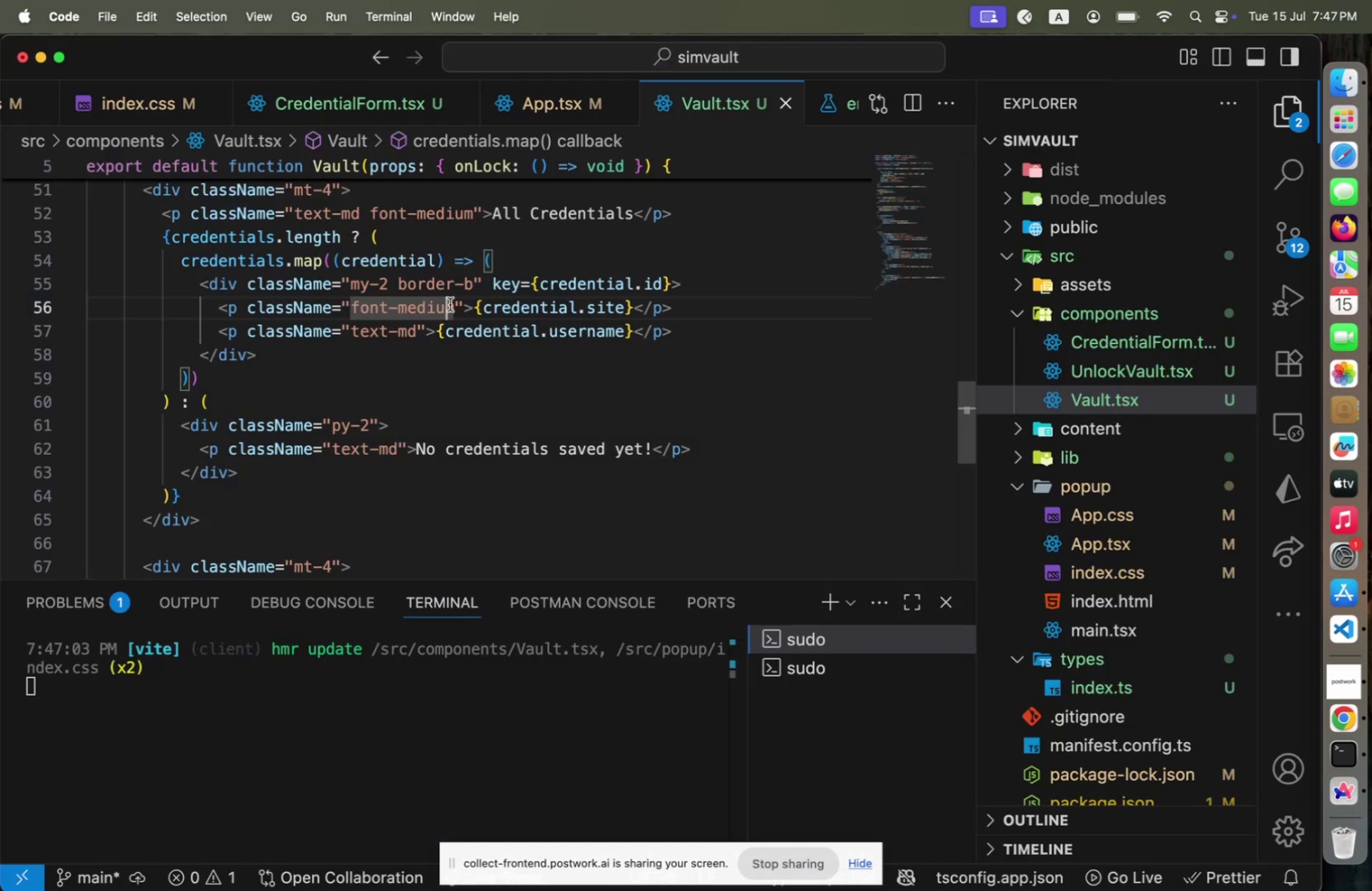 
left_click([450, 304])
 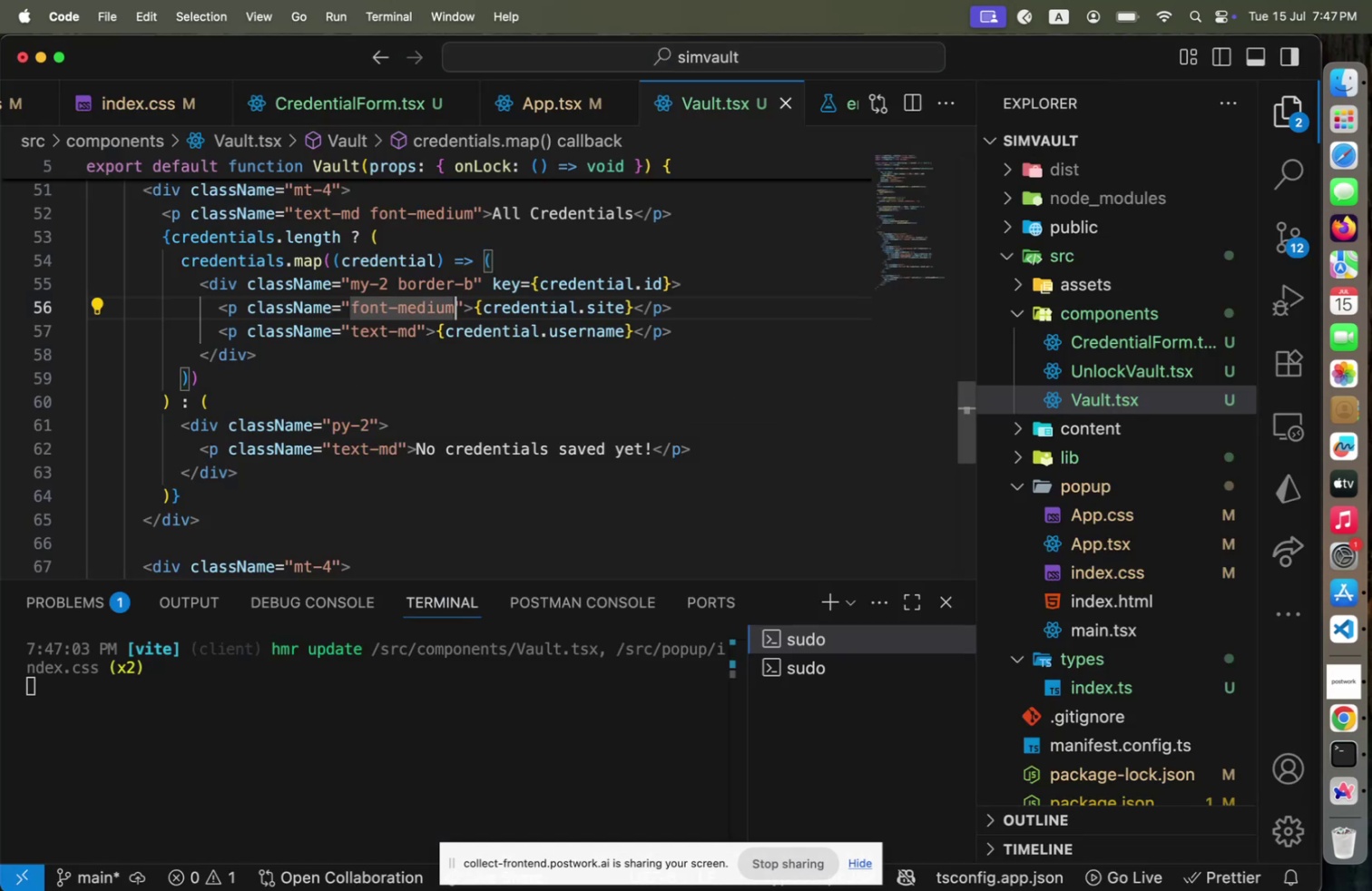 
key(ArrowRight)
 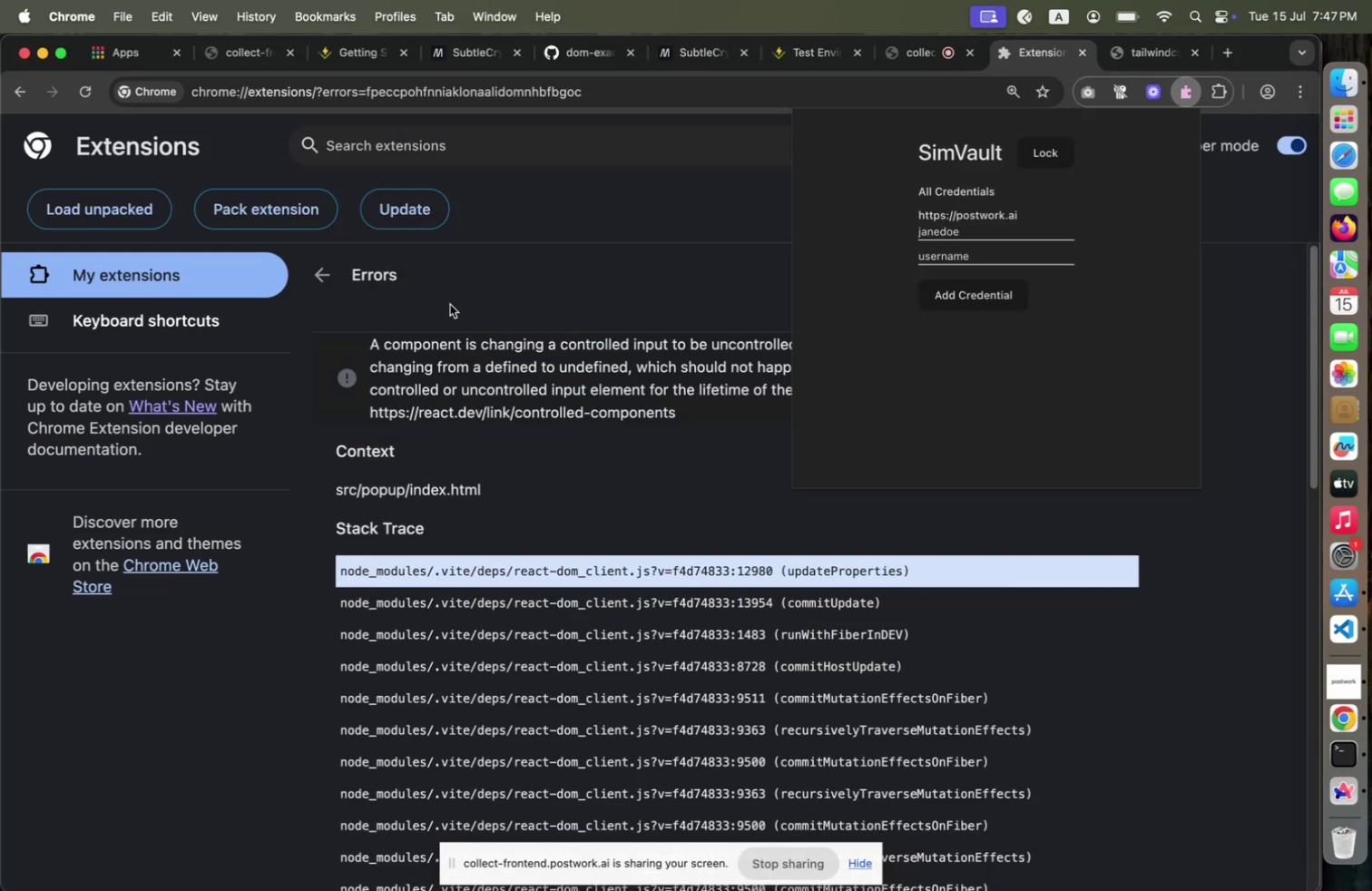 
key(Meta+CommandLeft)
 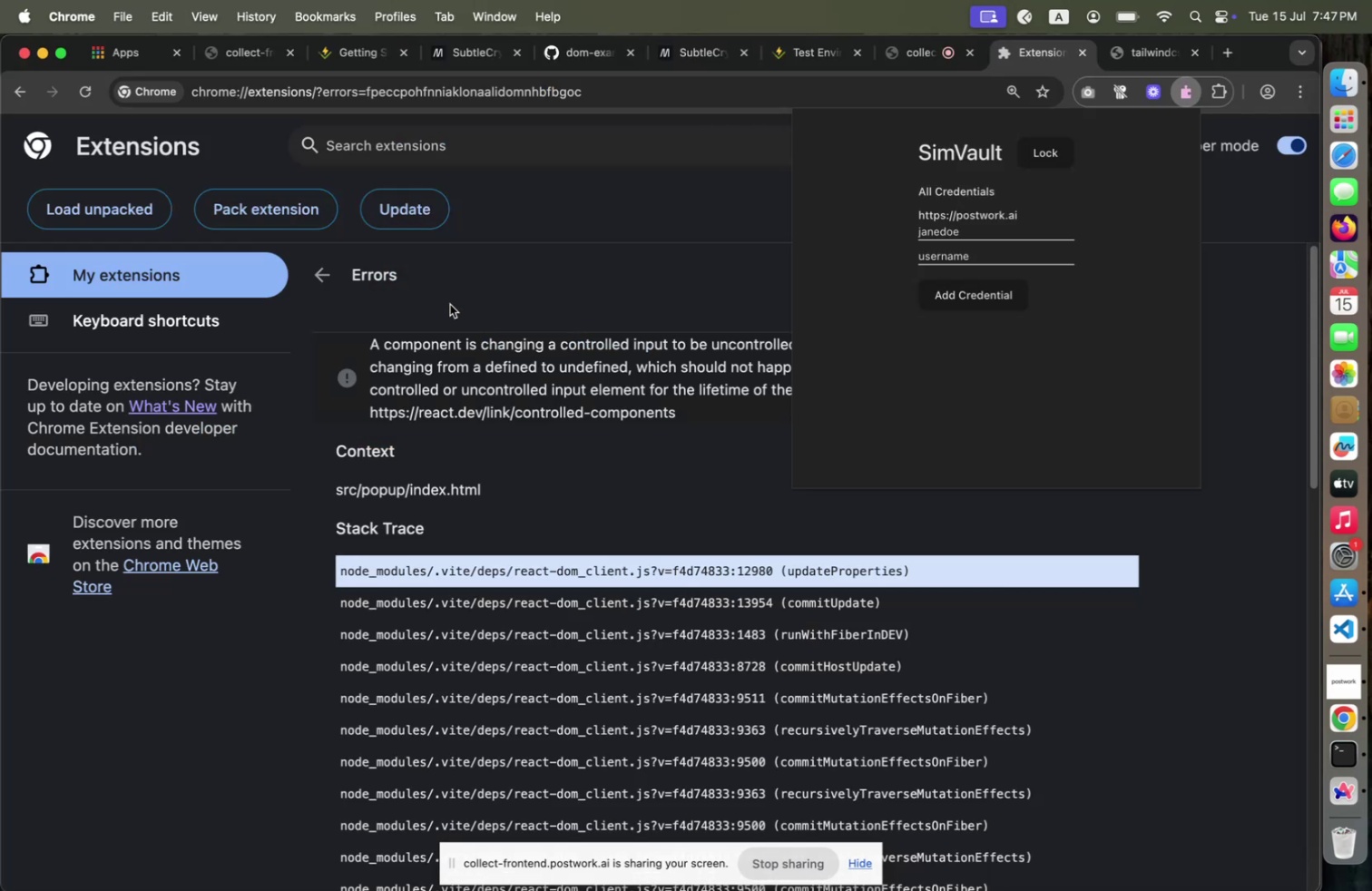 
key(Meta+Tab)
 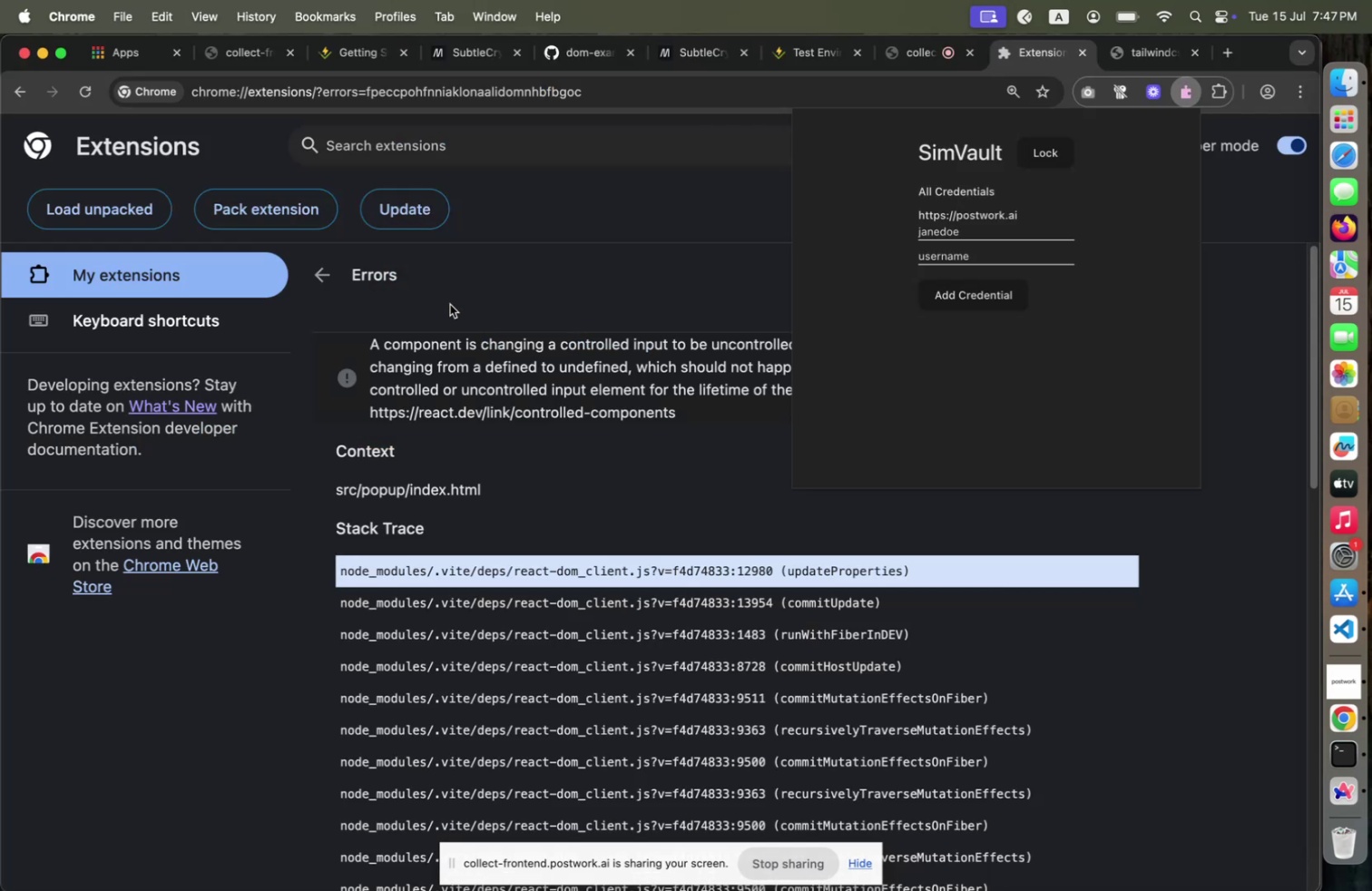 
key(Meta+CommandLeft)
 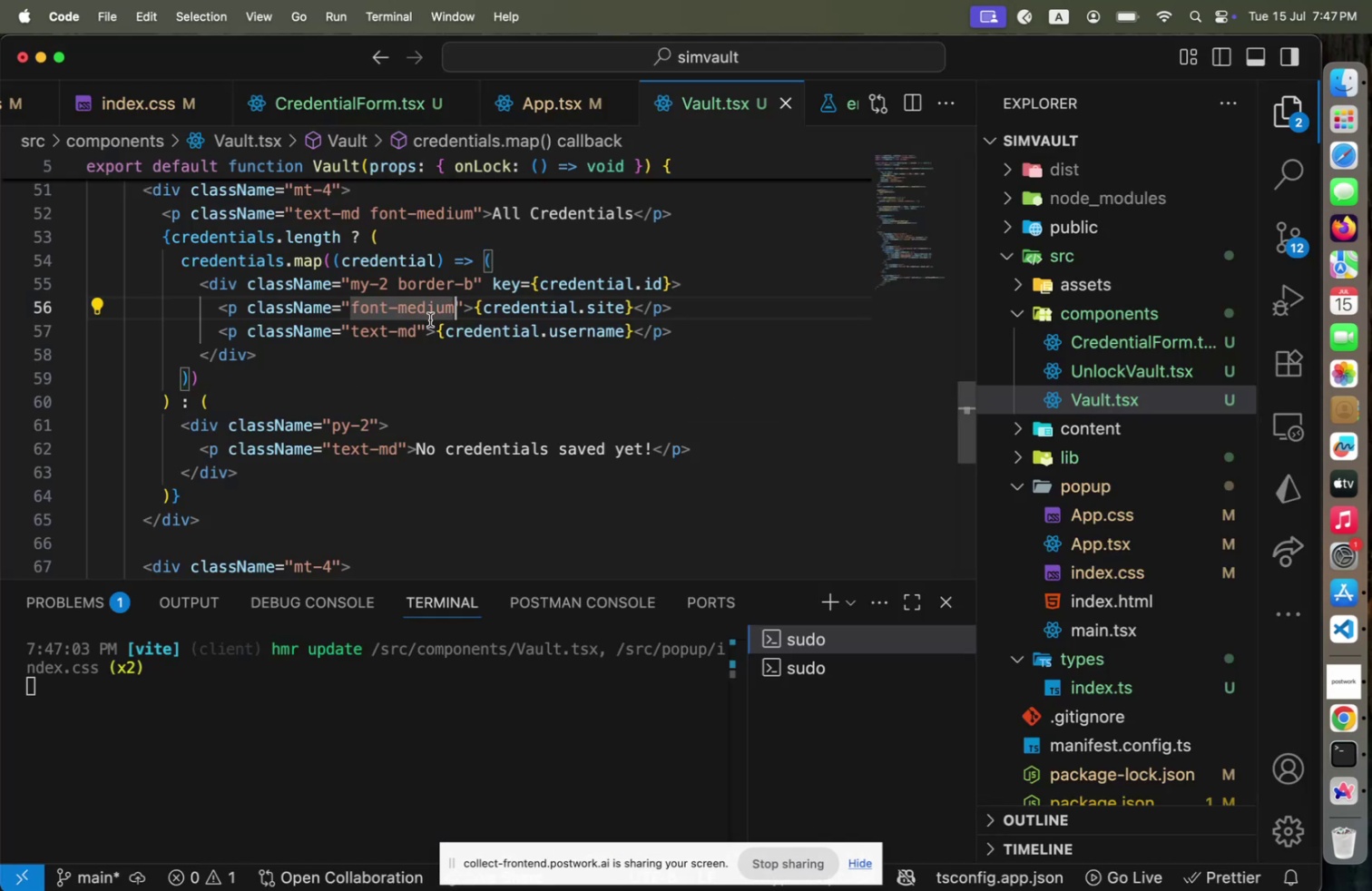 
key(Meta+Tab)
 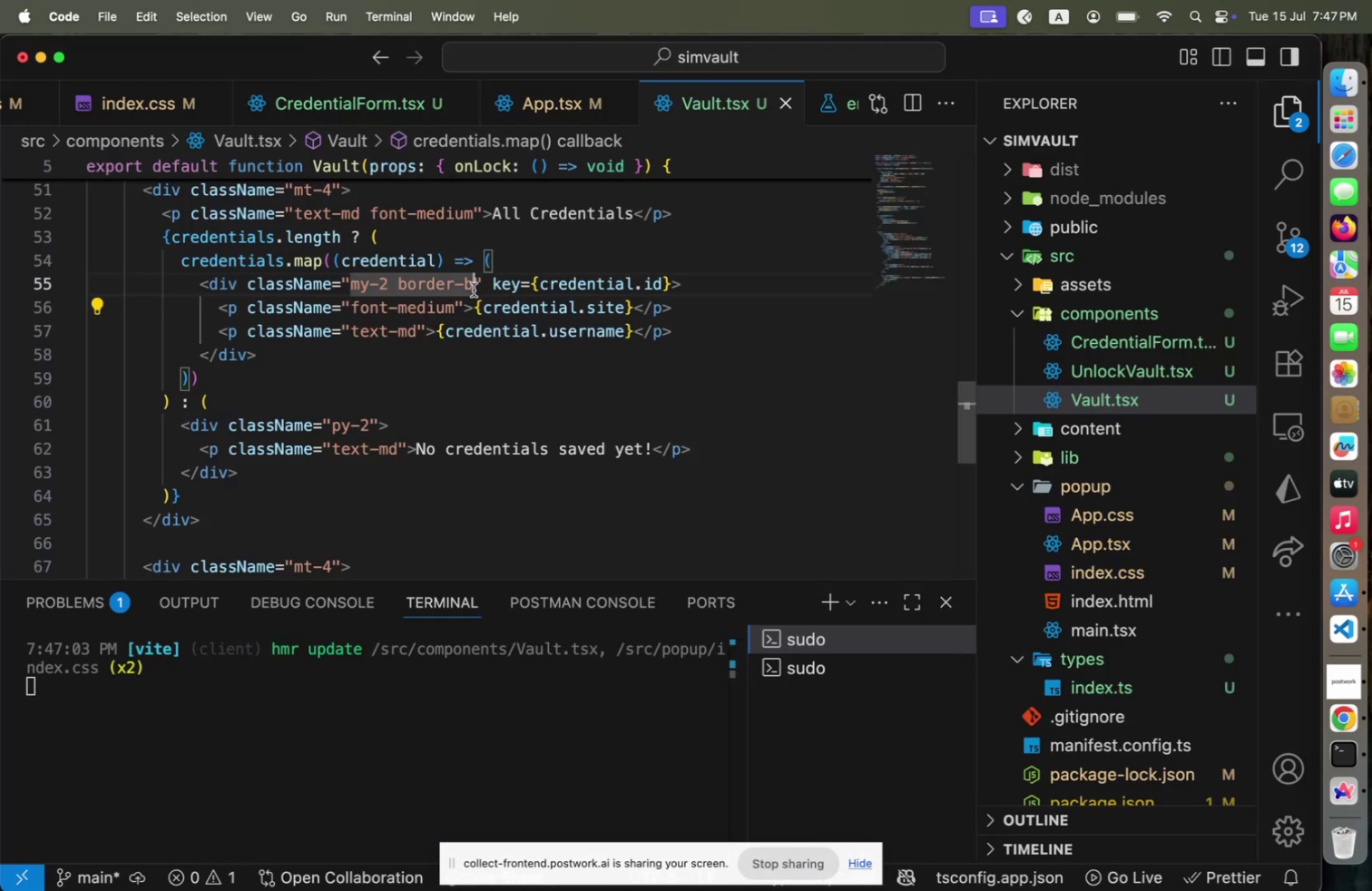 
left_click([474, 289])
 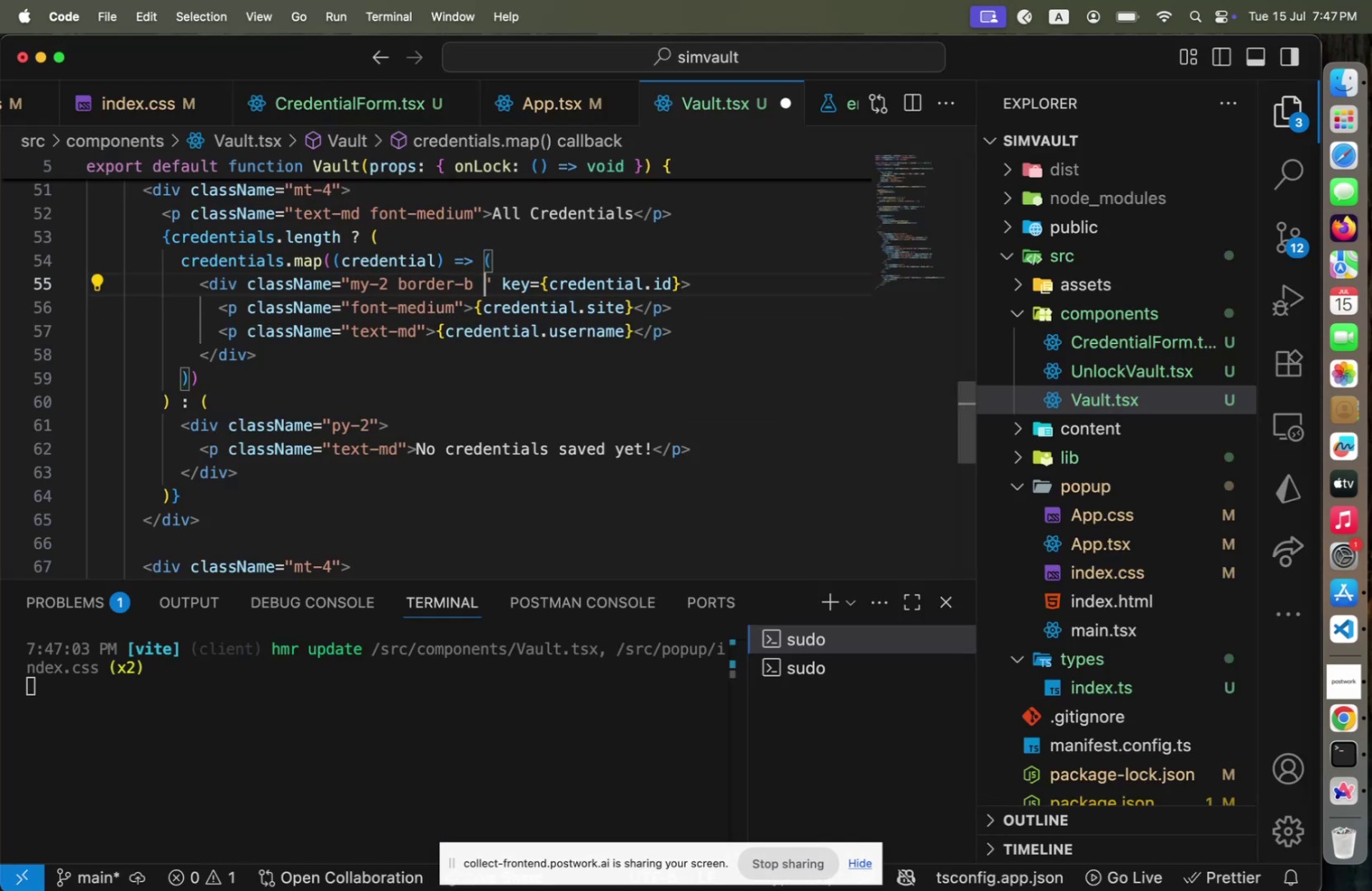 
type( rounded )
key(Backspace)
 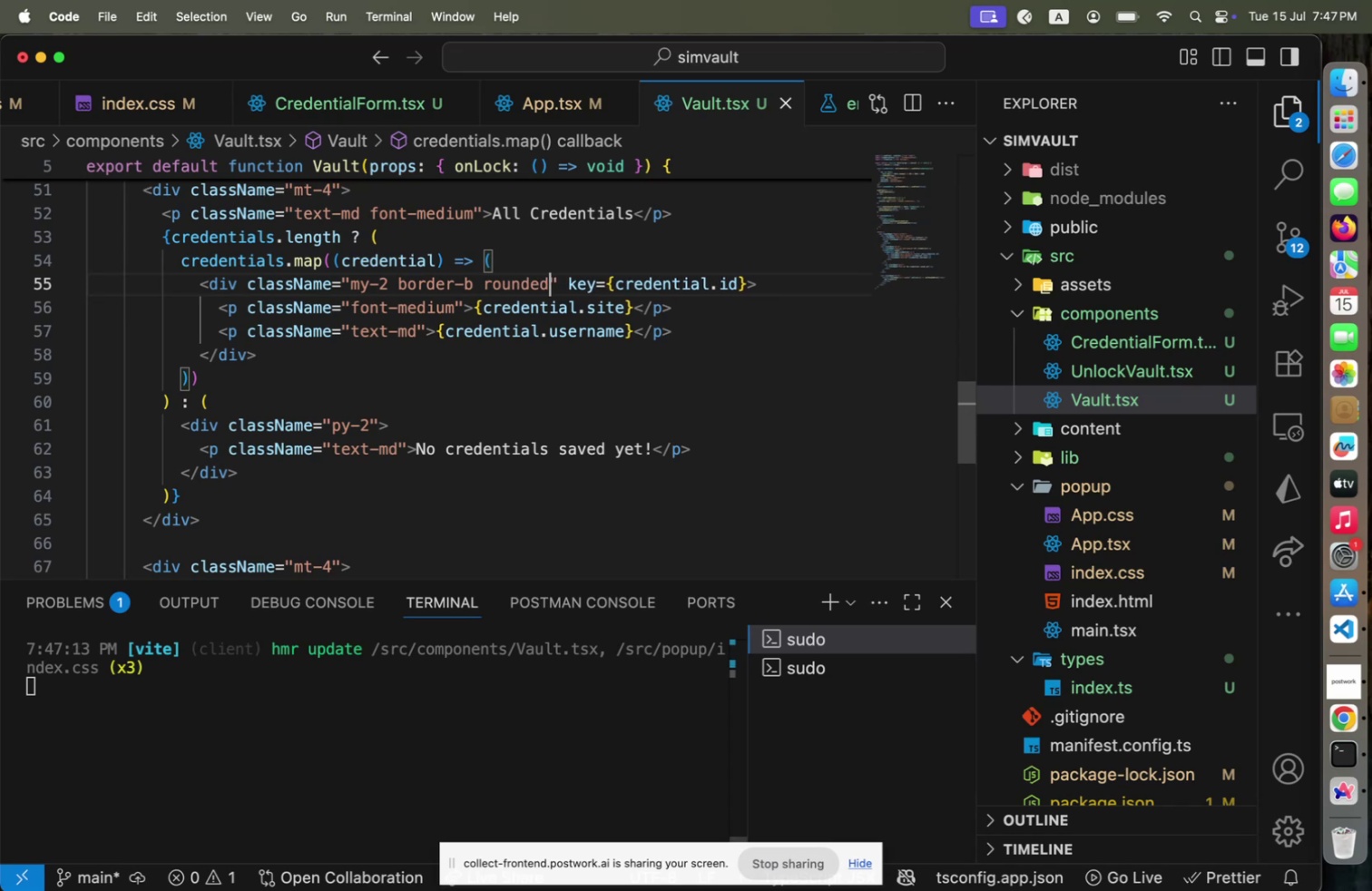 
key(Meta+CommandLeft)
 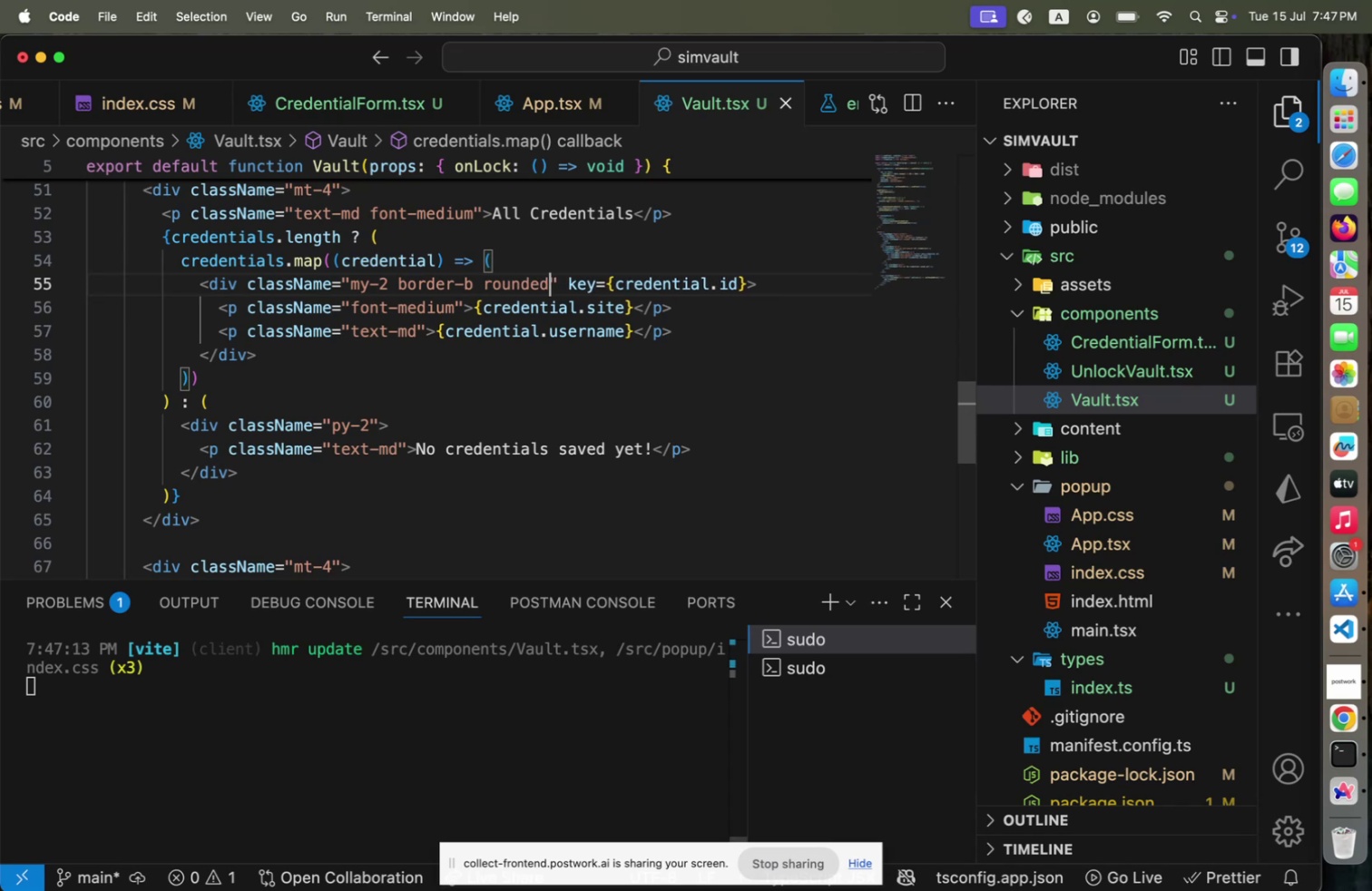 
key(Meta+S)
 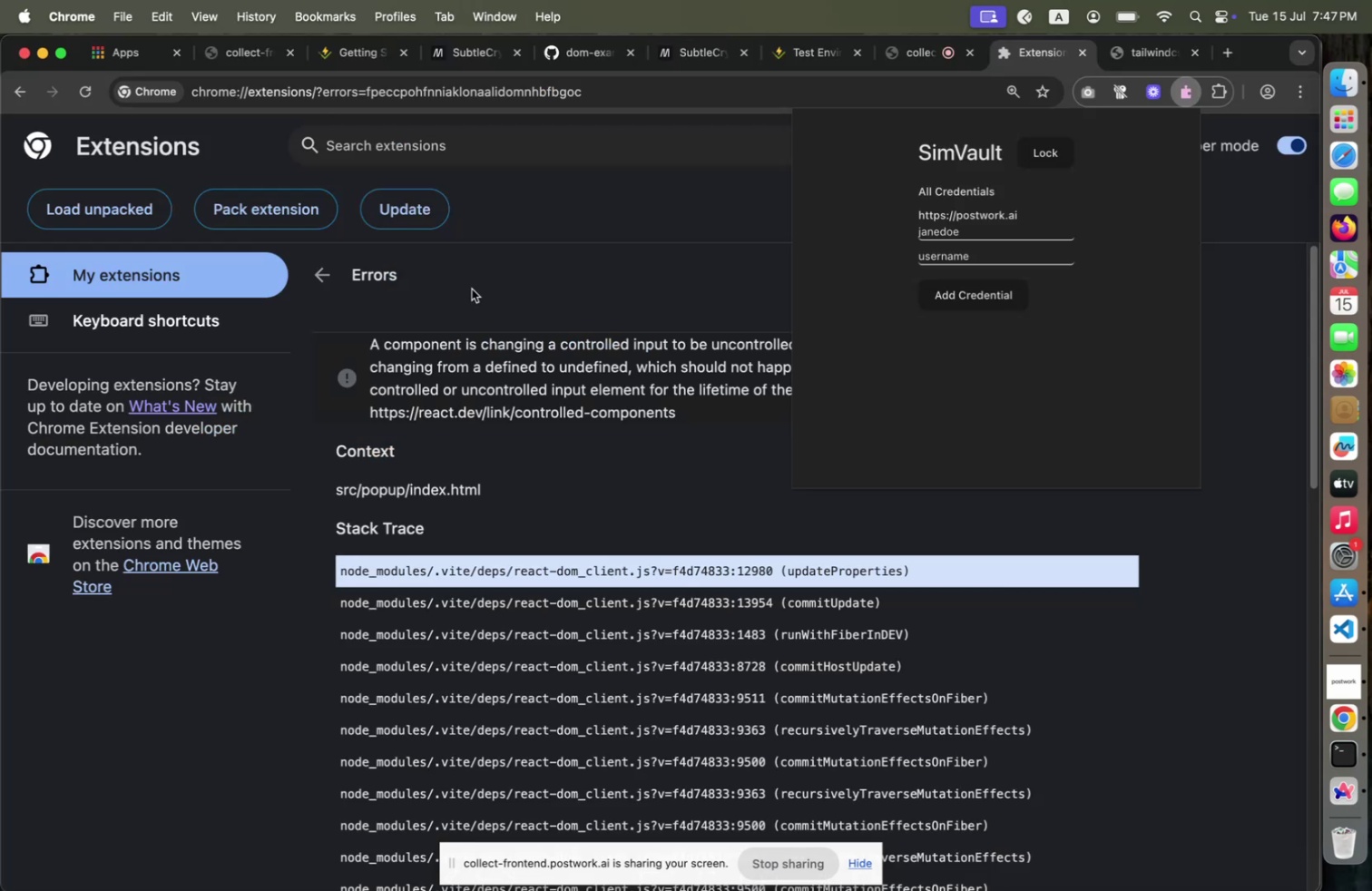 
key(Meta+CommandLeft)
 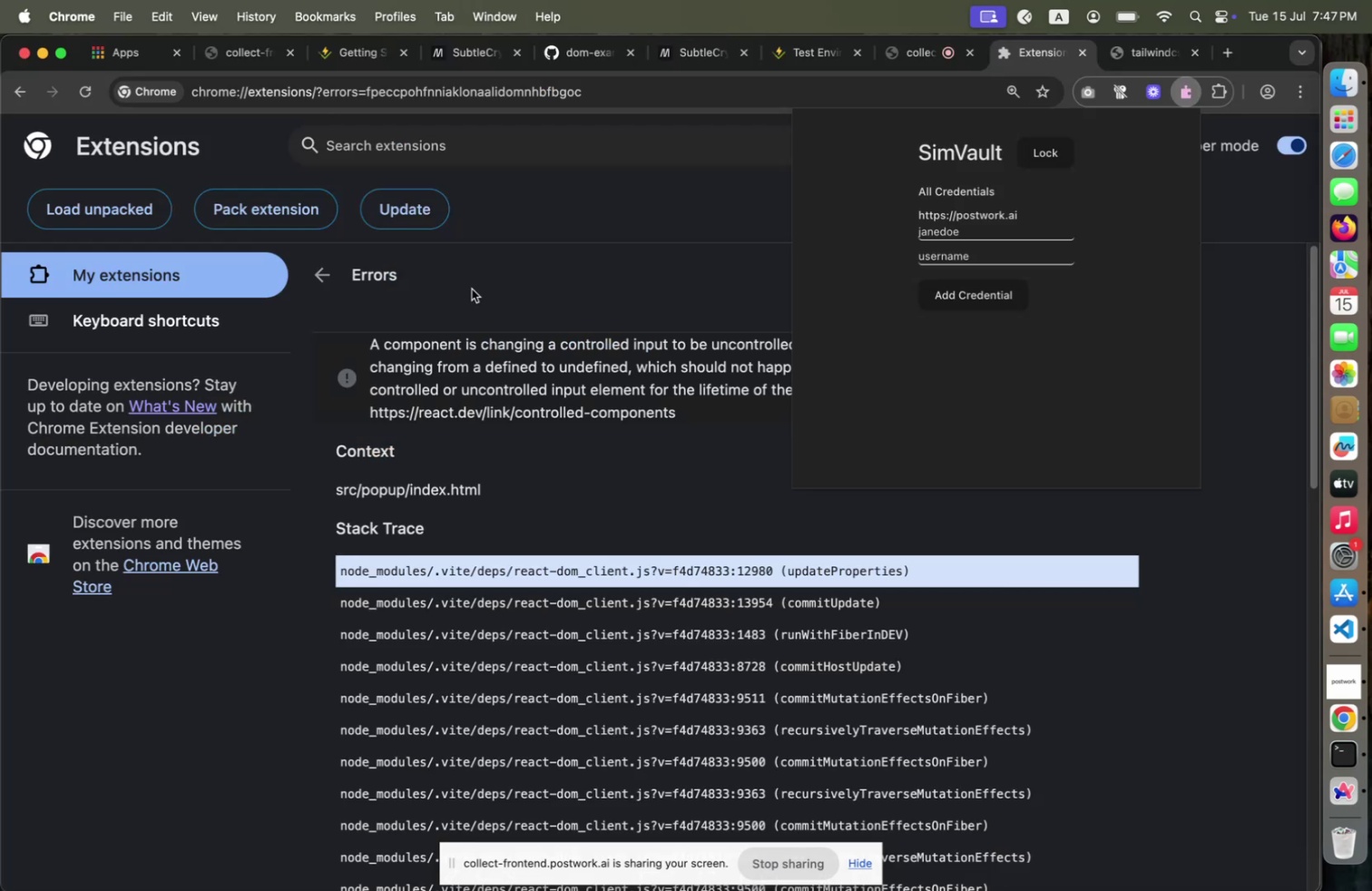 
key(Meta+Tab)
 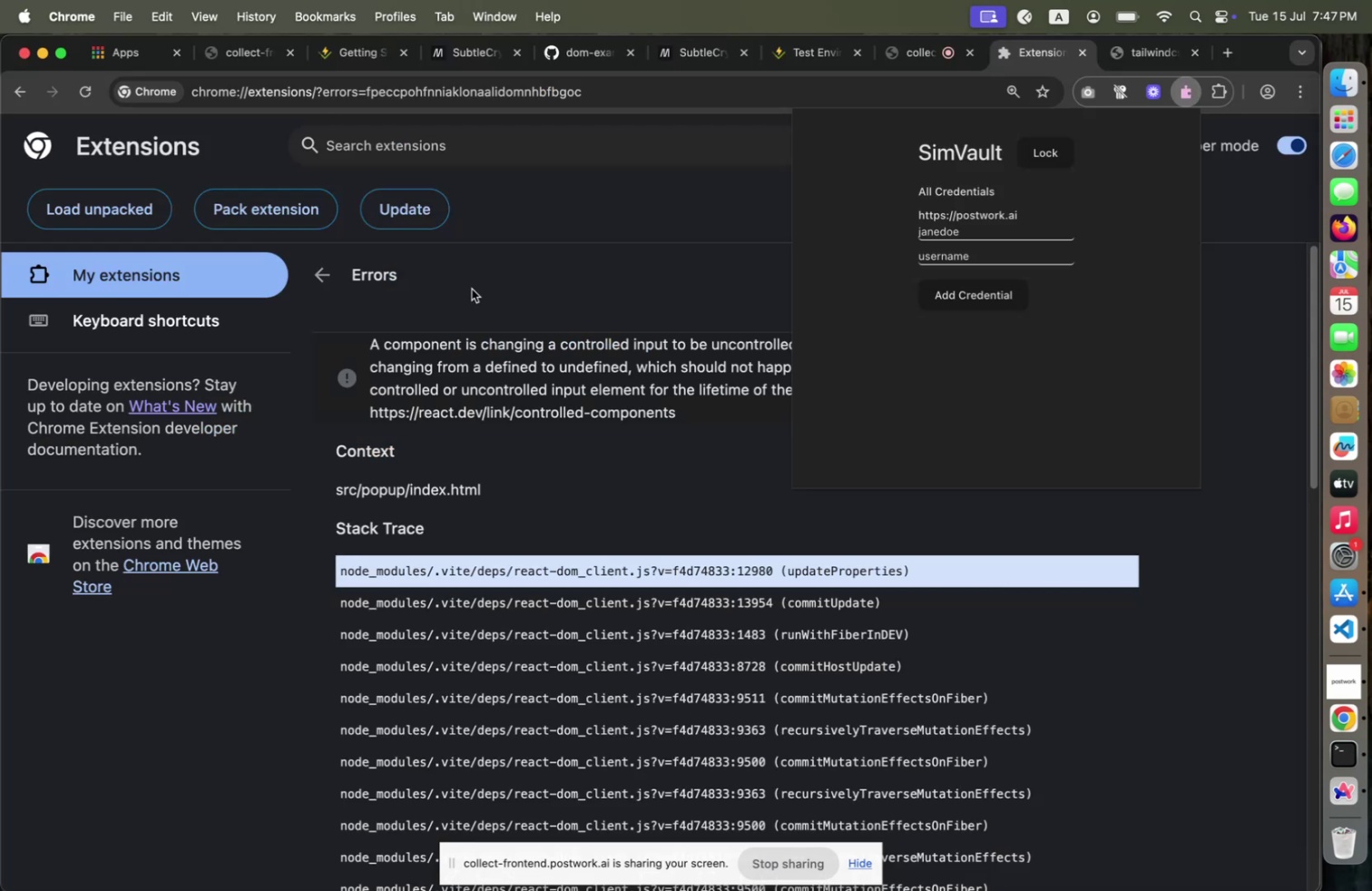 
key(Meta+CommandLeft)
 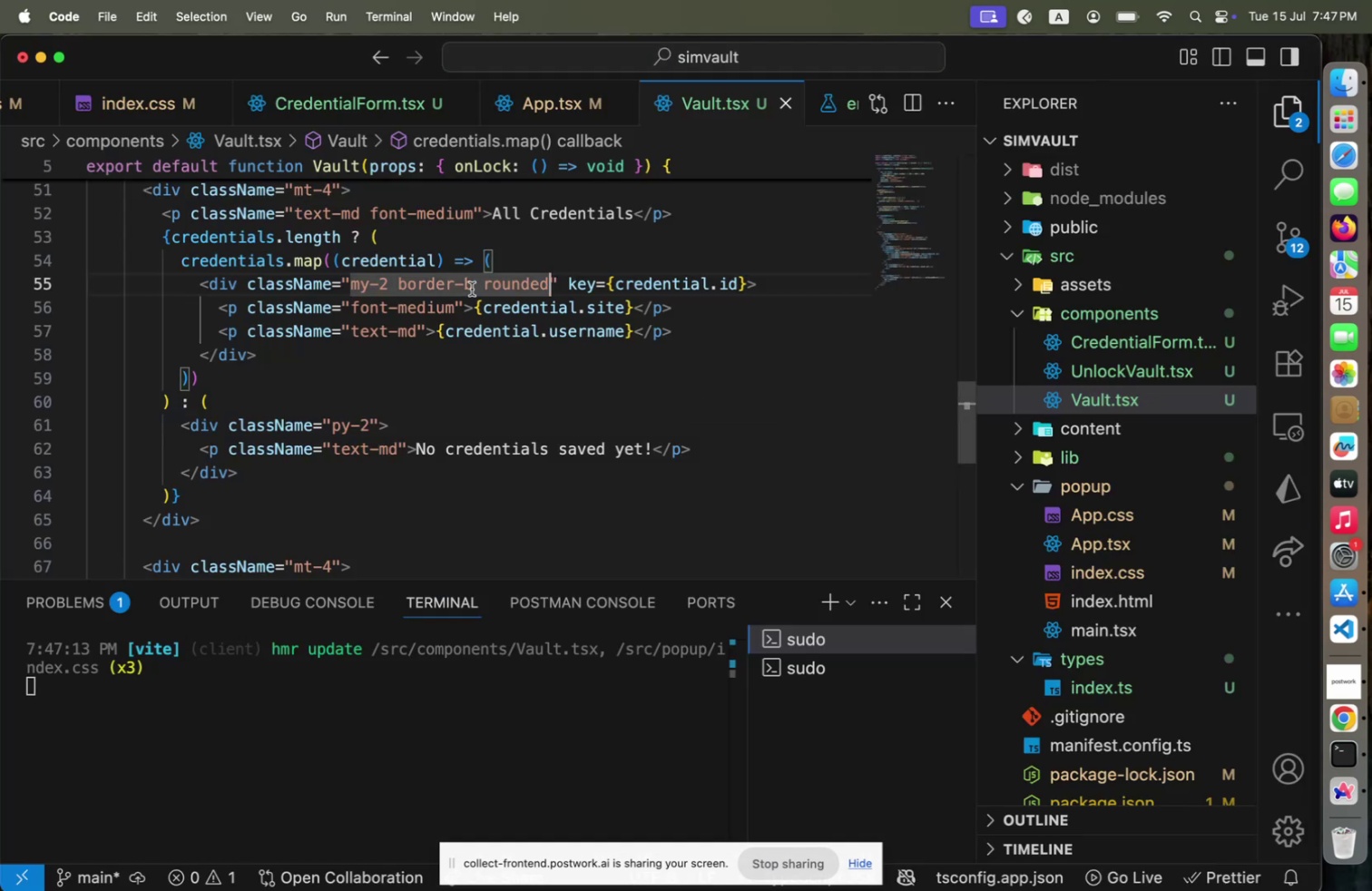 
key(Meta+Tab)
 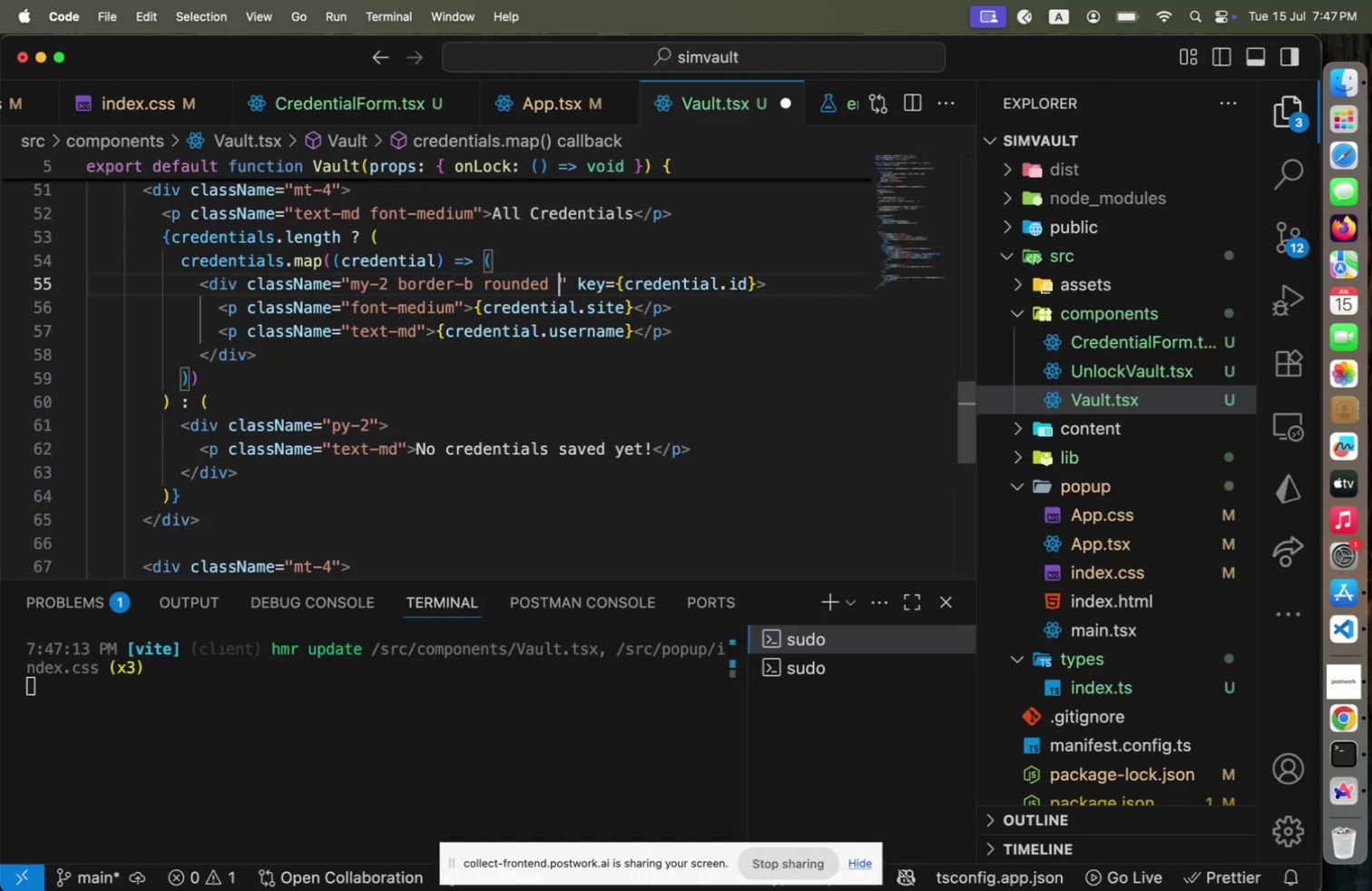 
type( border)
 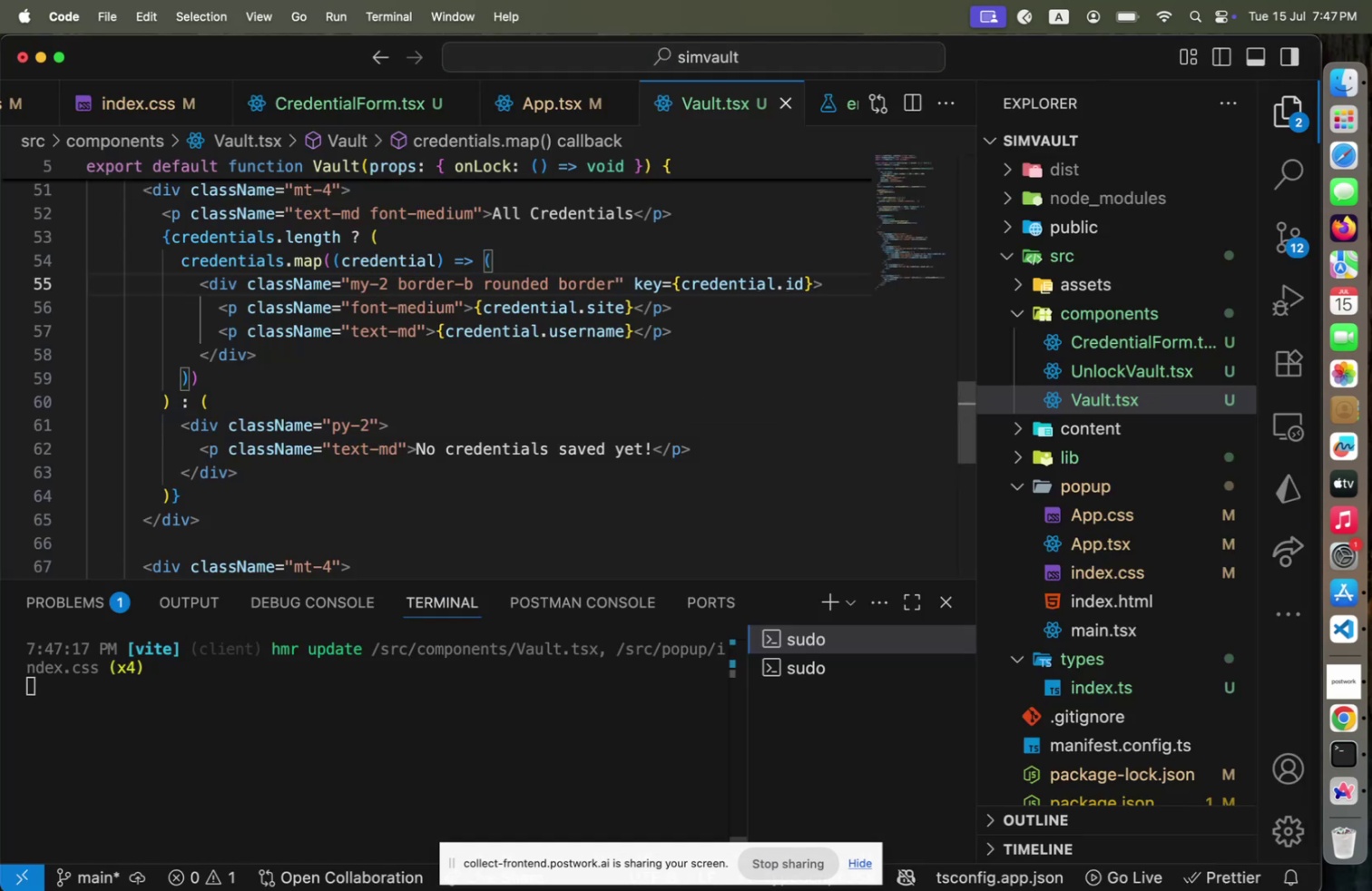 
key(Meta+CommandLeft)
 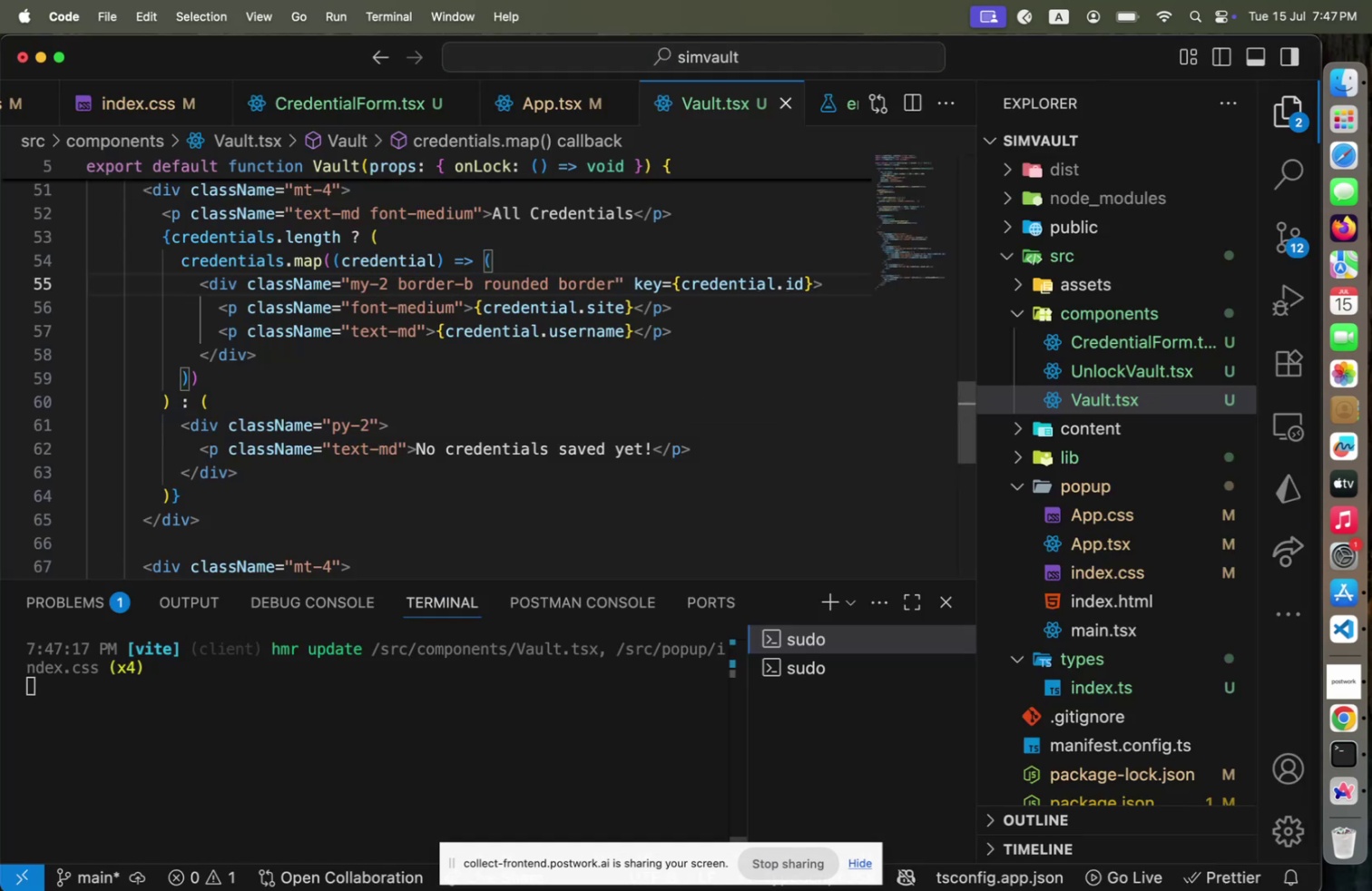 
key(Meta+S)
 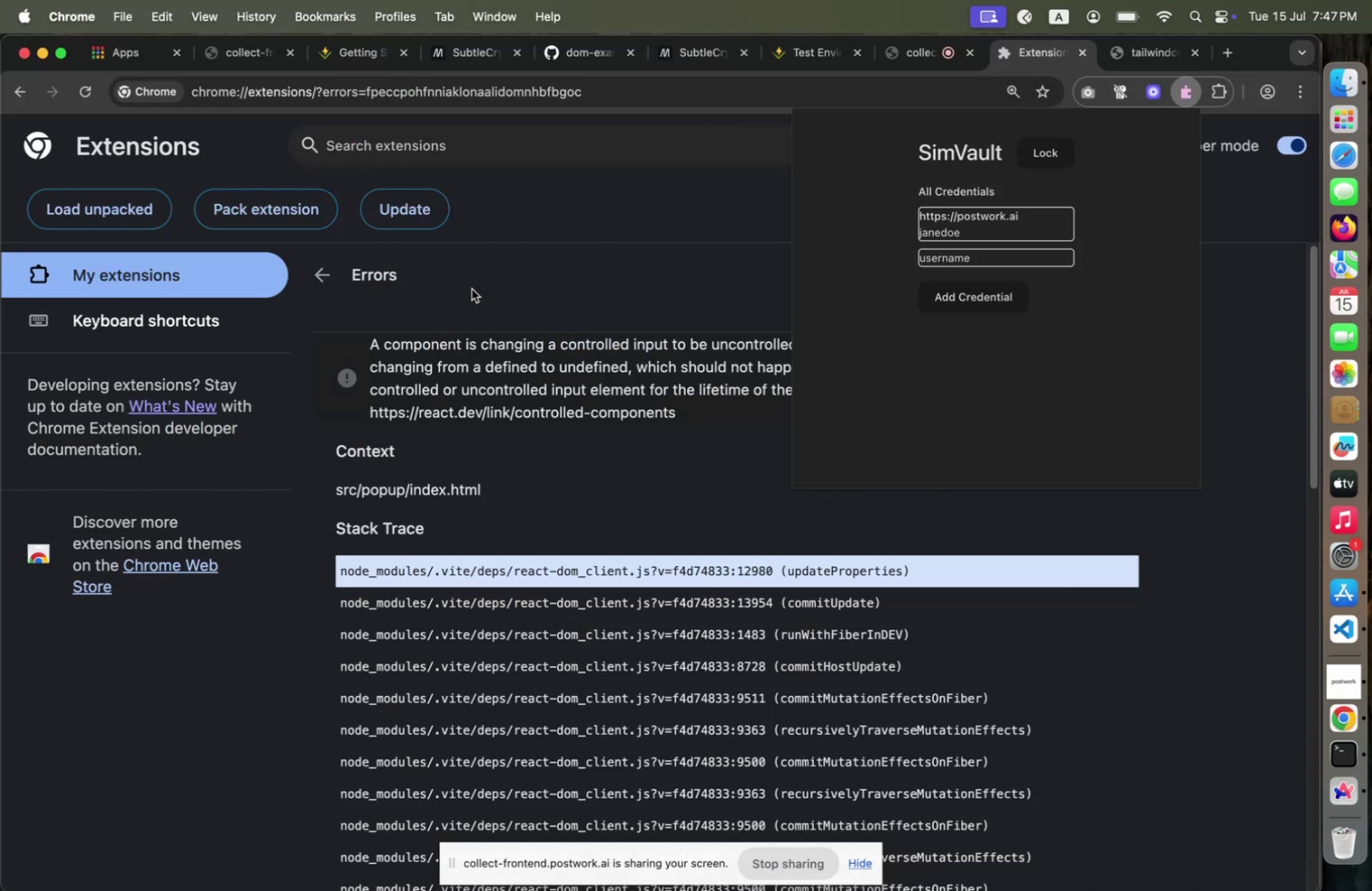 
key(Meta+CommandLeft)
 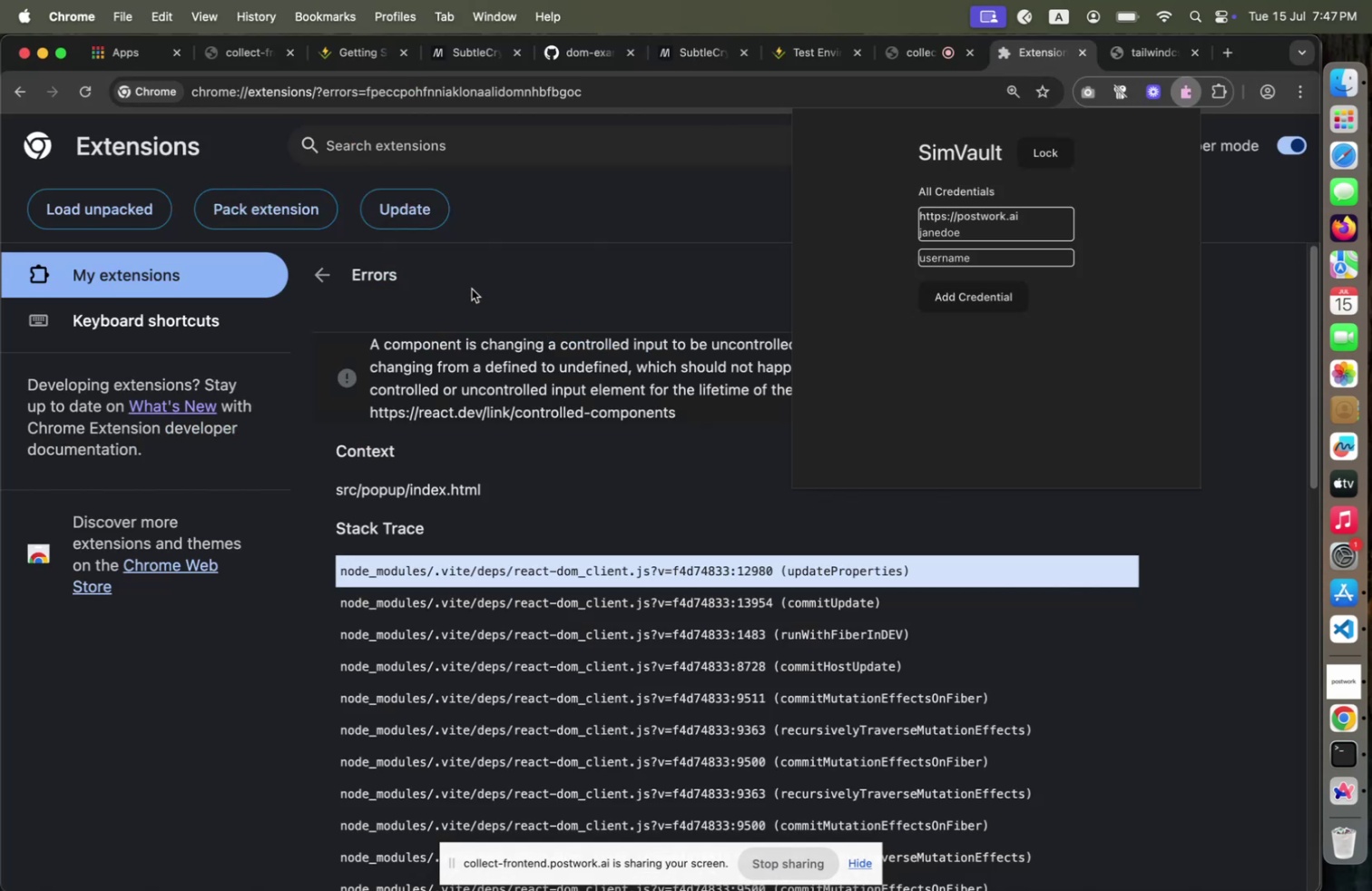 
key(Meta+Tab)
 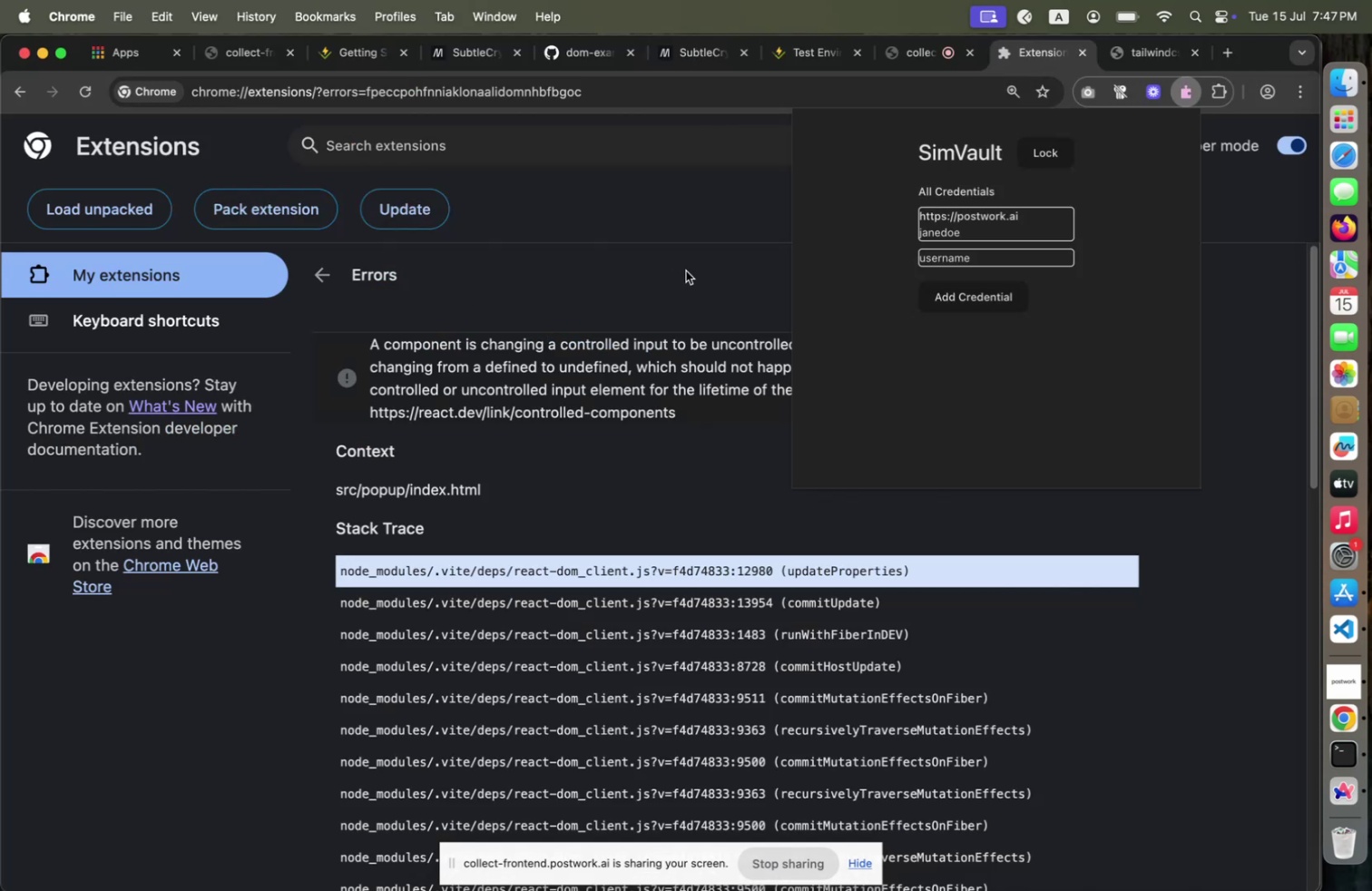 
key(Meta+CommandLeft)
 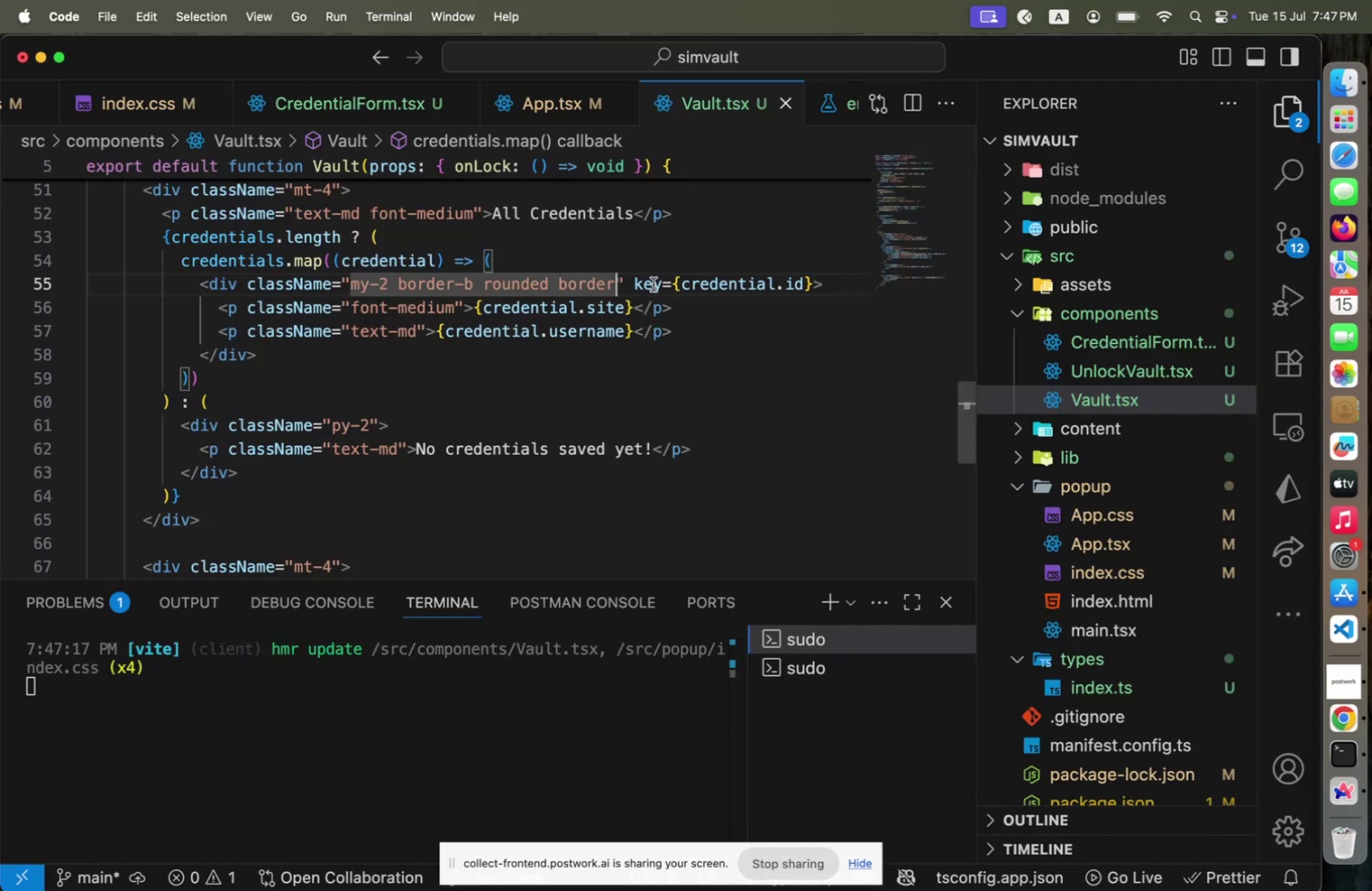 
key(Meta+Tab)
 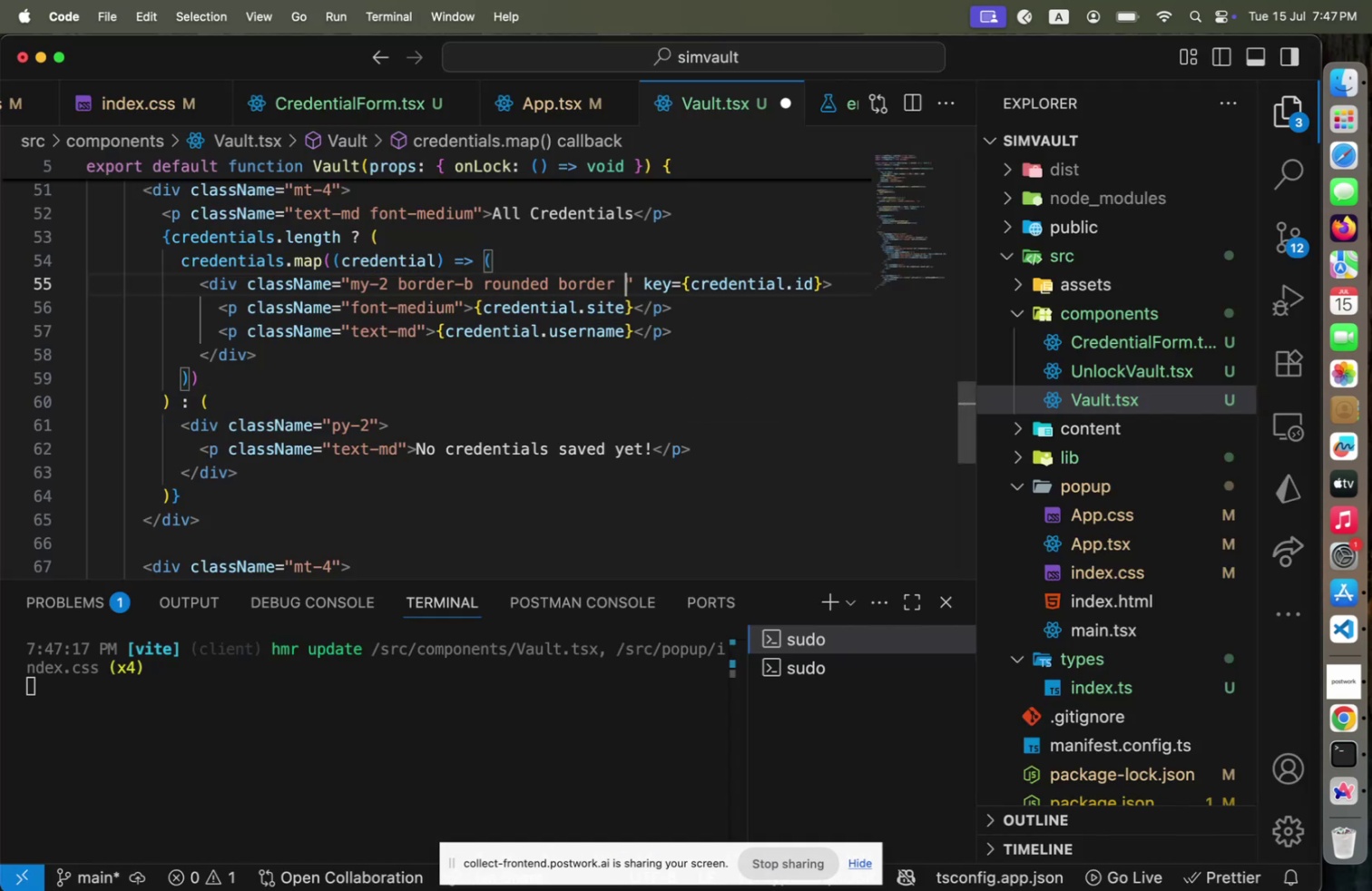 
type( py-2)
 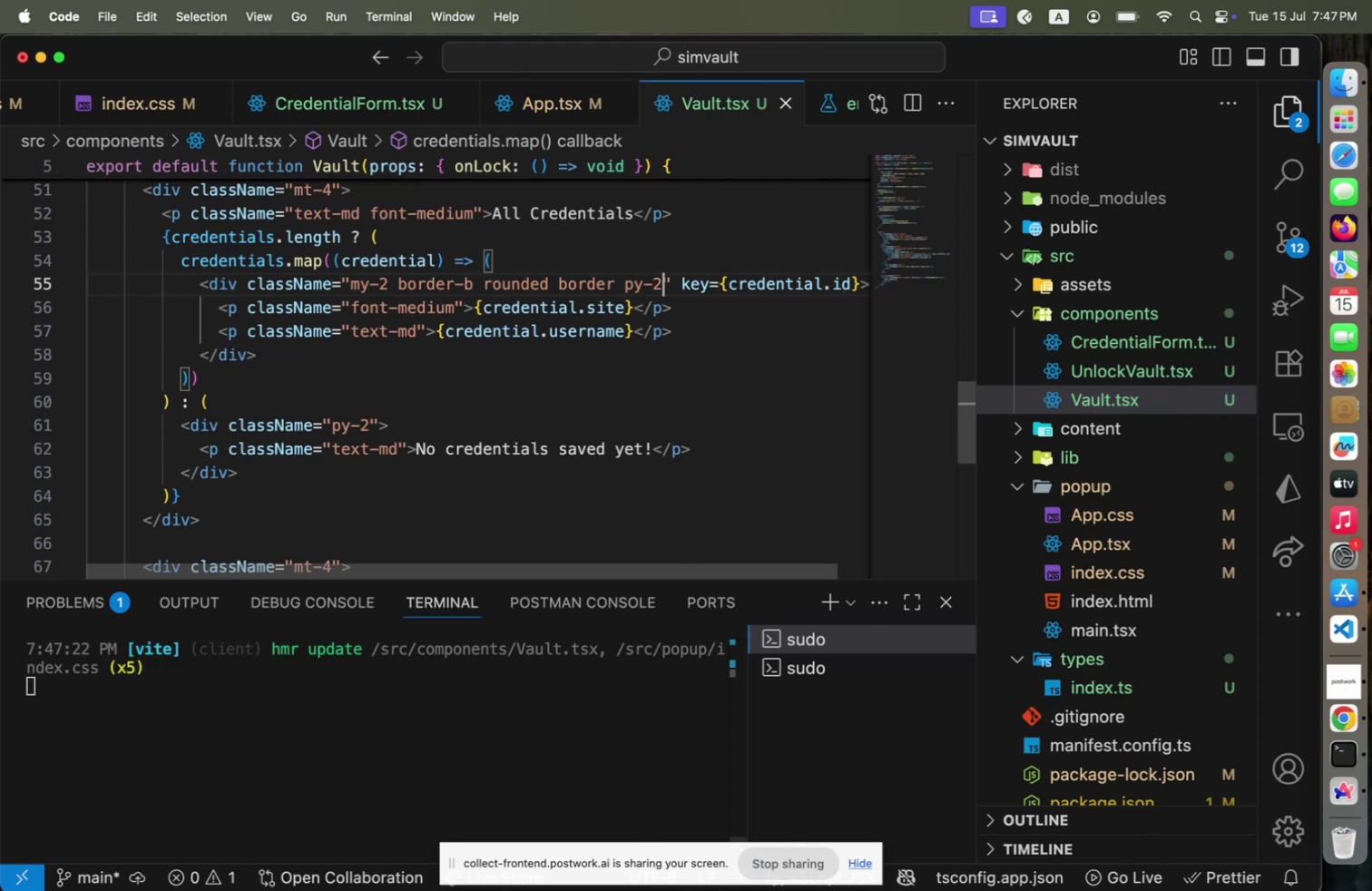 
key(Meta+CommandLeft)
 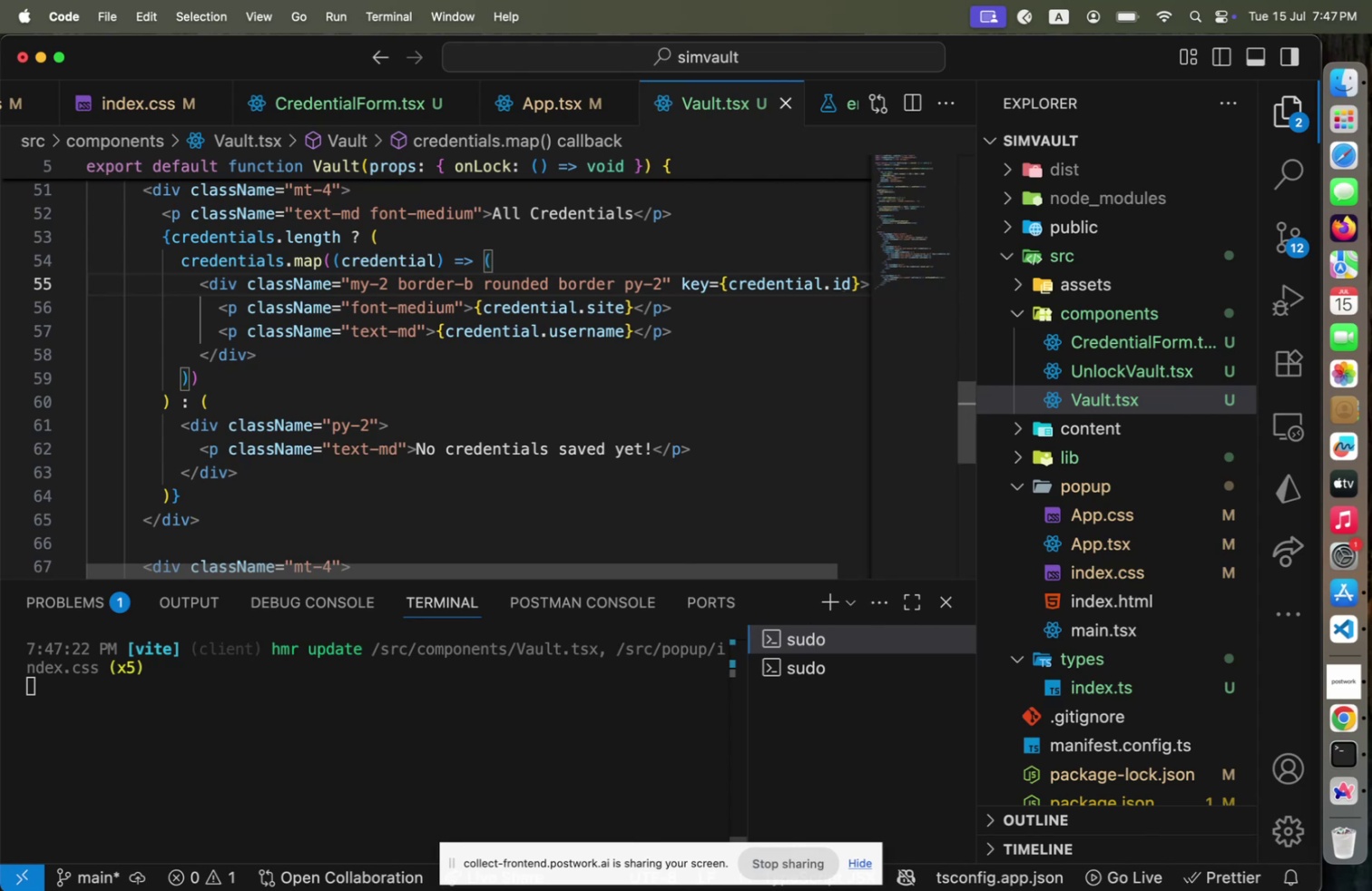 
key(Meta+S)
 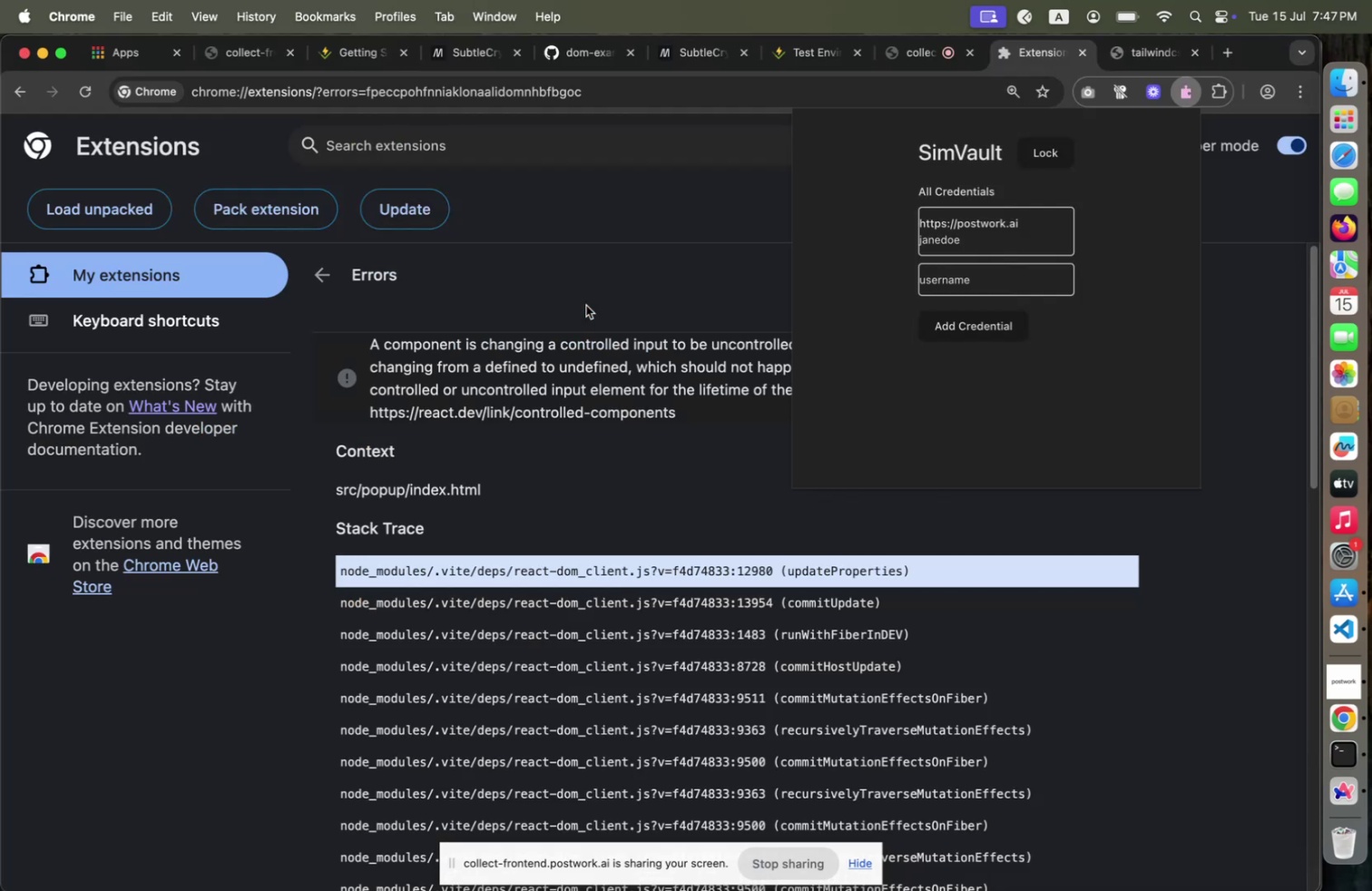 
key(Meta+CommandLeft)
 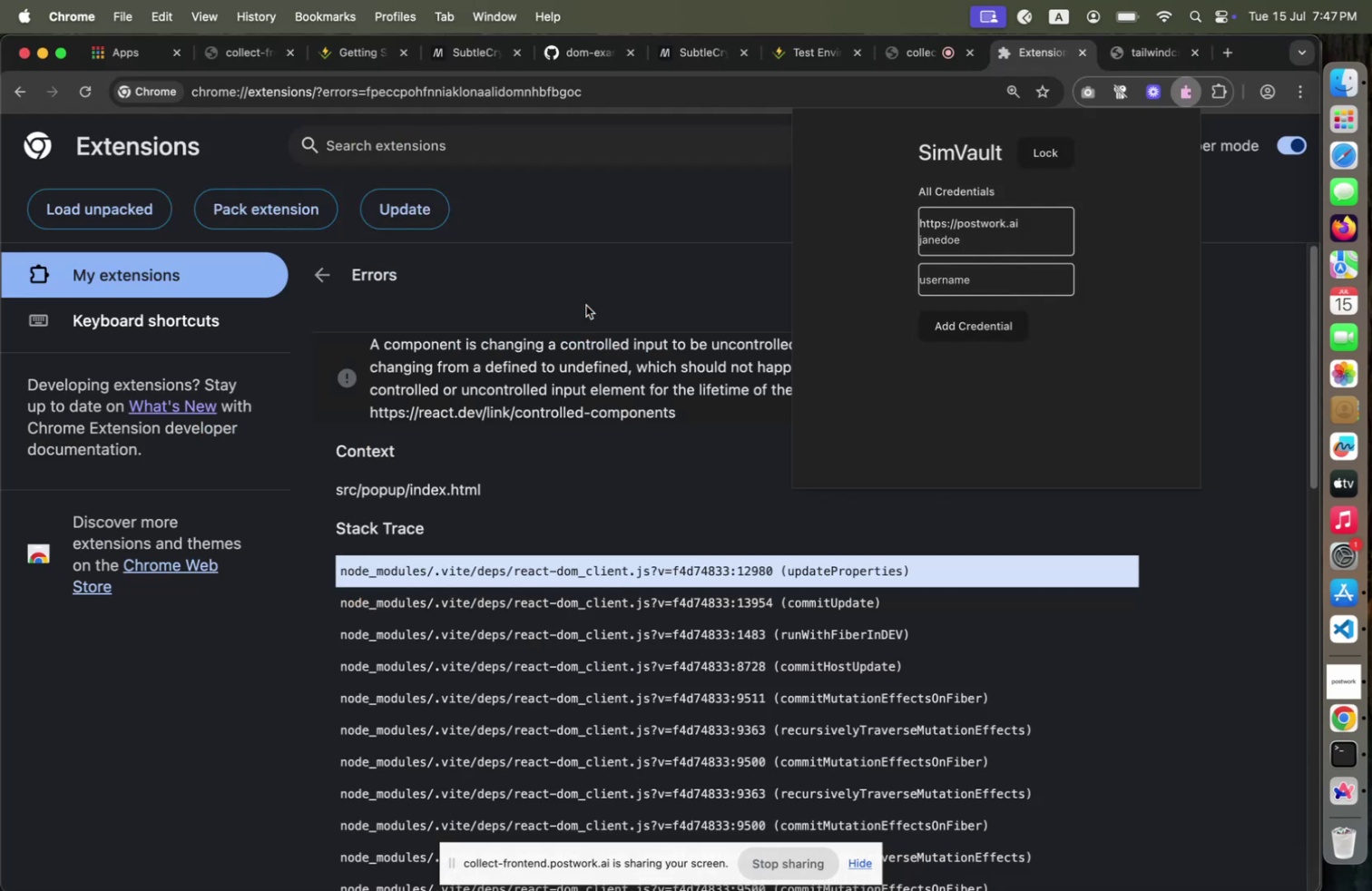 
key(Meta+Tab)
 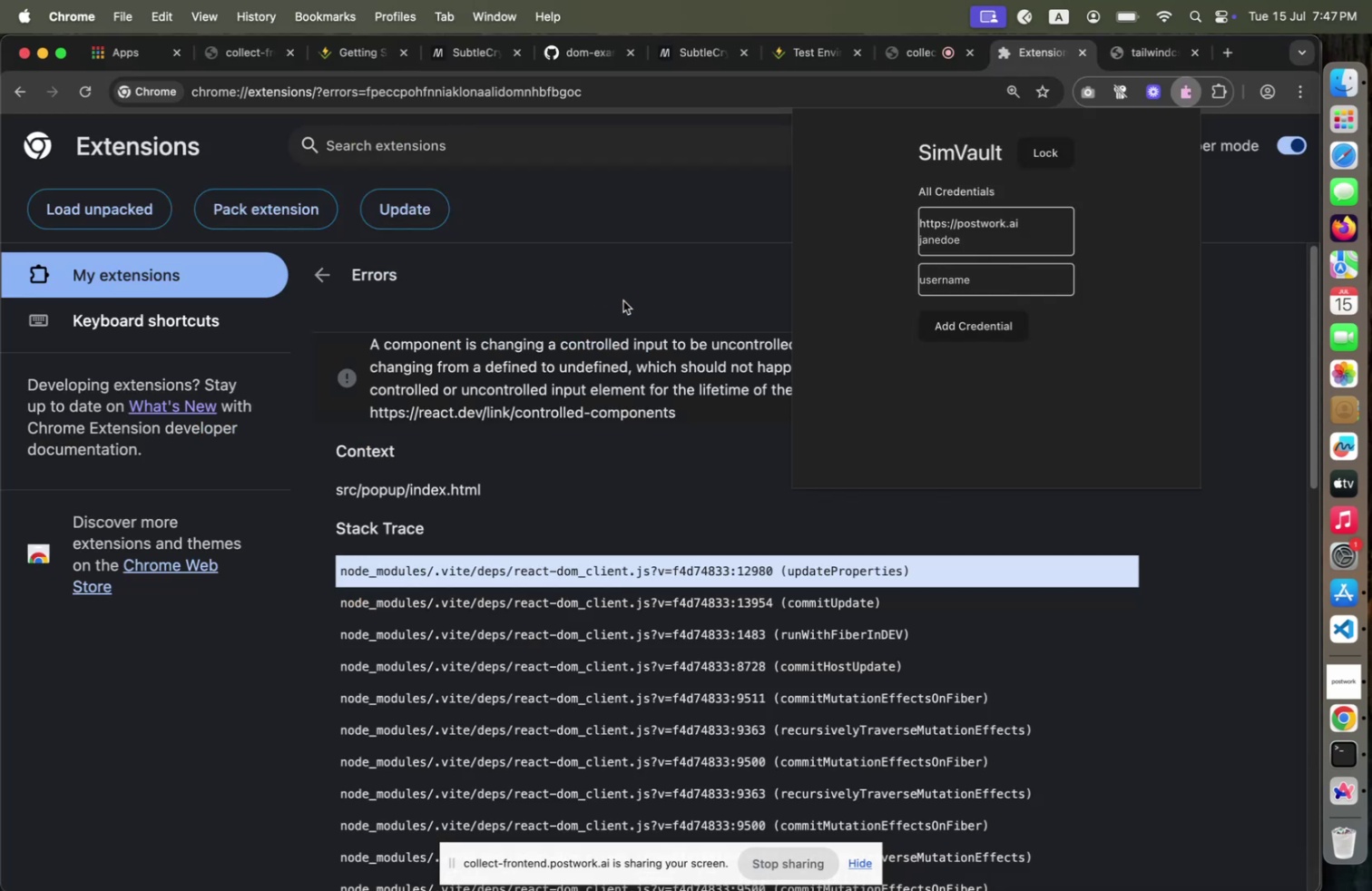 
key(Meta+CommandLeft)
 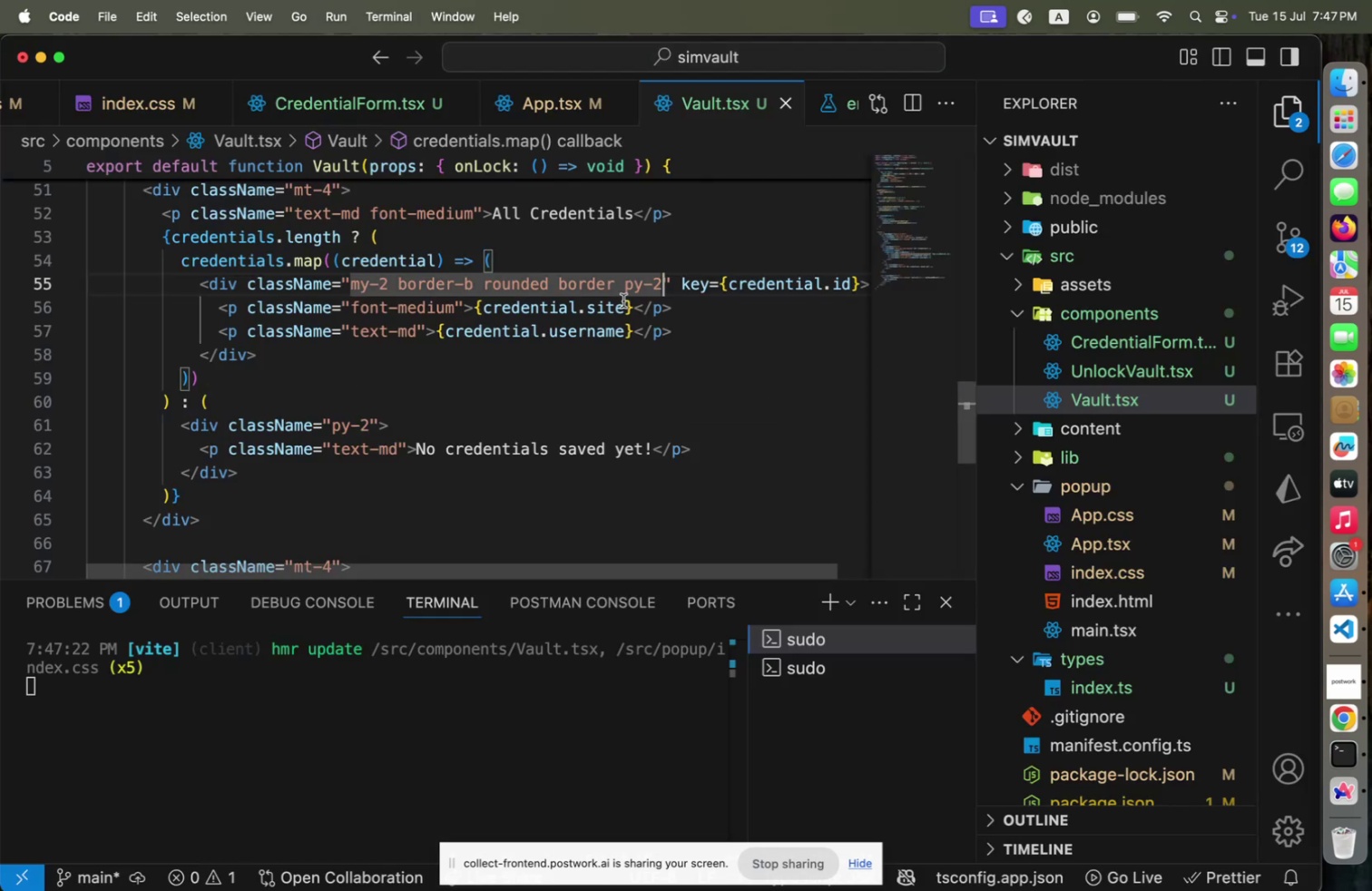 
key(Meta+Tab)
 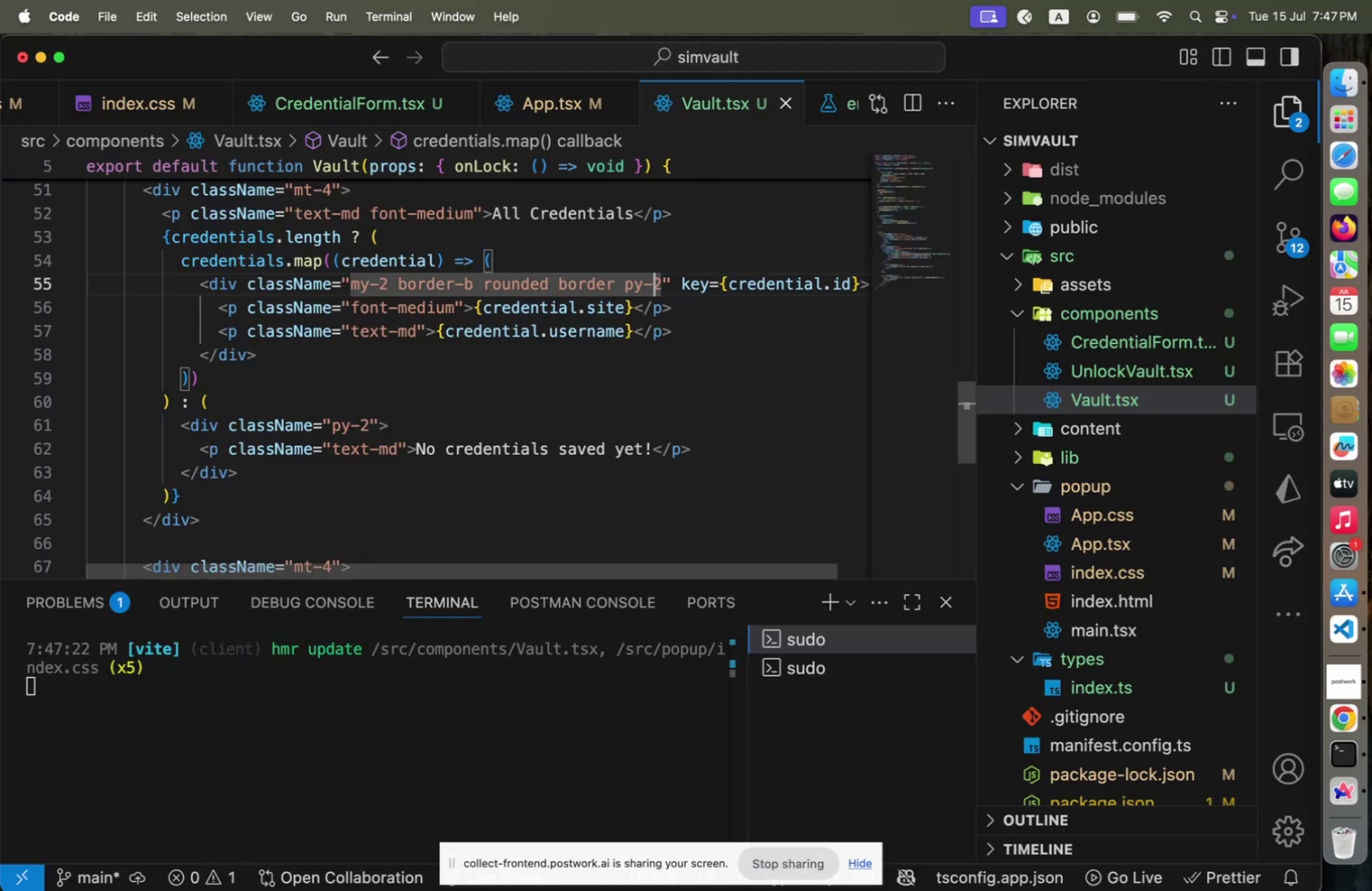 
key(ArrowLeft)
 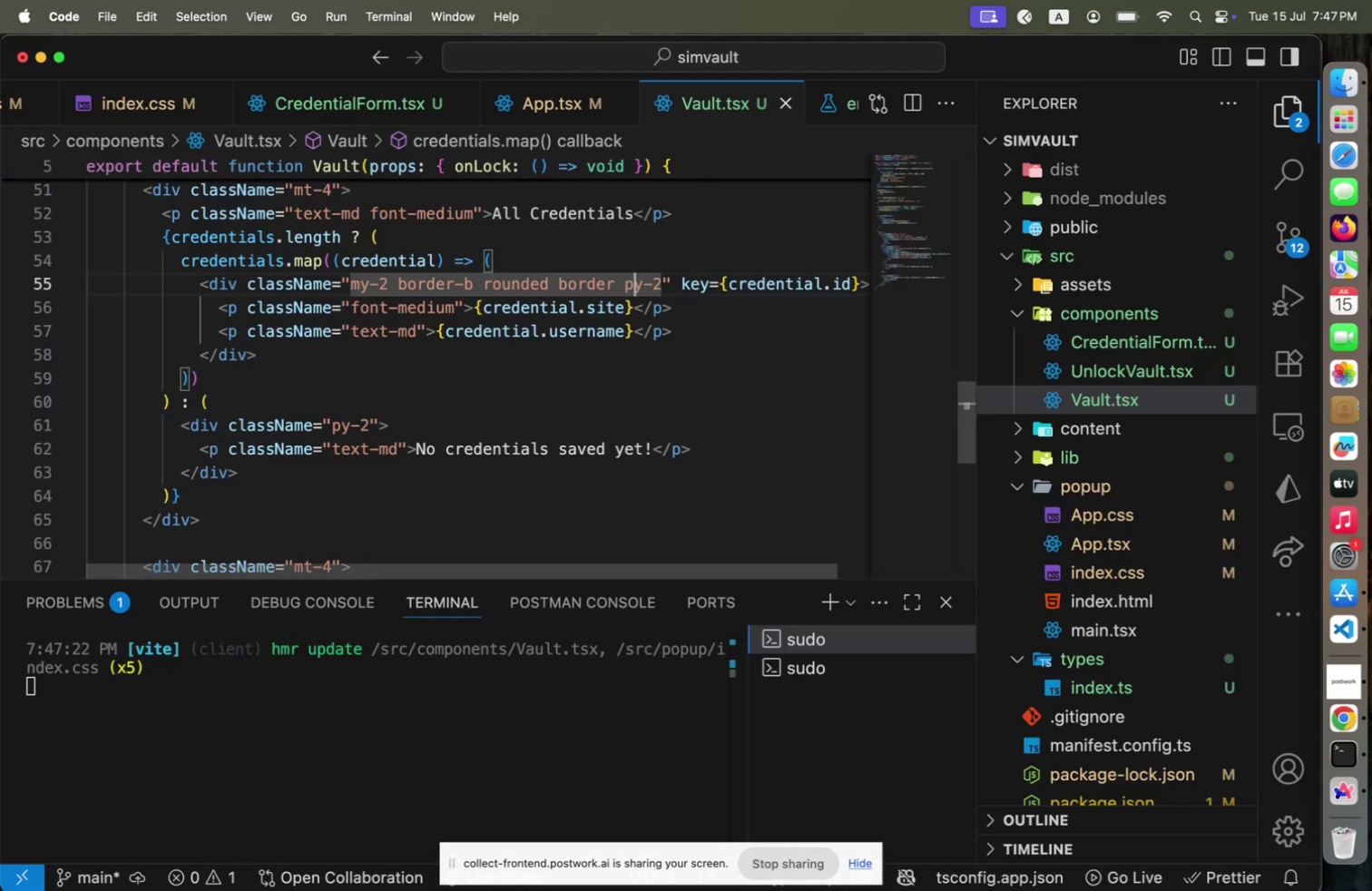 
key(ArrowLeft)
 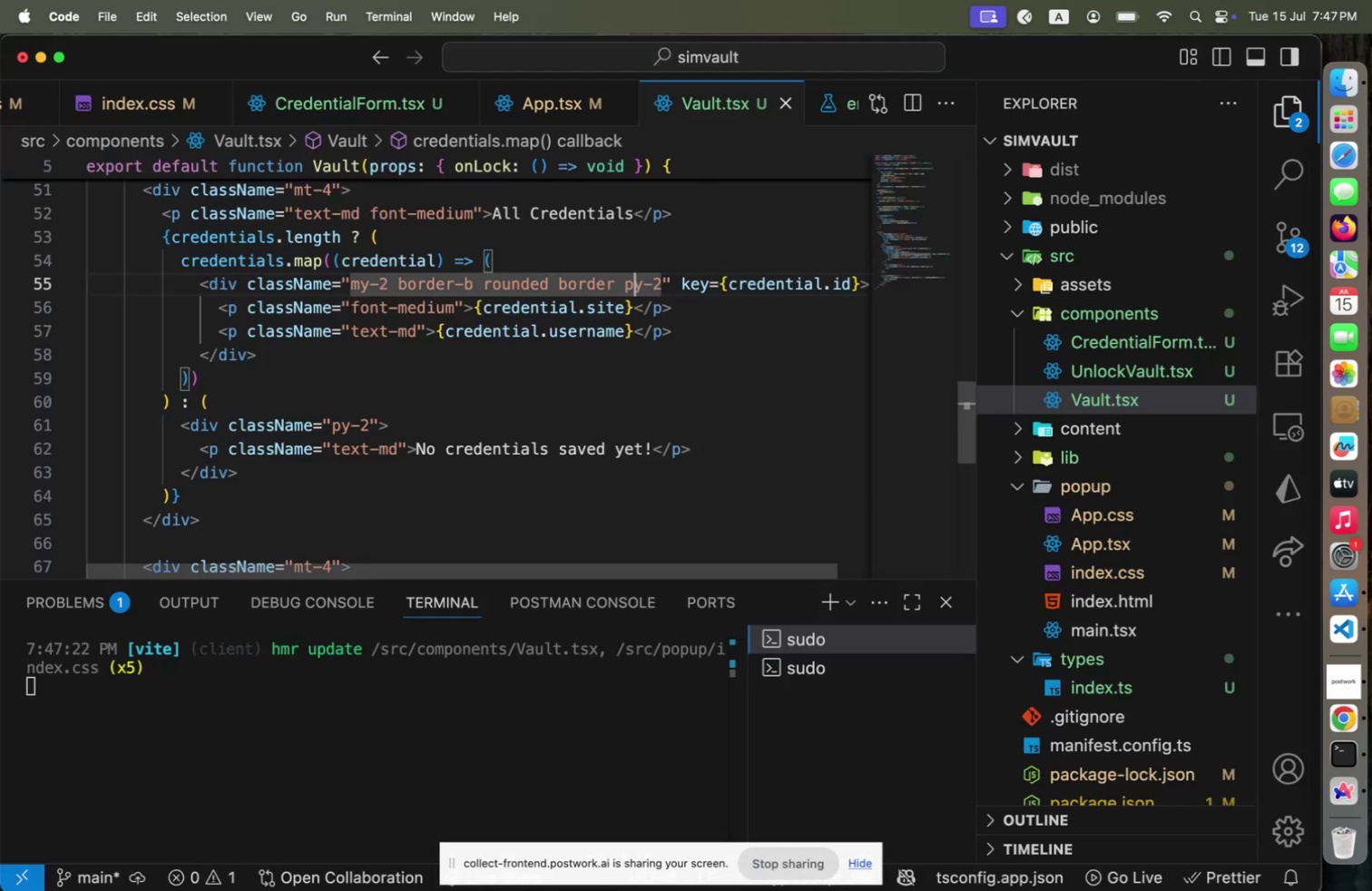 
key(ArrowLeft)
 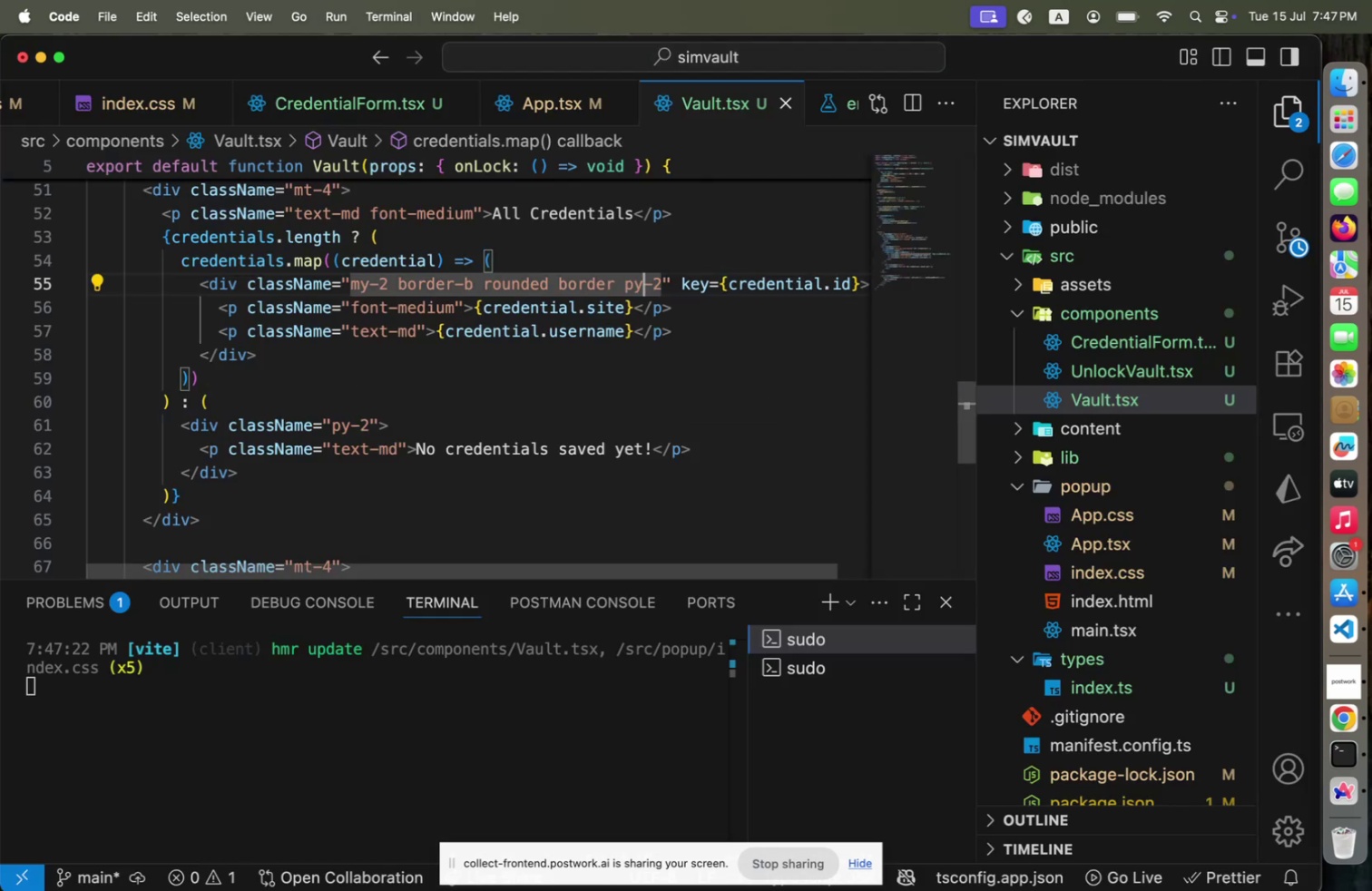 
key(ArrowRight)
 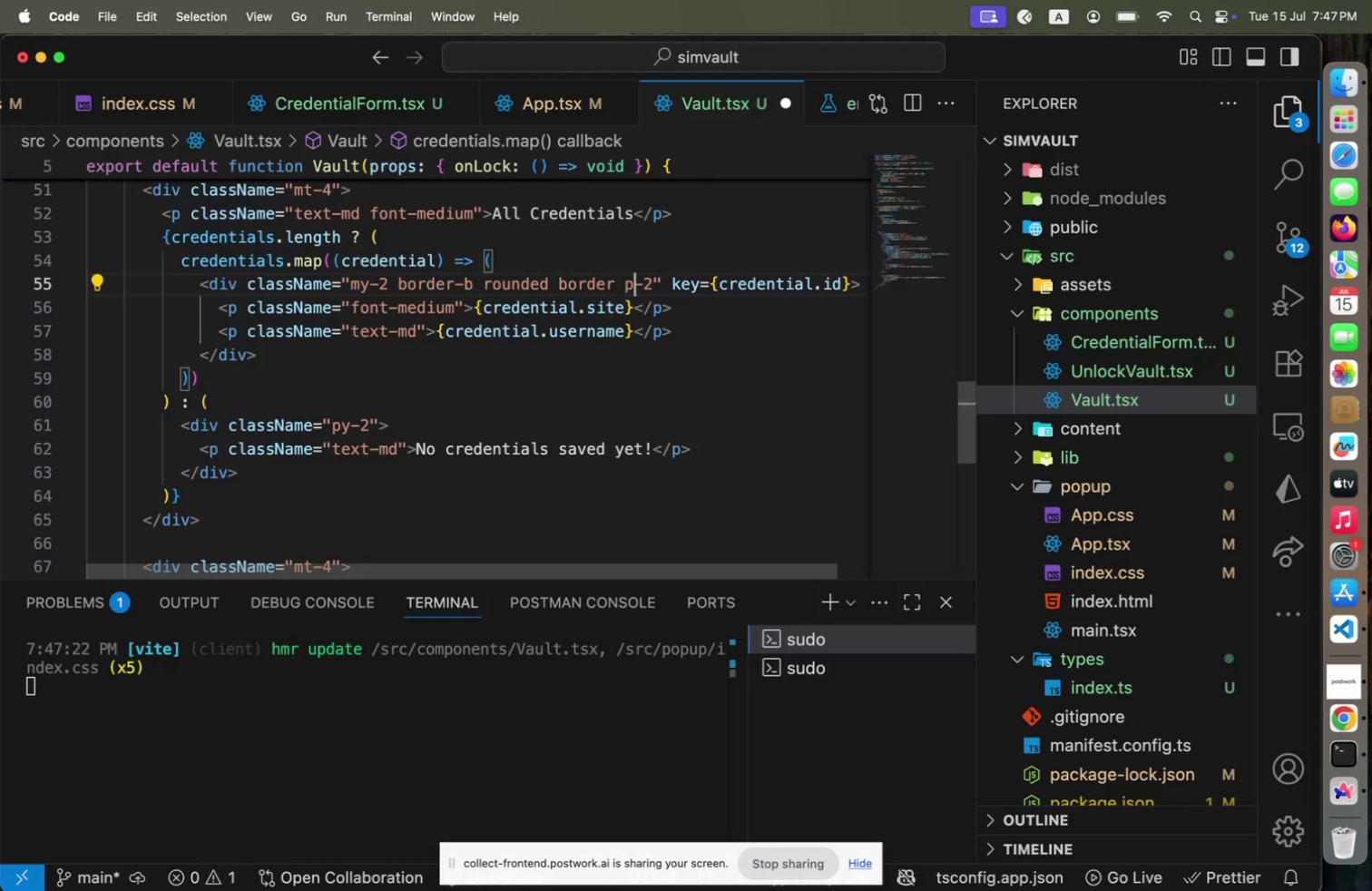 
key(Backspace)
 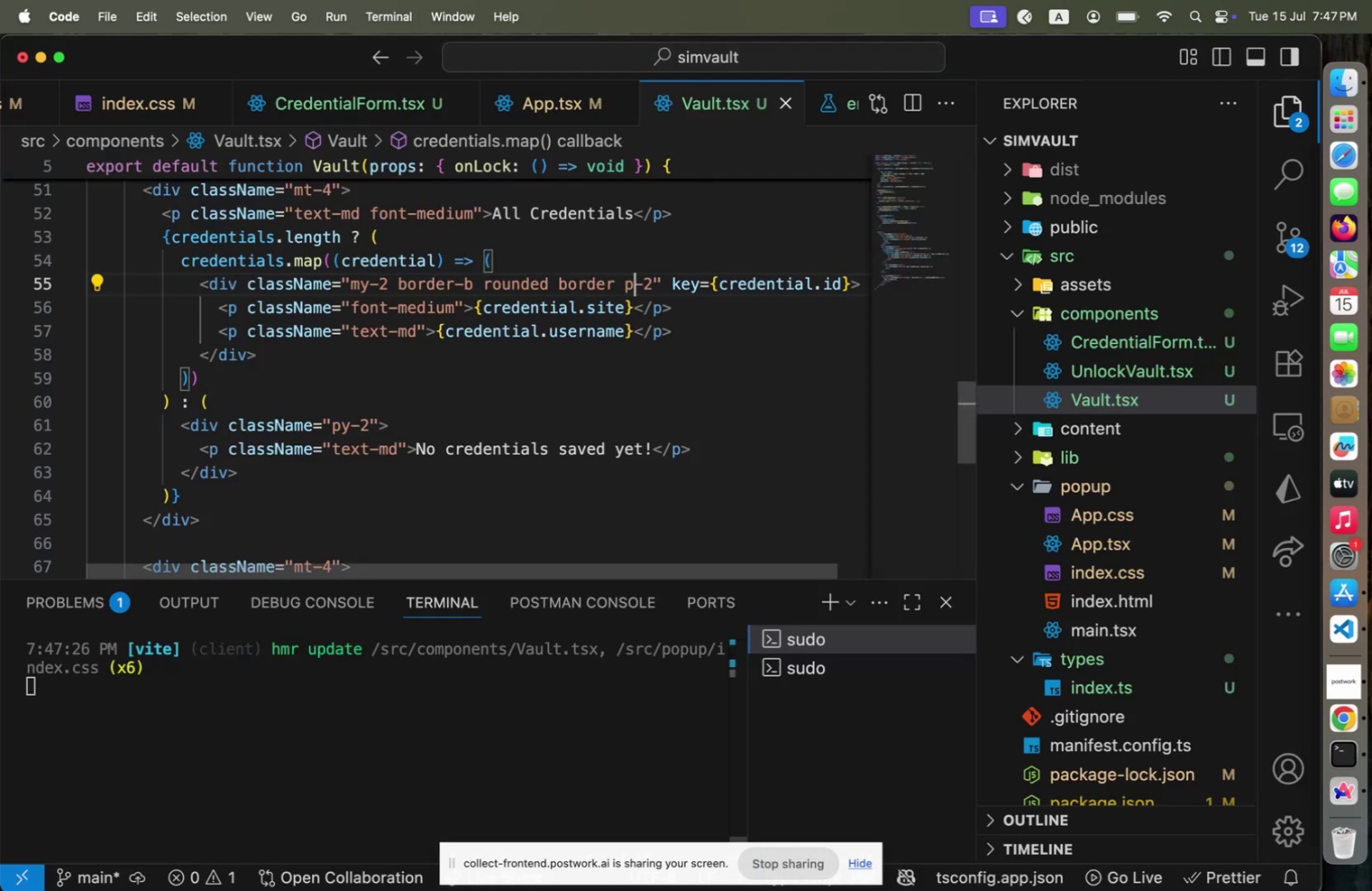 
key(Meta+CommandLeft)
 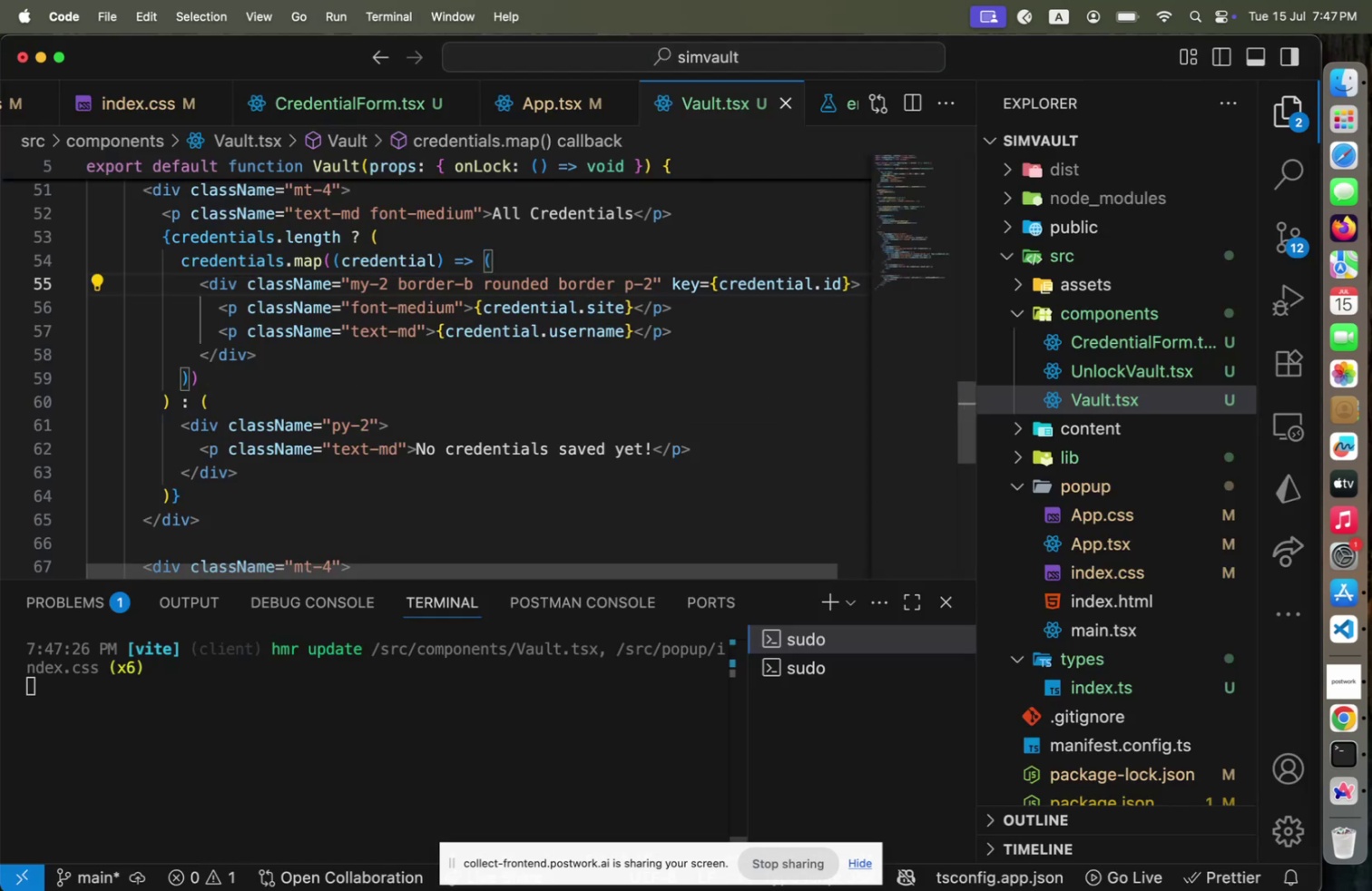 
key(Meta+S)
 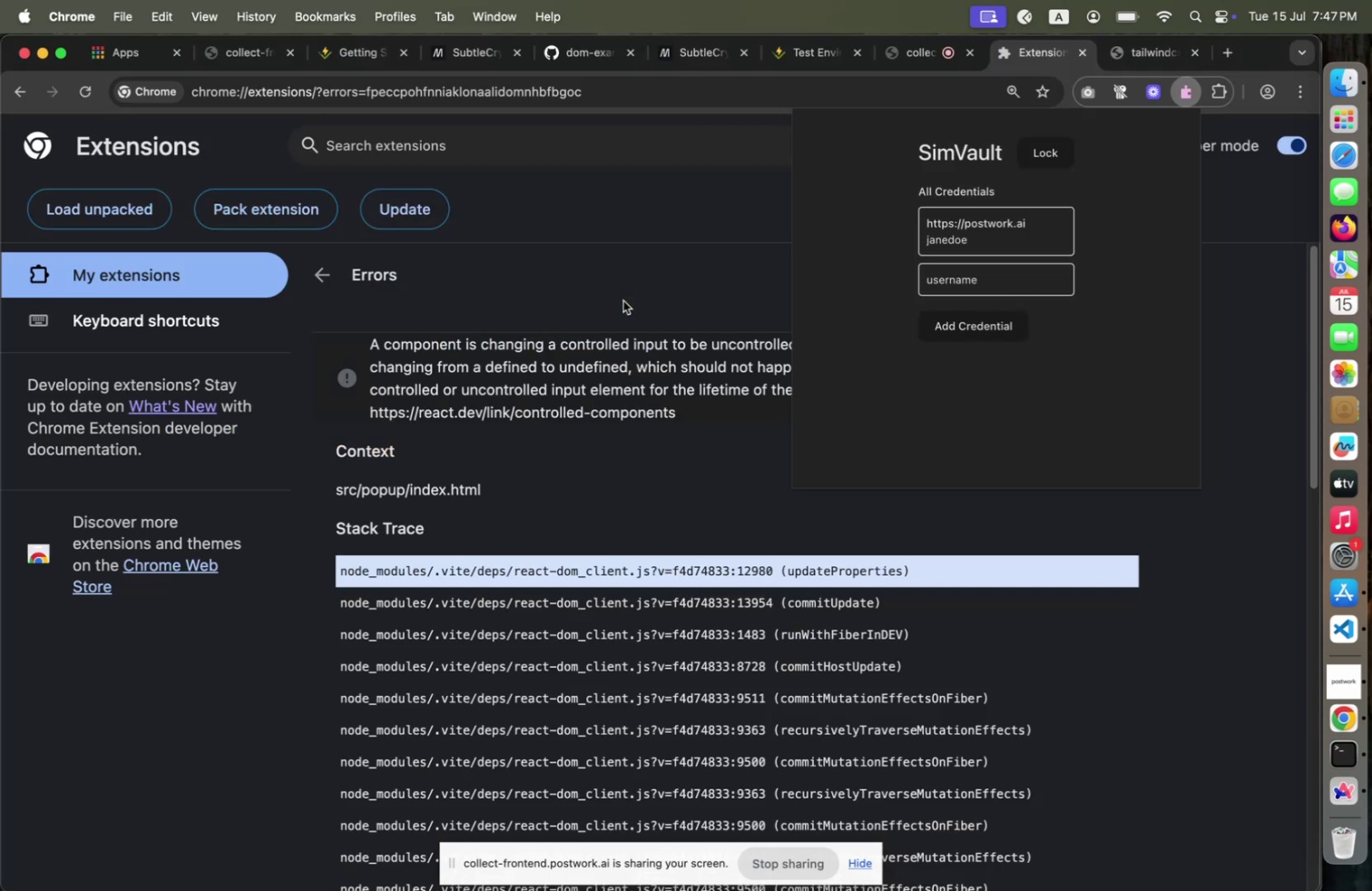 
key(Meta+CommandLeft)
 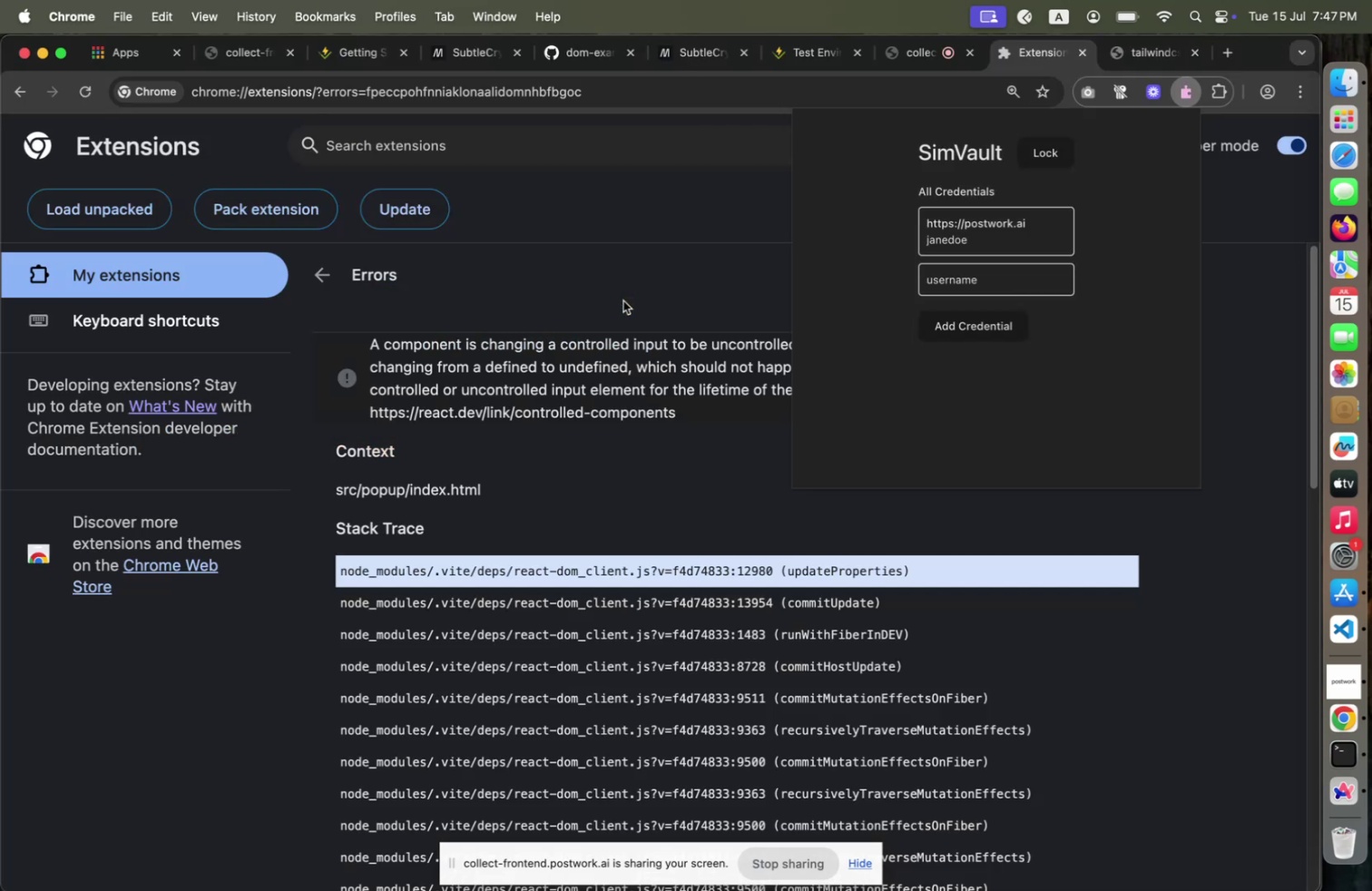 
key(Meta+Tab)
 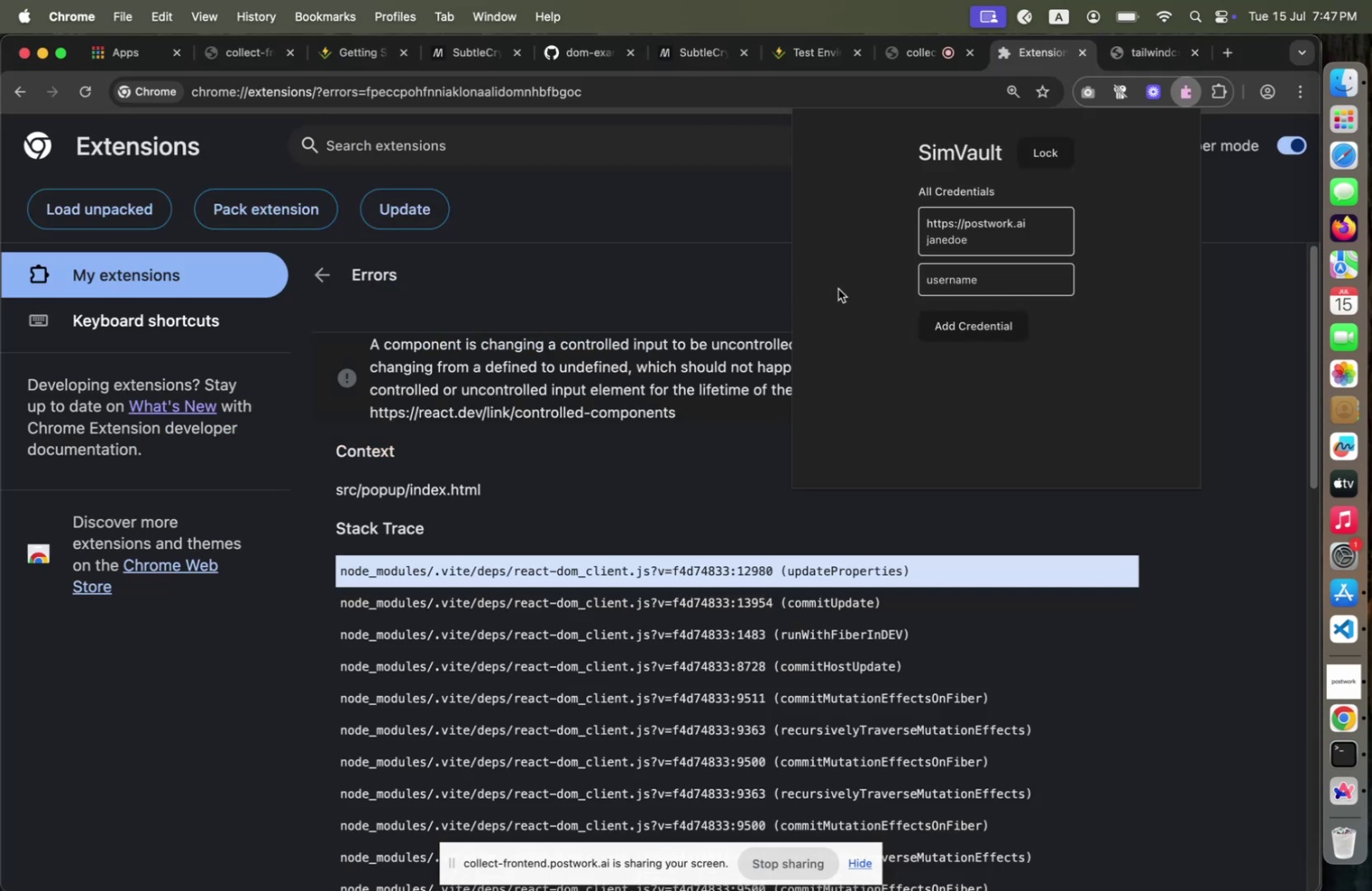 
key(Meta+CommandLeft)
 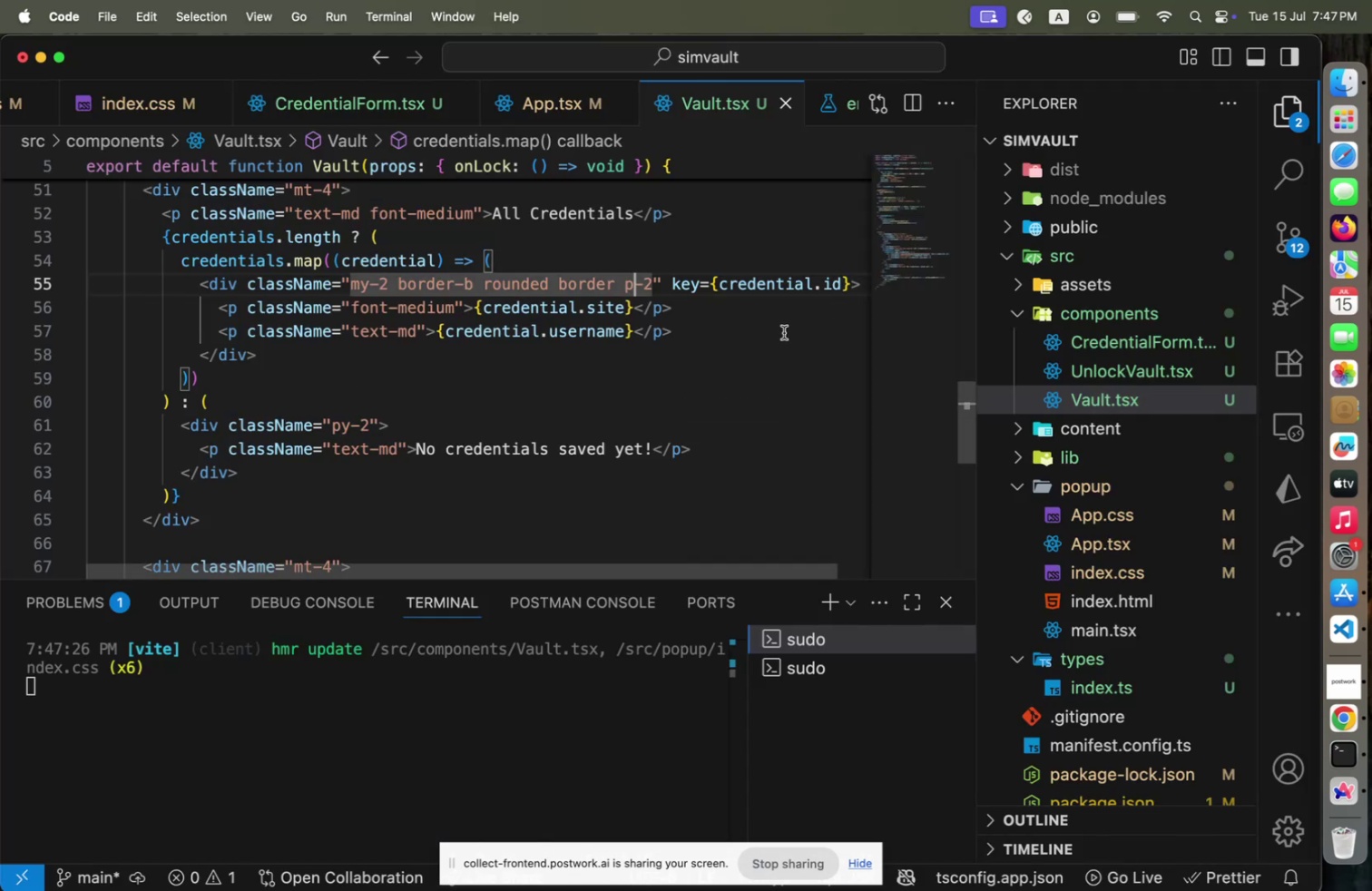 
key(Meta+Tab)
 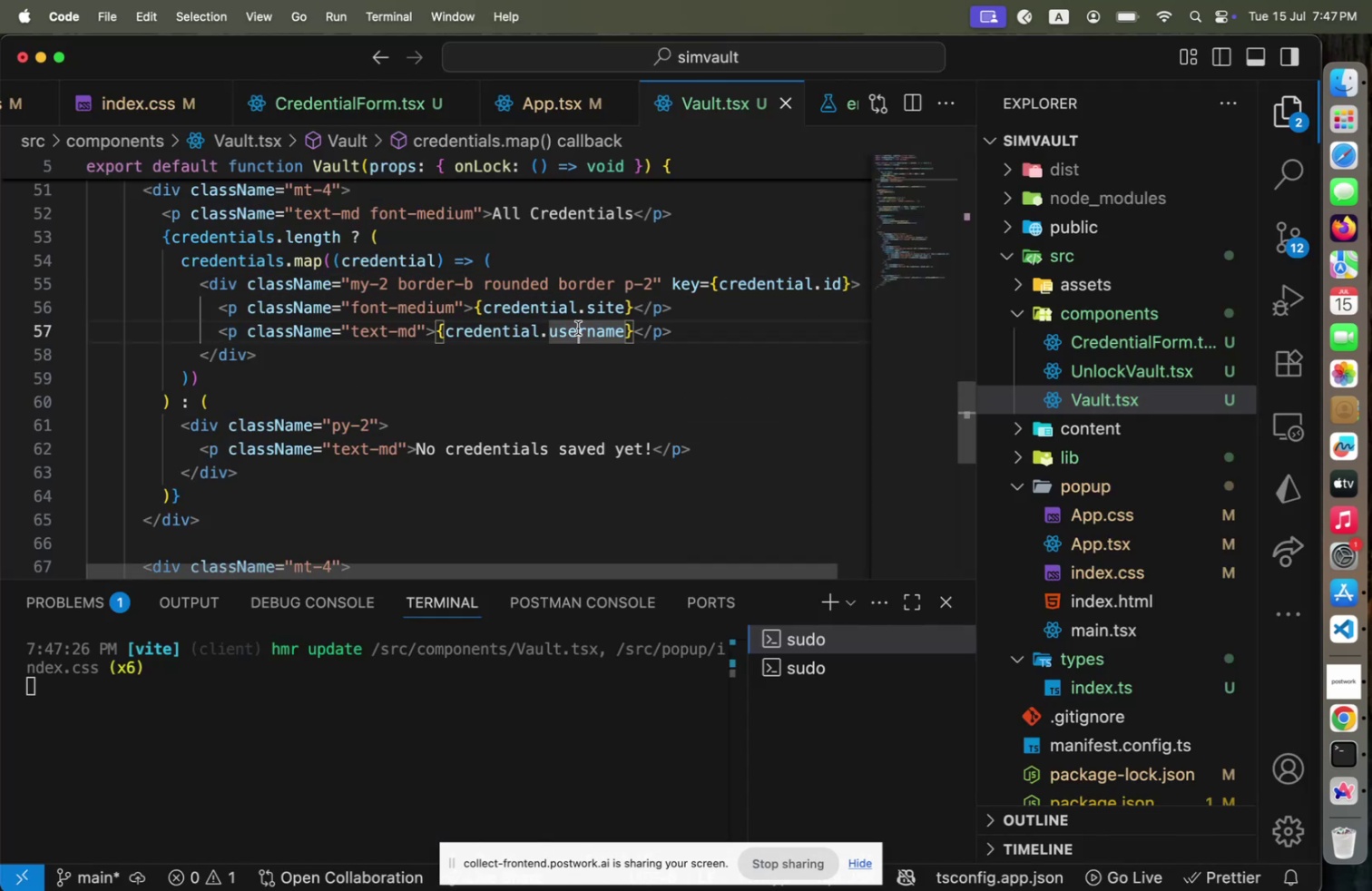 
left_click([578, 328])
 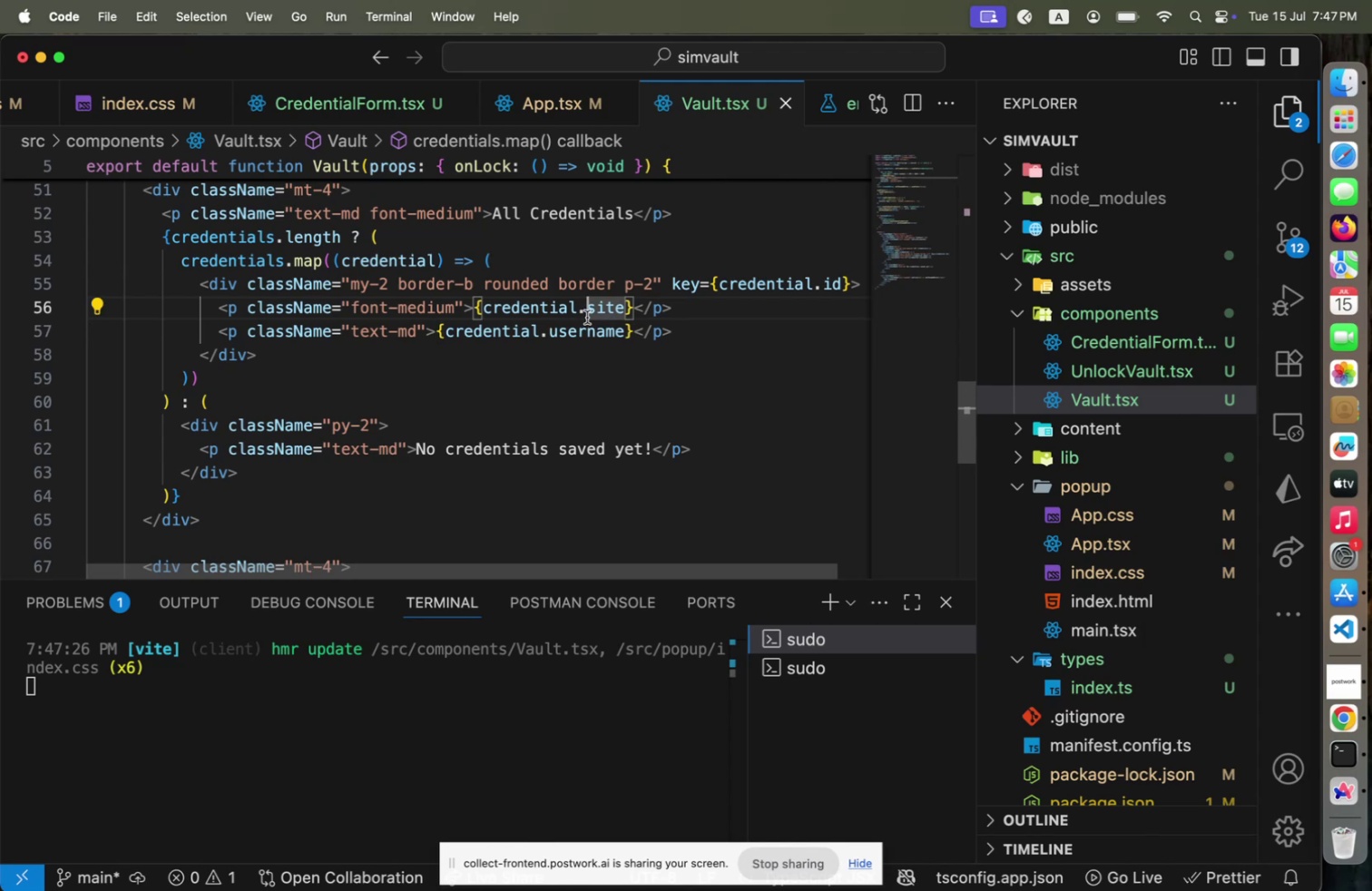 
left_click([586, 317])
 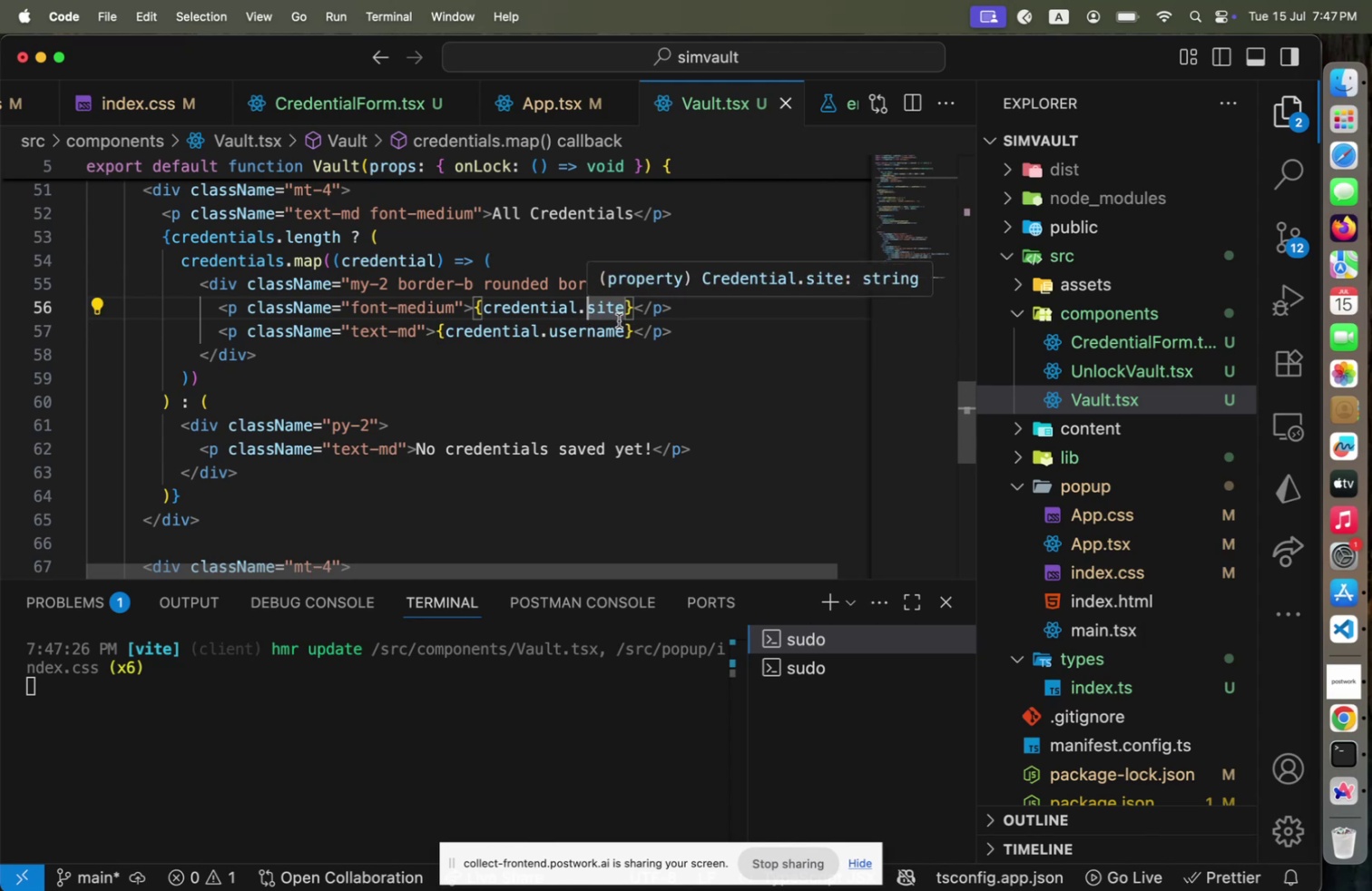 
scroll: coordinate [619, 322], scroll_direction: up, amount: 15.0
 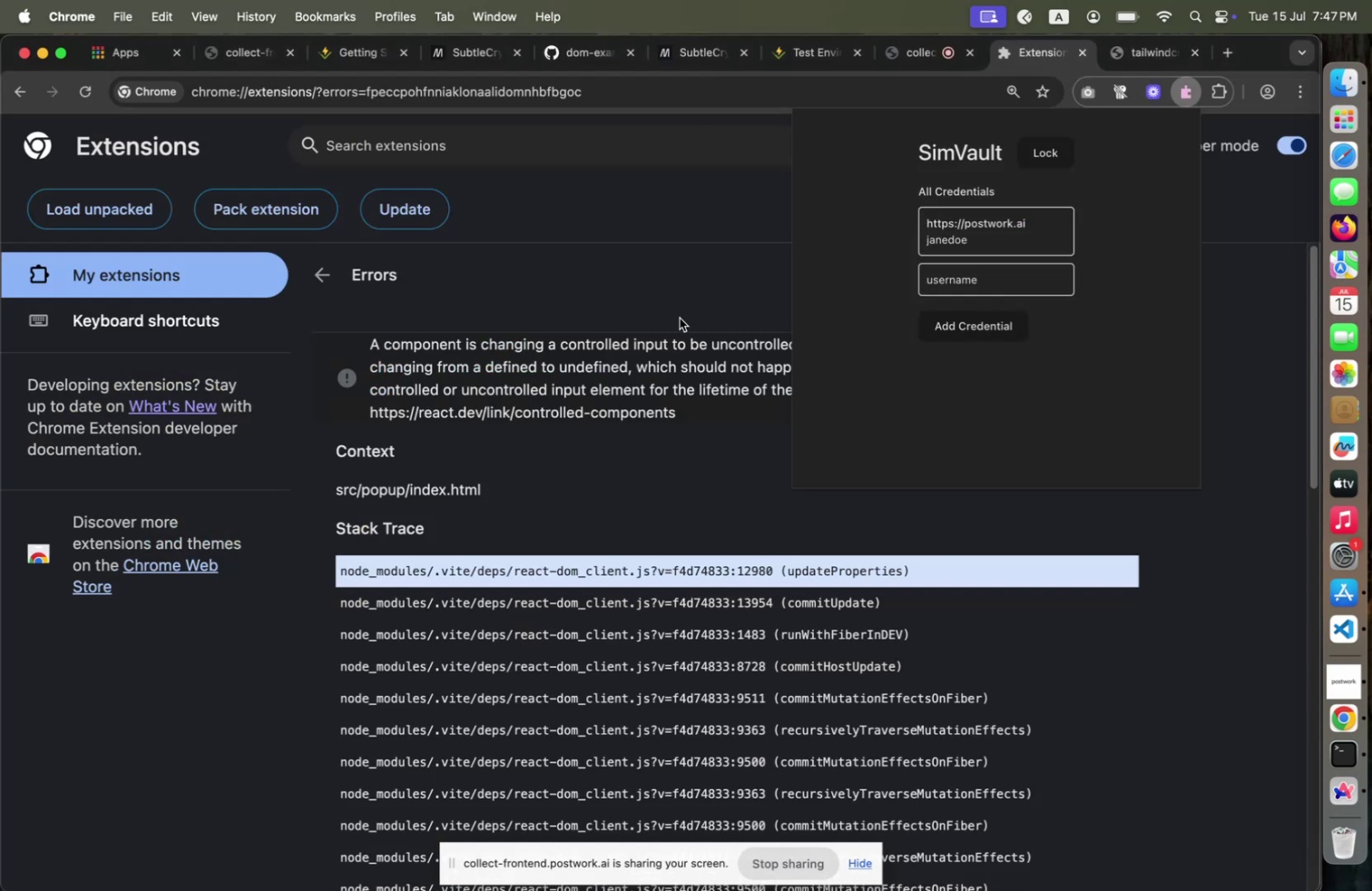 
key(Meta+CommandLeft)
 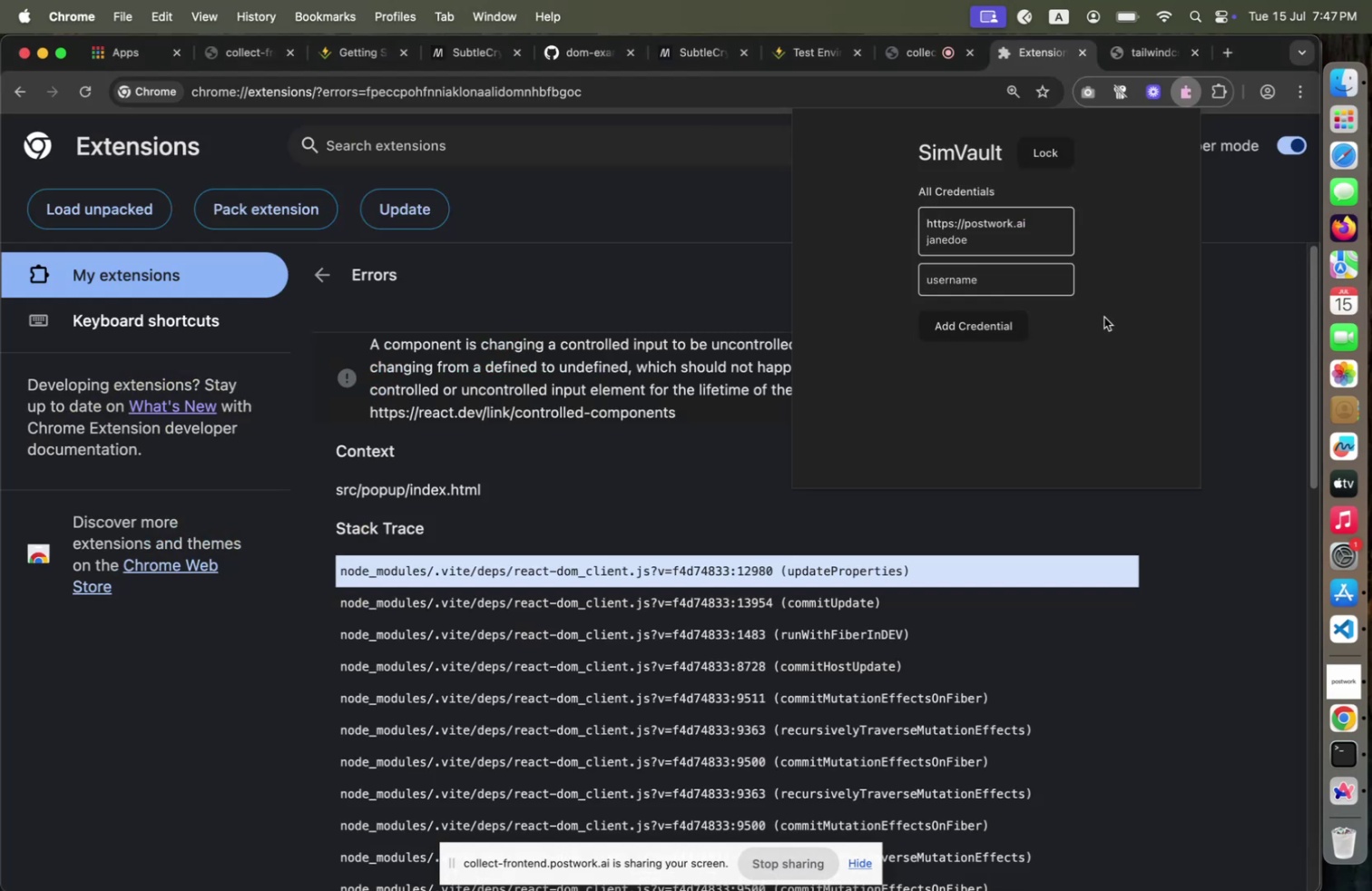 
key(Meta+Tab)
 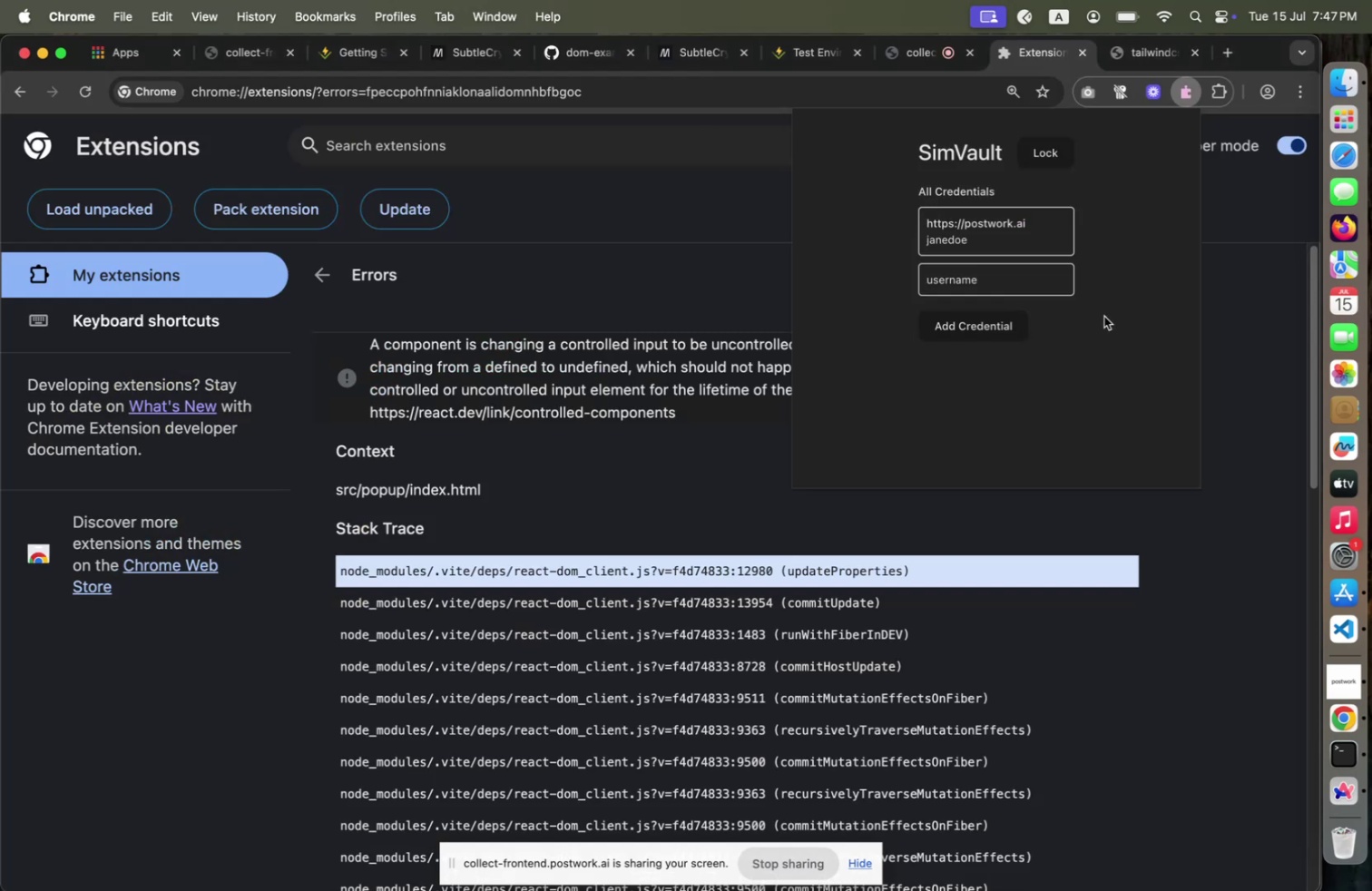 
key(Meta+CommandLeft)
 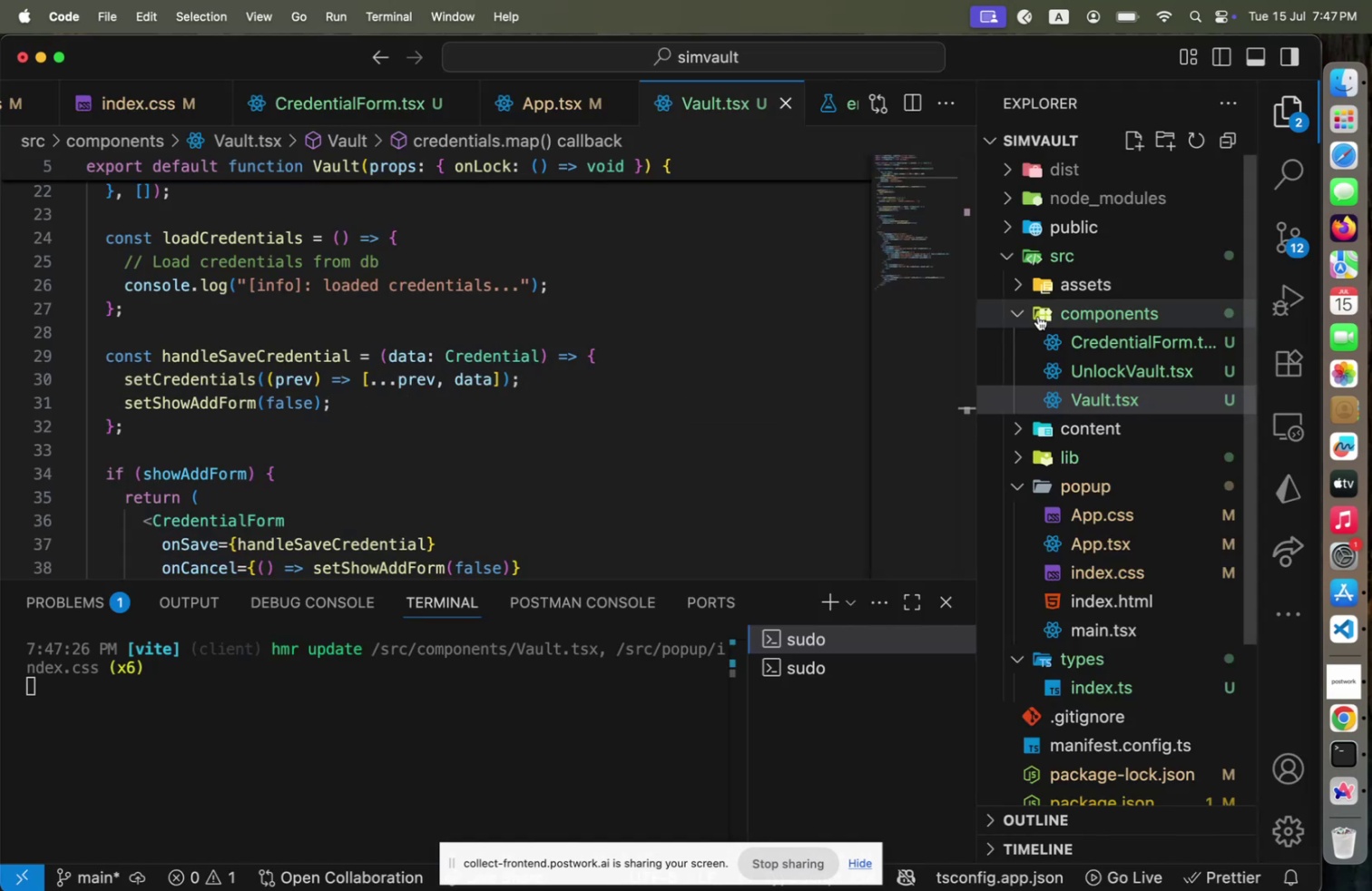 
key(Meta+Tab)
 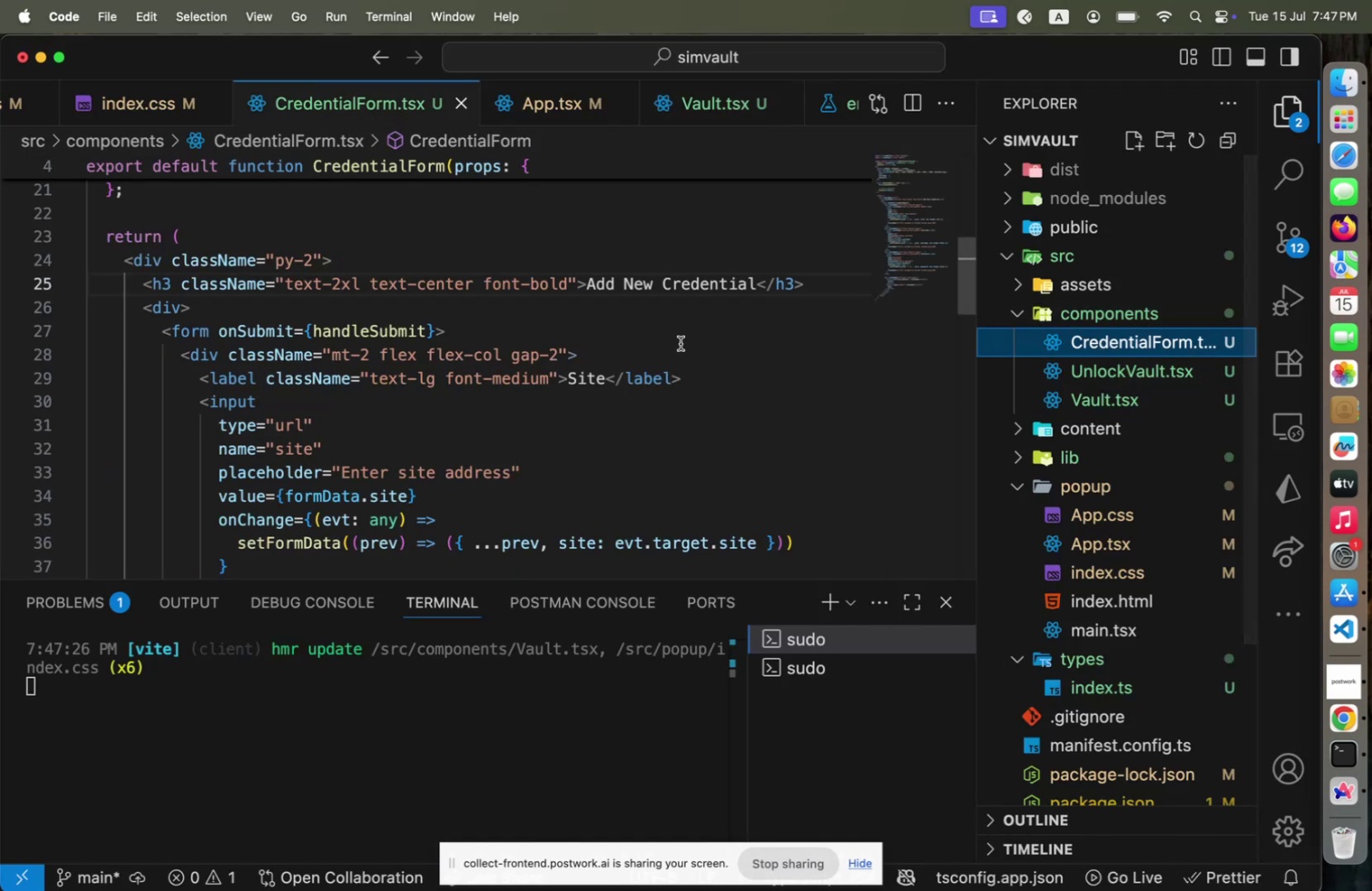 
left_click([681, 343])
 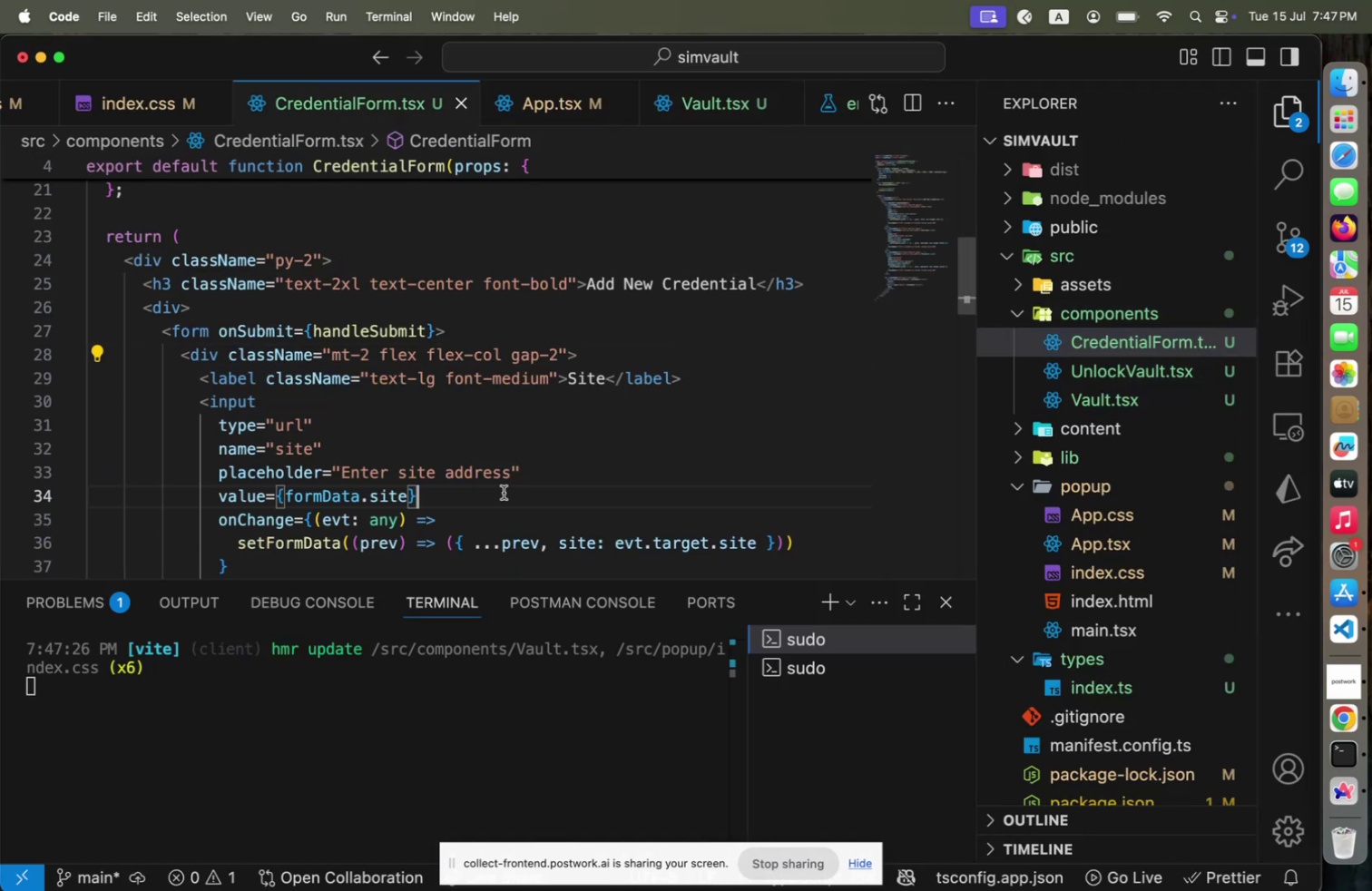 
left_click([505, 492])
 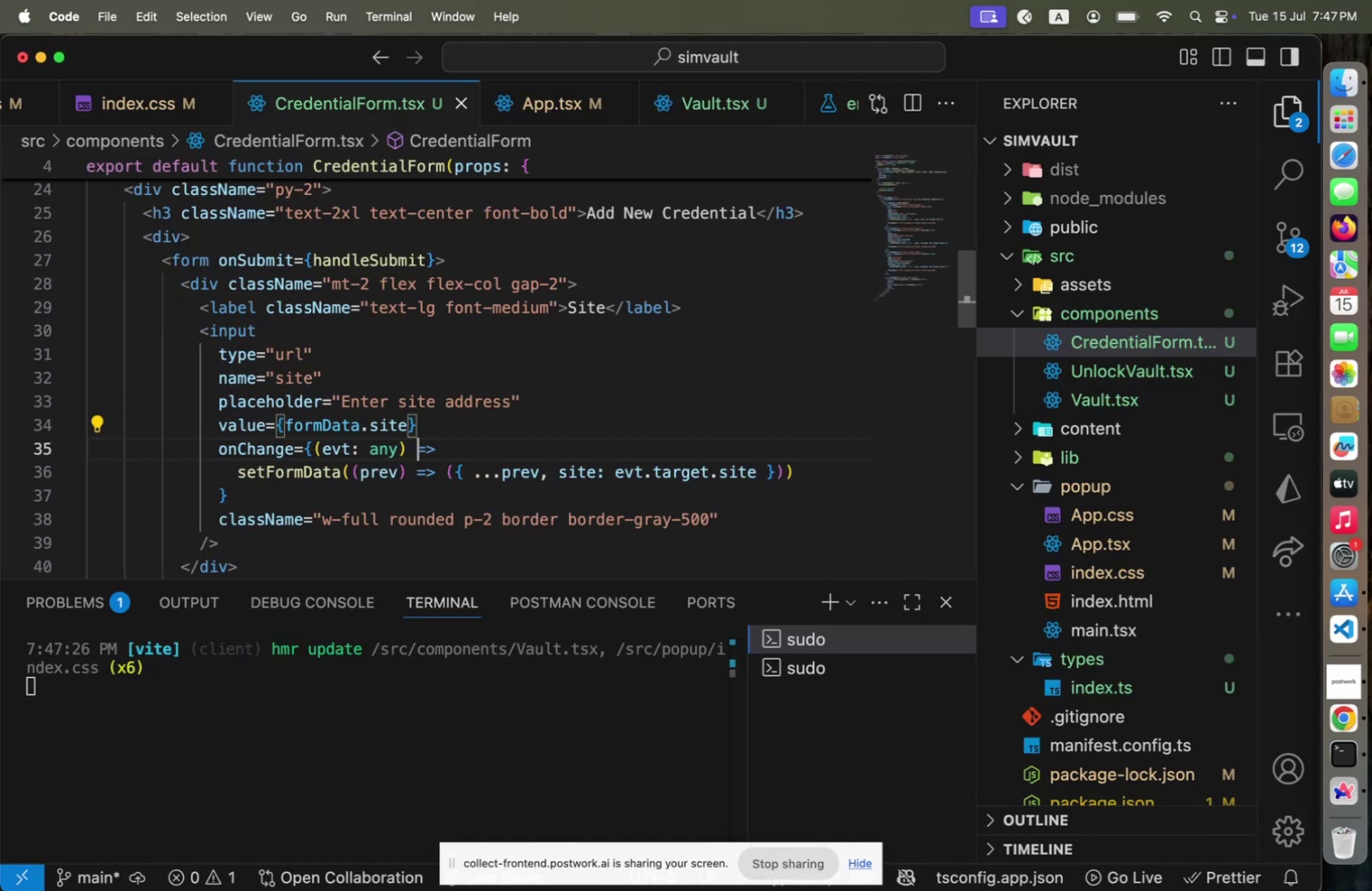 
key(ArrowDown)
 